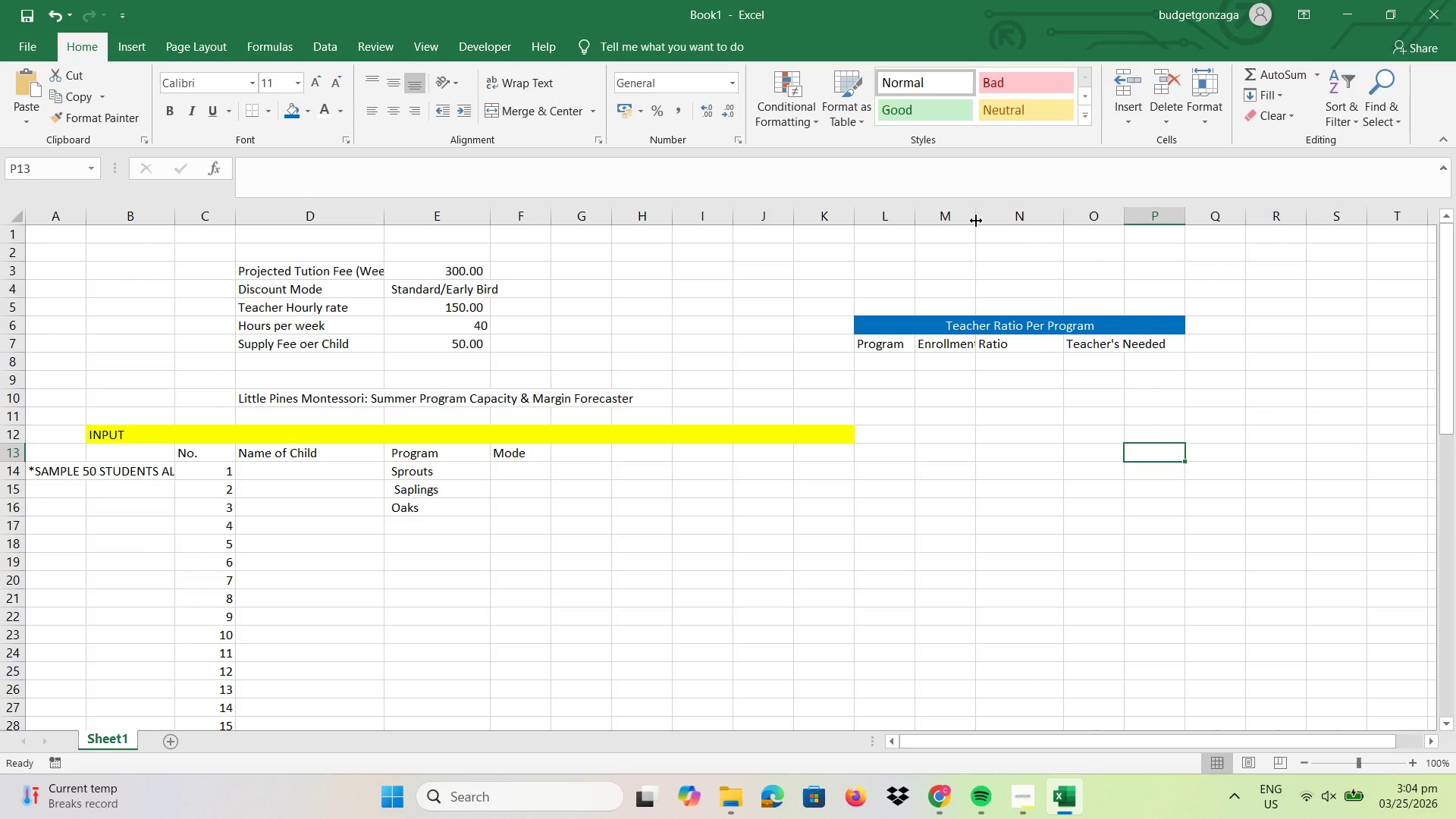 
left_click_drag(start_coordinate=[974, 221], to_coordinate=[1014, 229])
 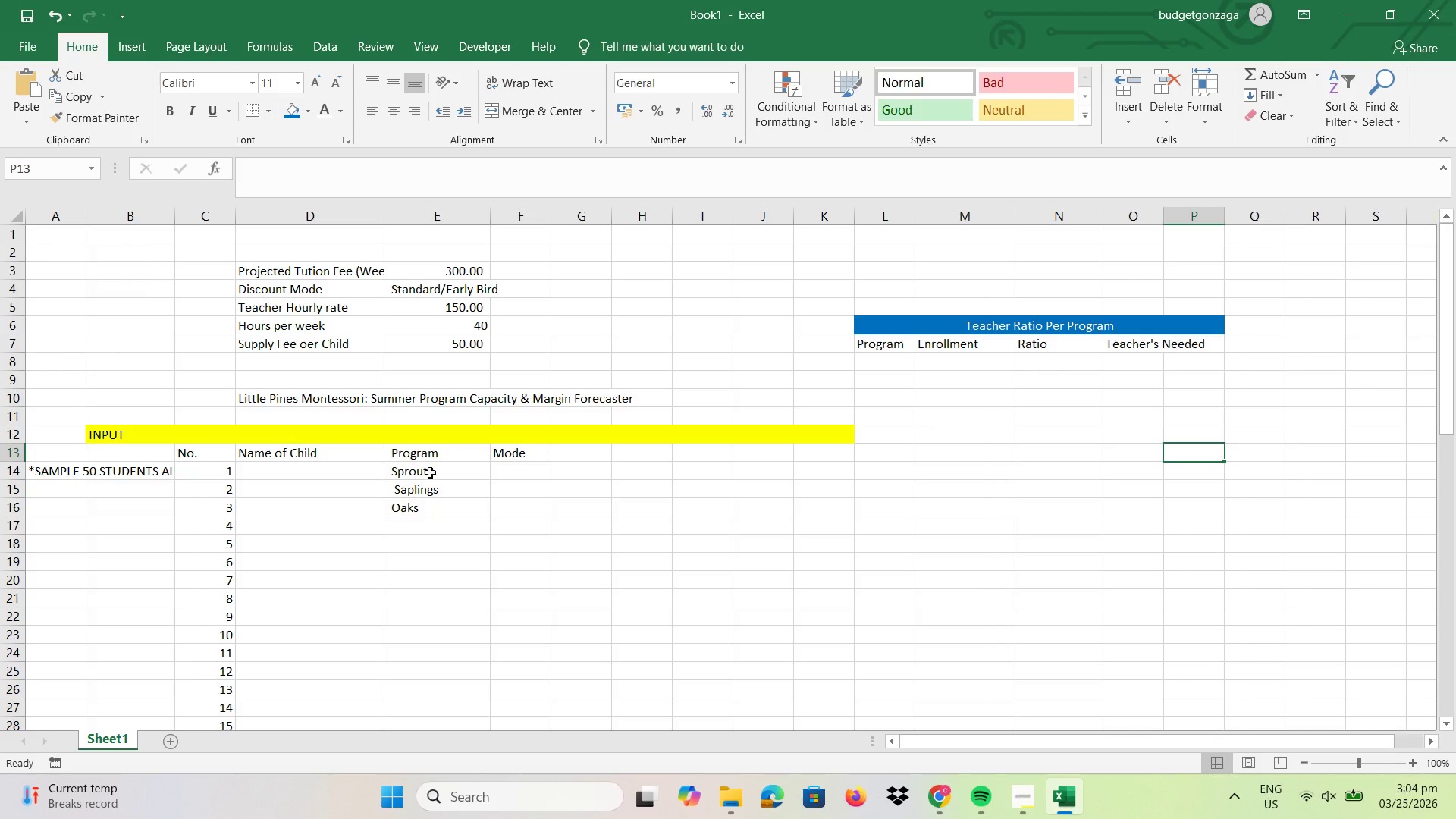 
left_click([430, 473])
 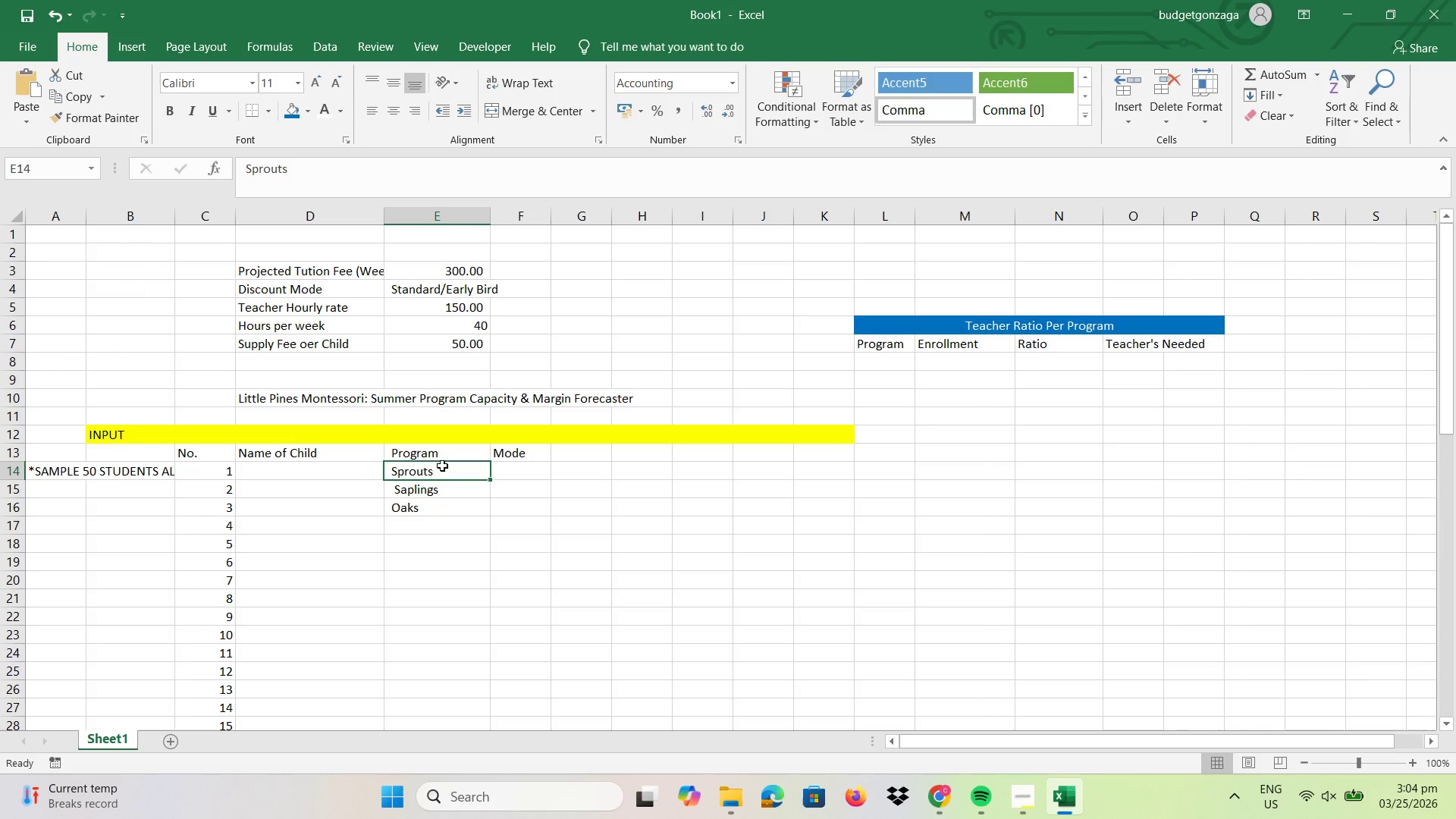 
left_click_drag(start_coordinate=[442, 466], to_coordinate=[442, 516])
 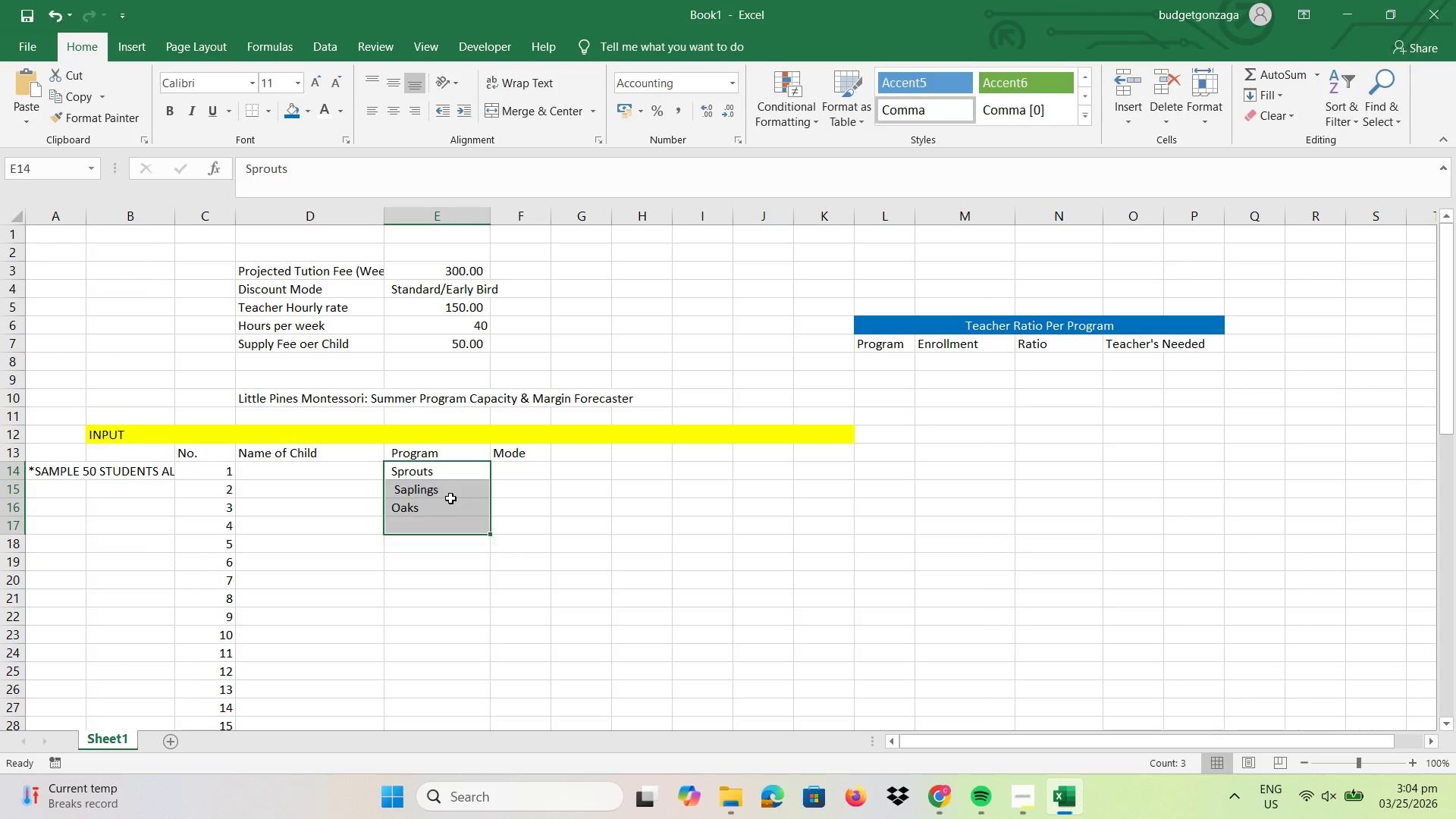 
right_click([450, 498])
 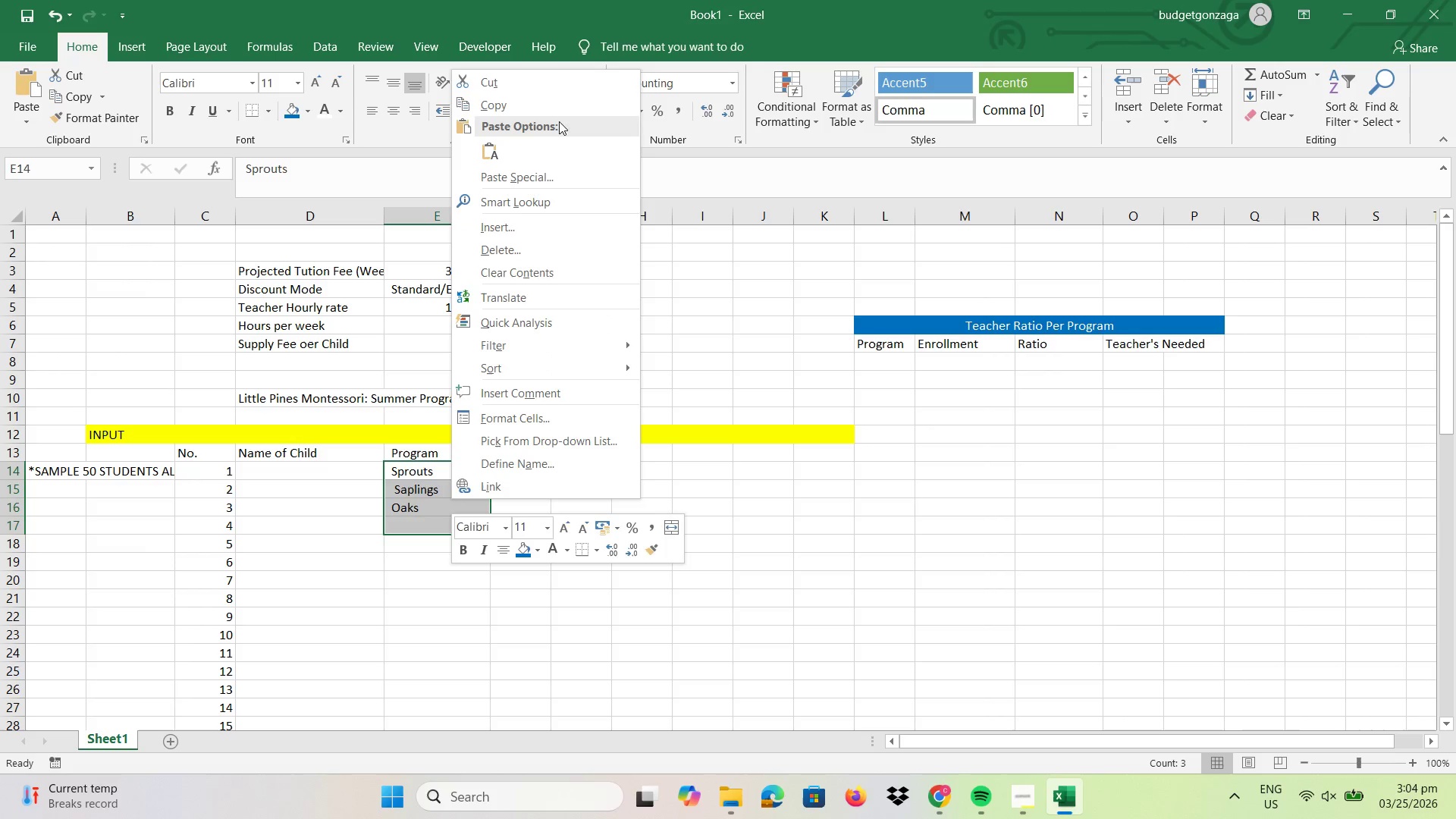 
left_click([562, 107])
 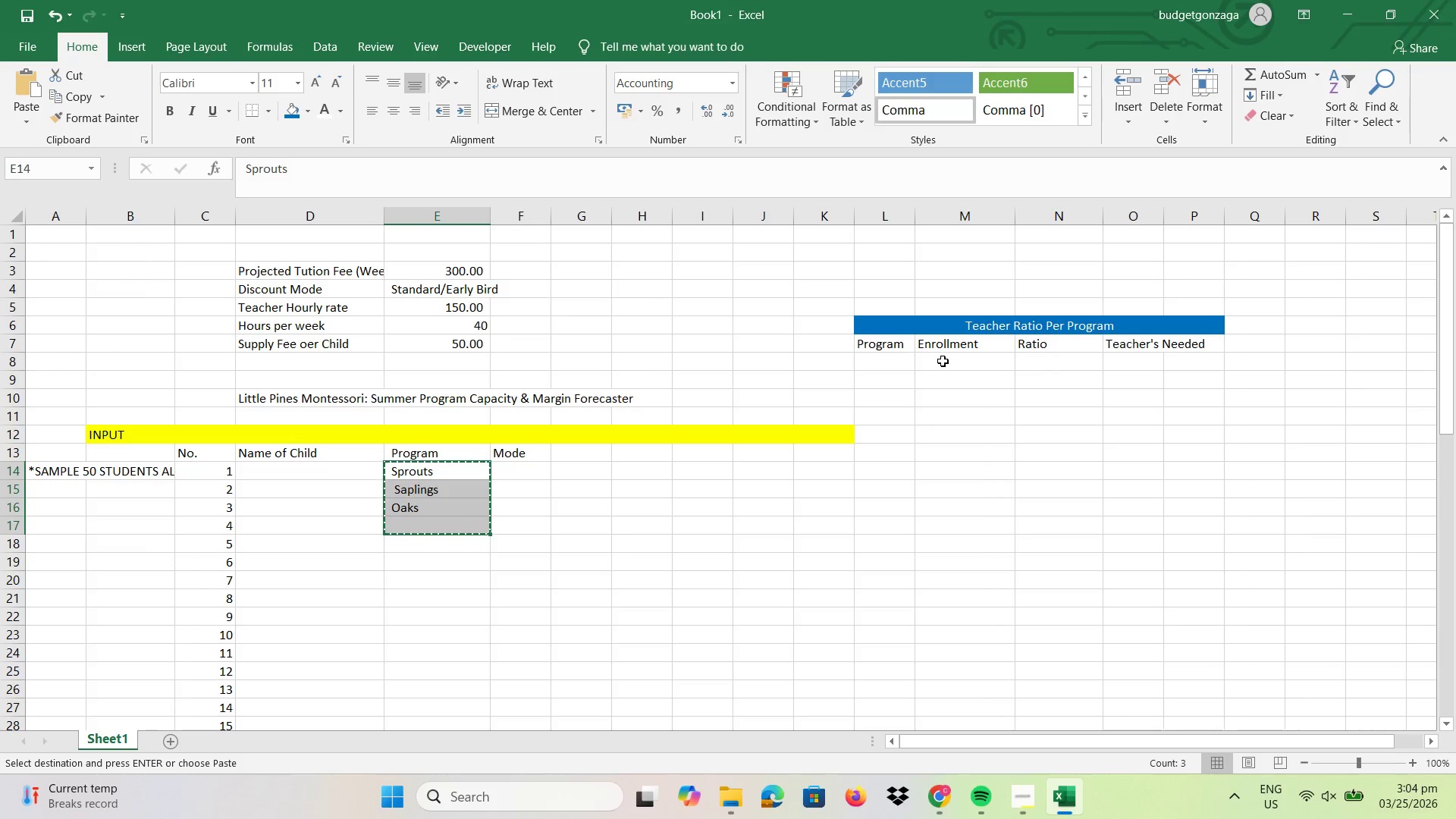 
right_click([943, 361])
 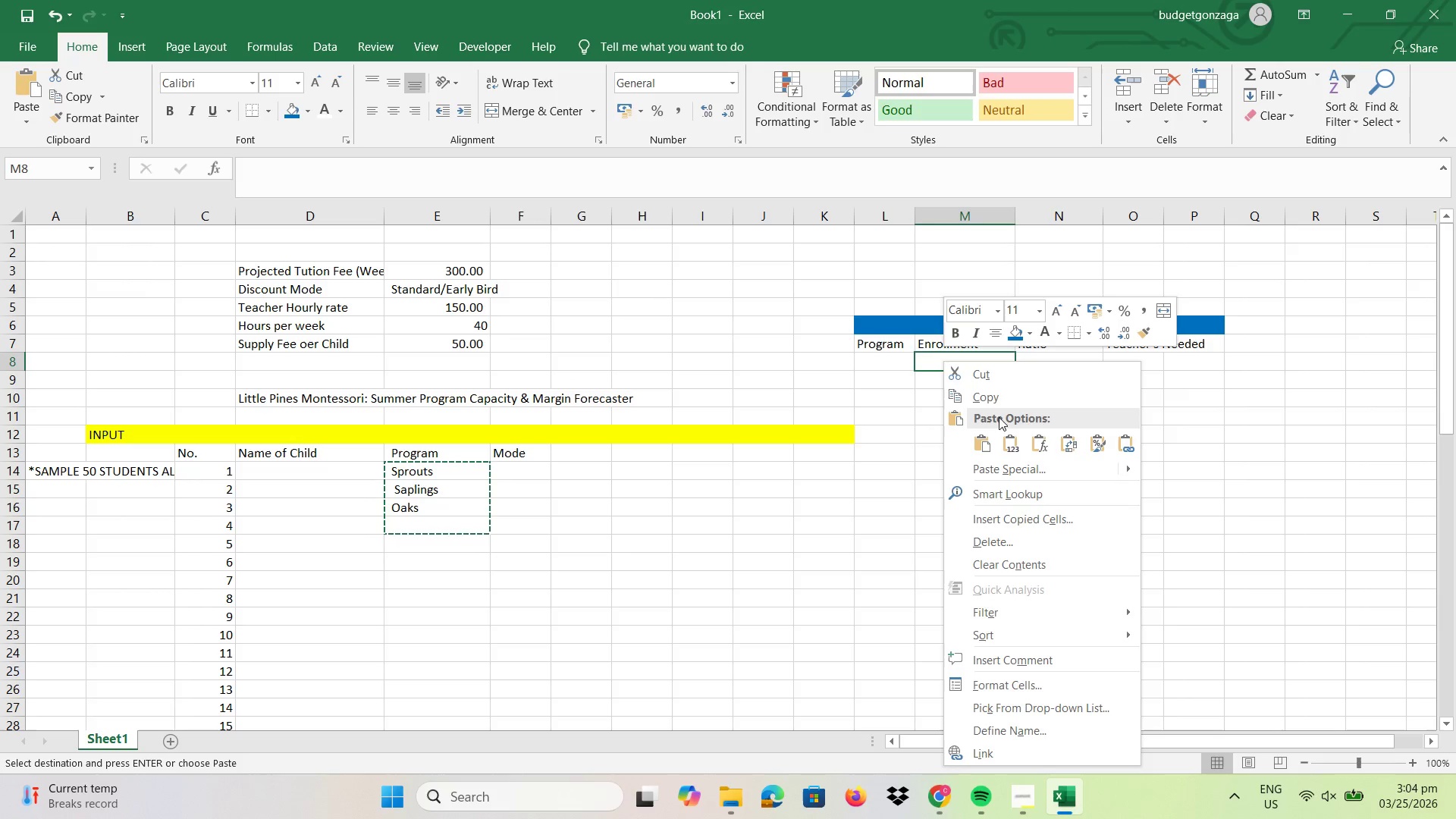 
left_click([1012, 442])
 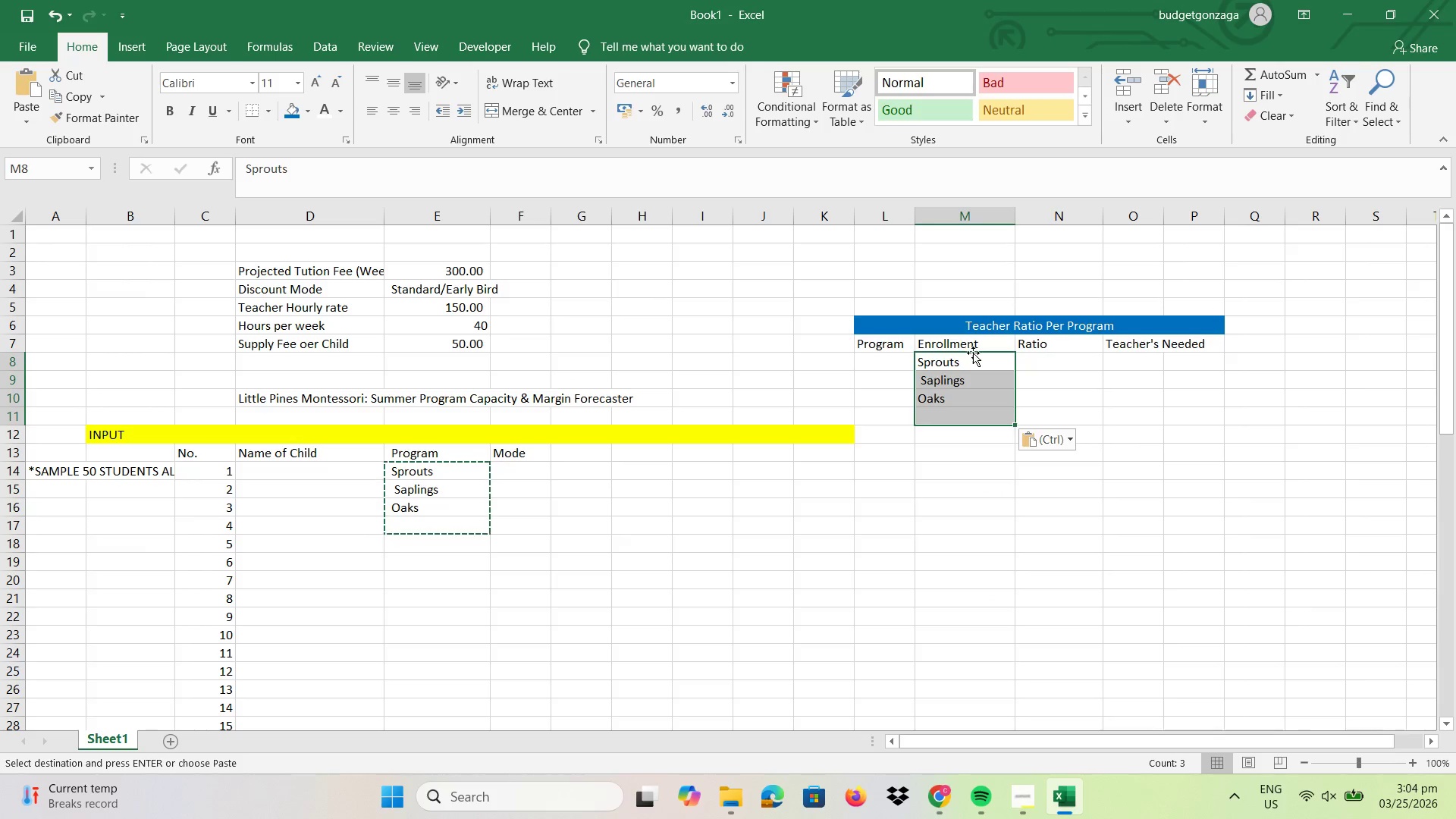 
left_click_drag(start_coordinate=[973, 353], to_coordinate=[901, 362])
 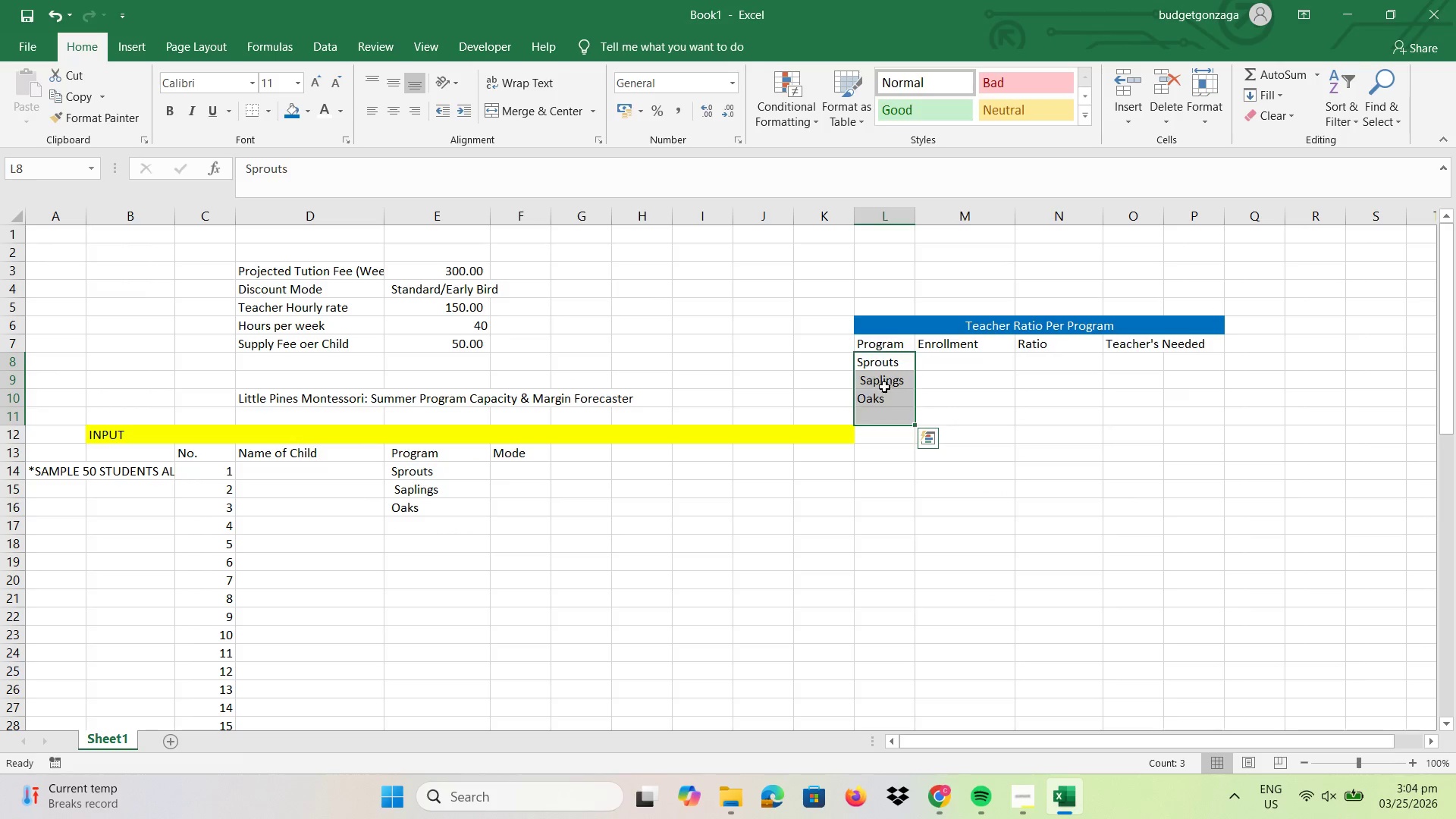 
double_click([884, 387])
 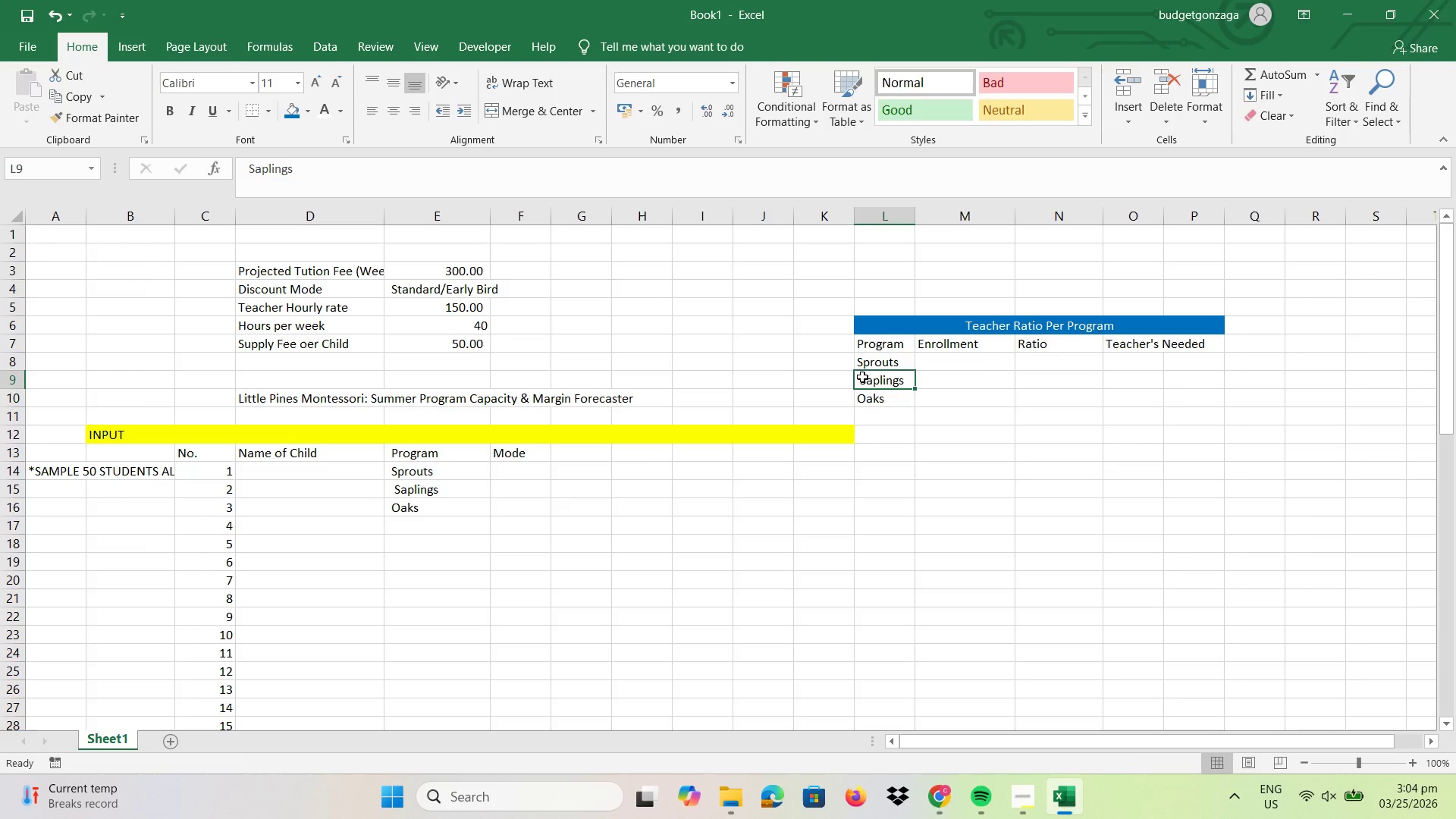 
double_click([862, 377])
 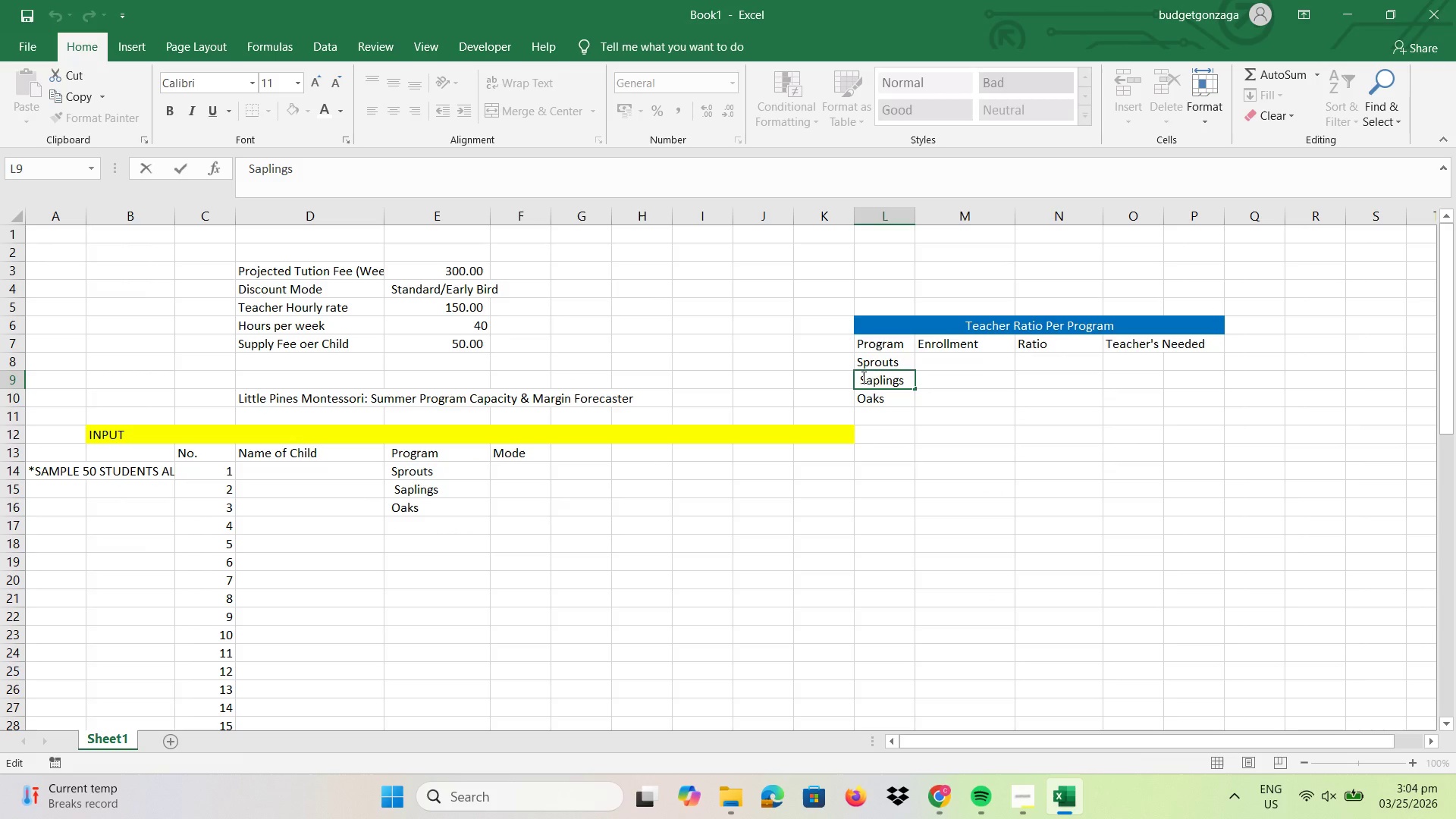 
key(Backspace)
 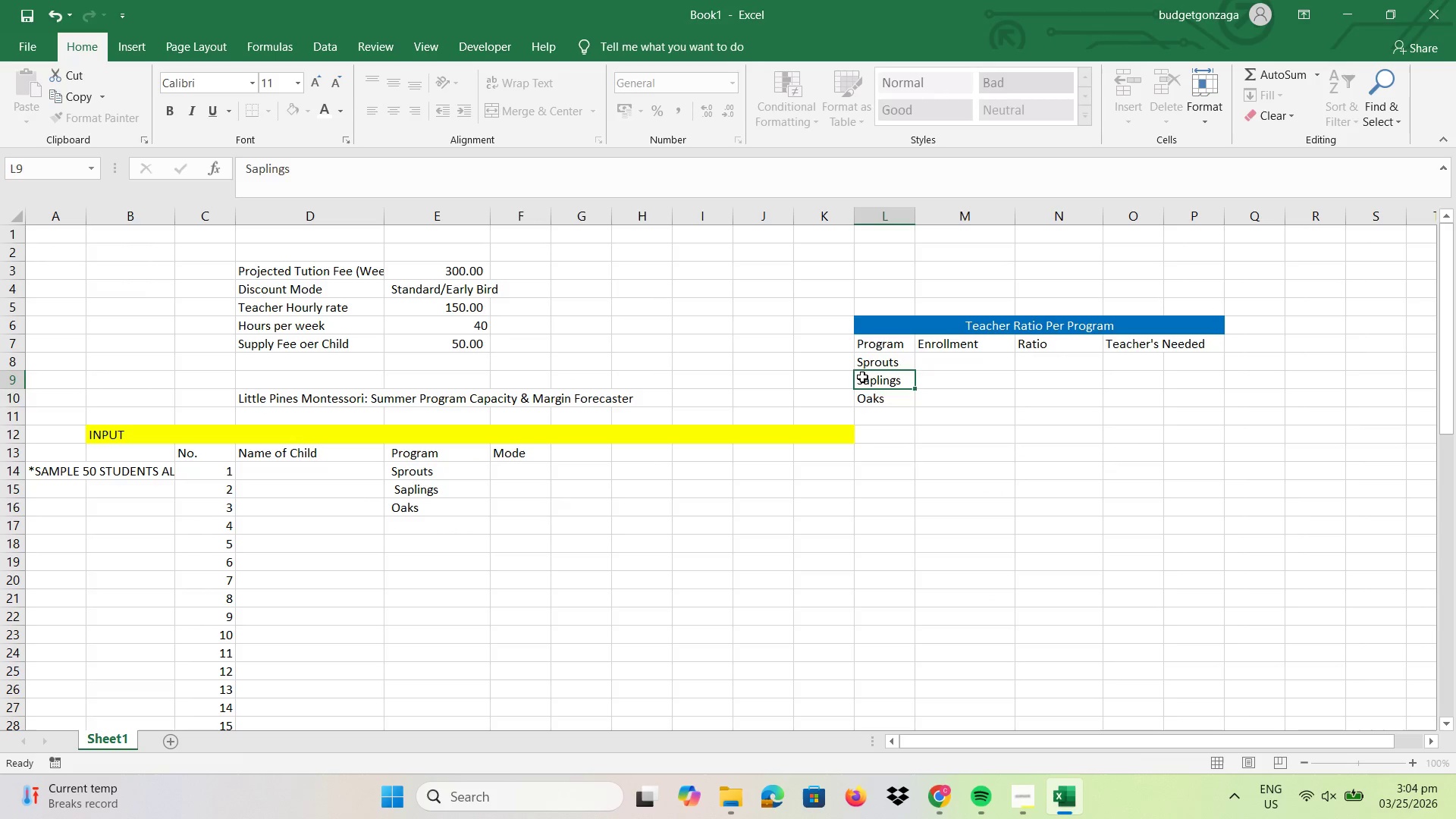 
key(Enter)
 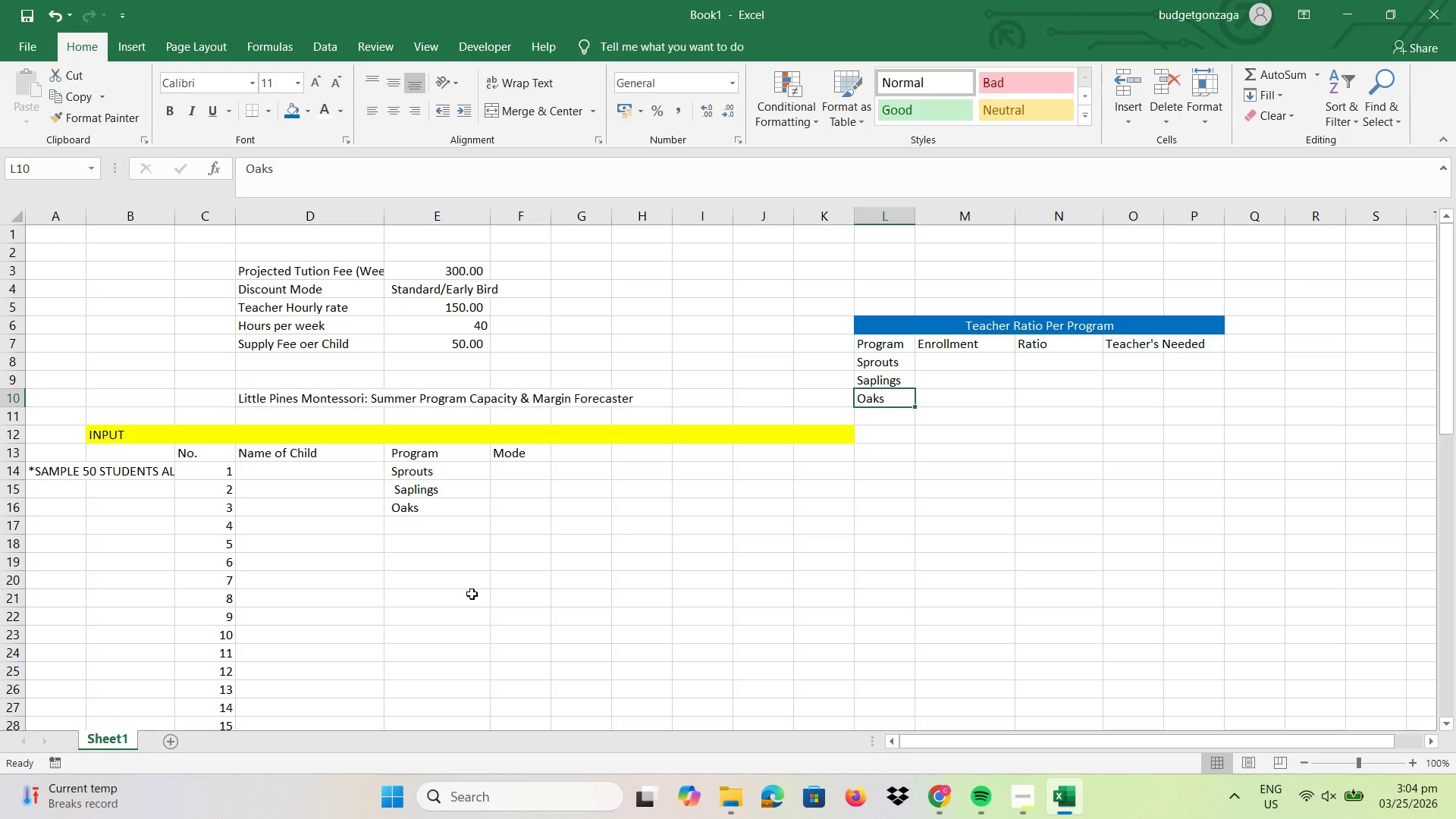 
left_click([464, 601])
 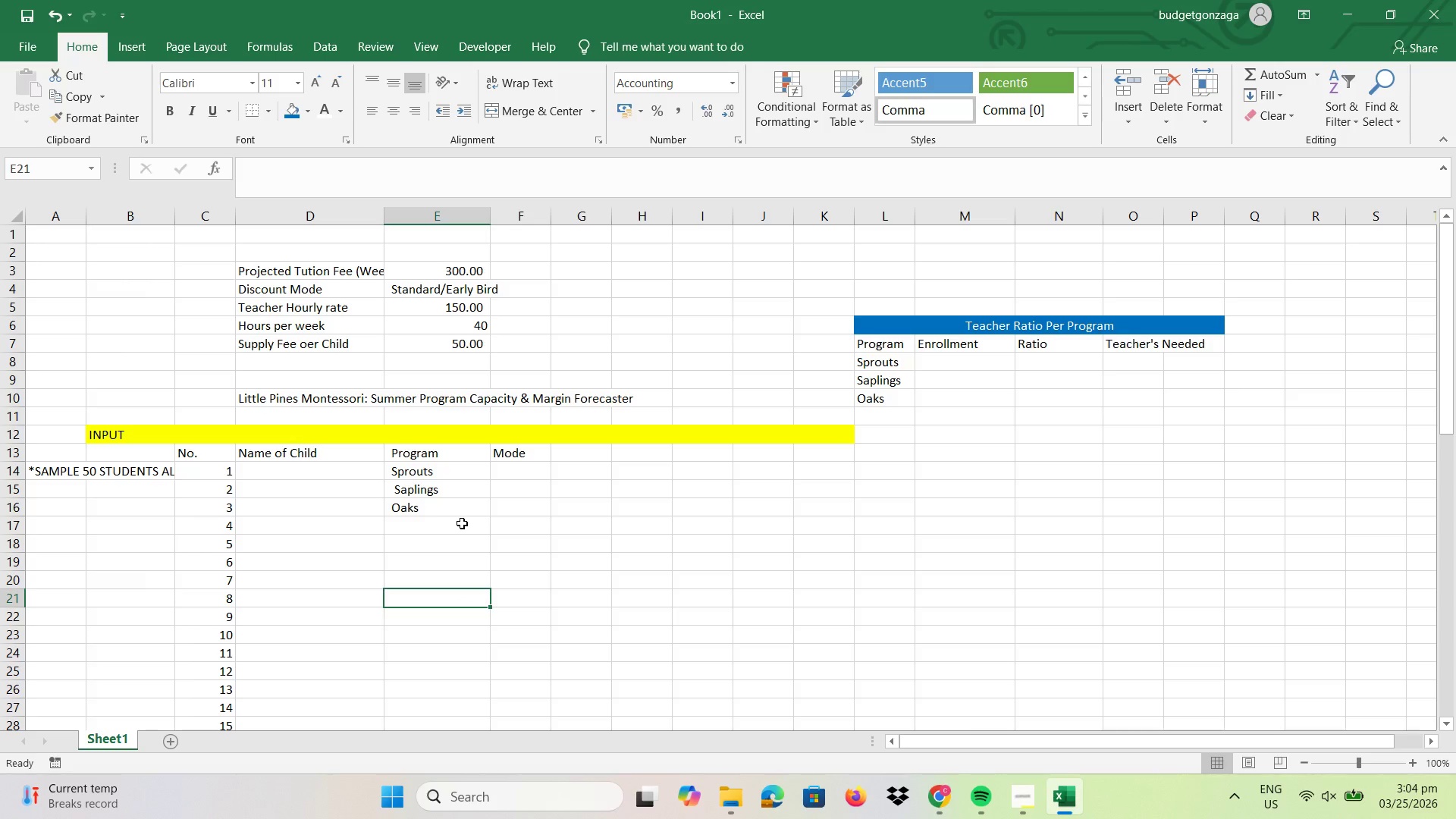 
scroll: coordinate [468, 521], scroll_direction: down, amount: 2.0
 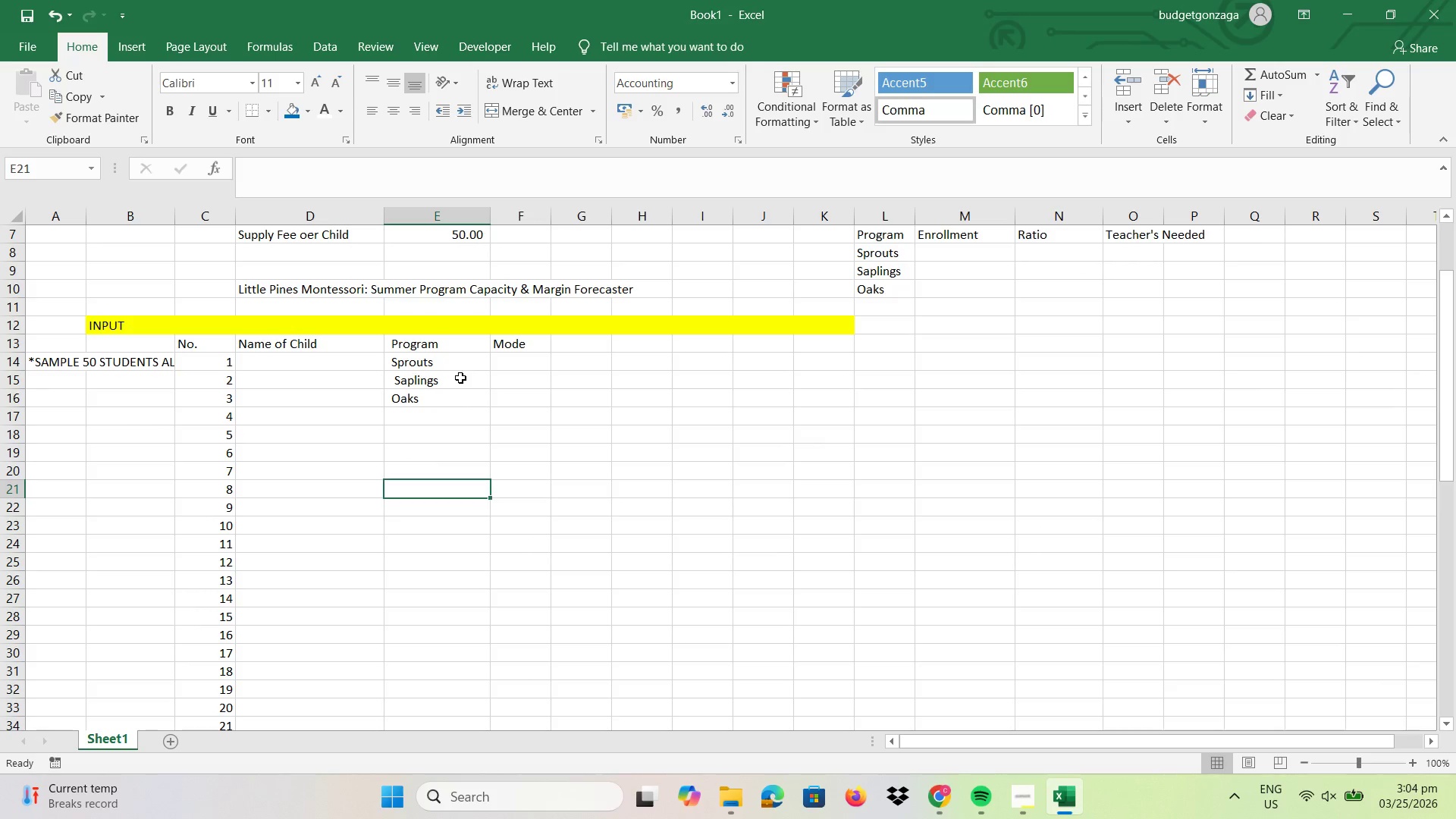 
double_click([460, 376])
 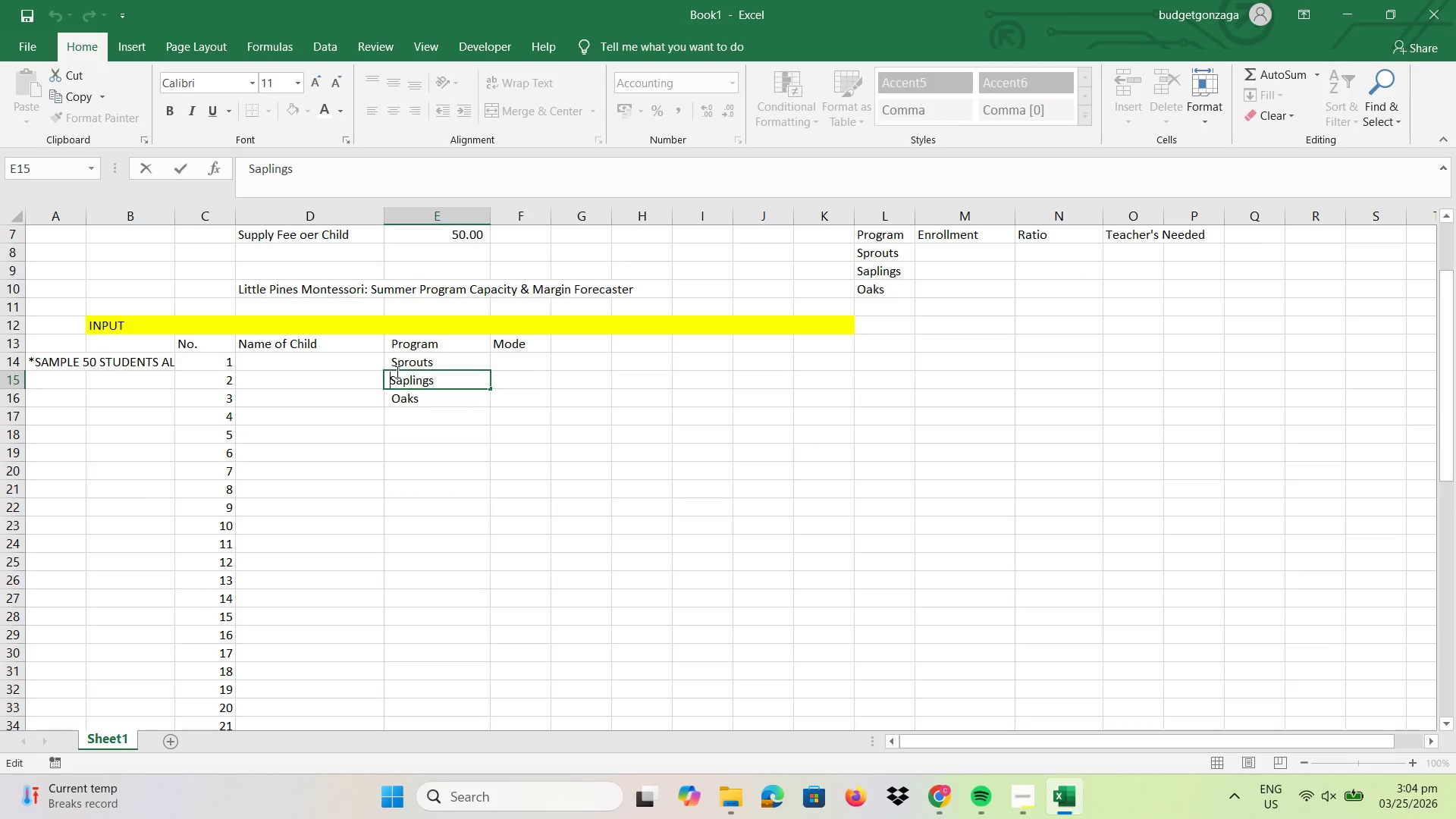 
key(Backspace)
 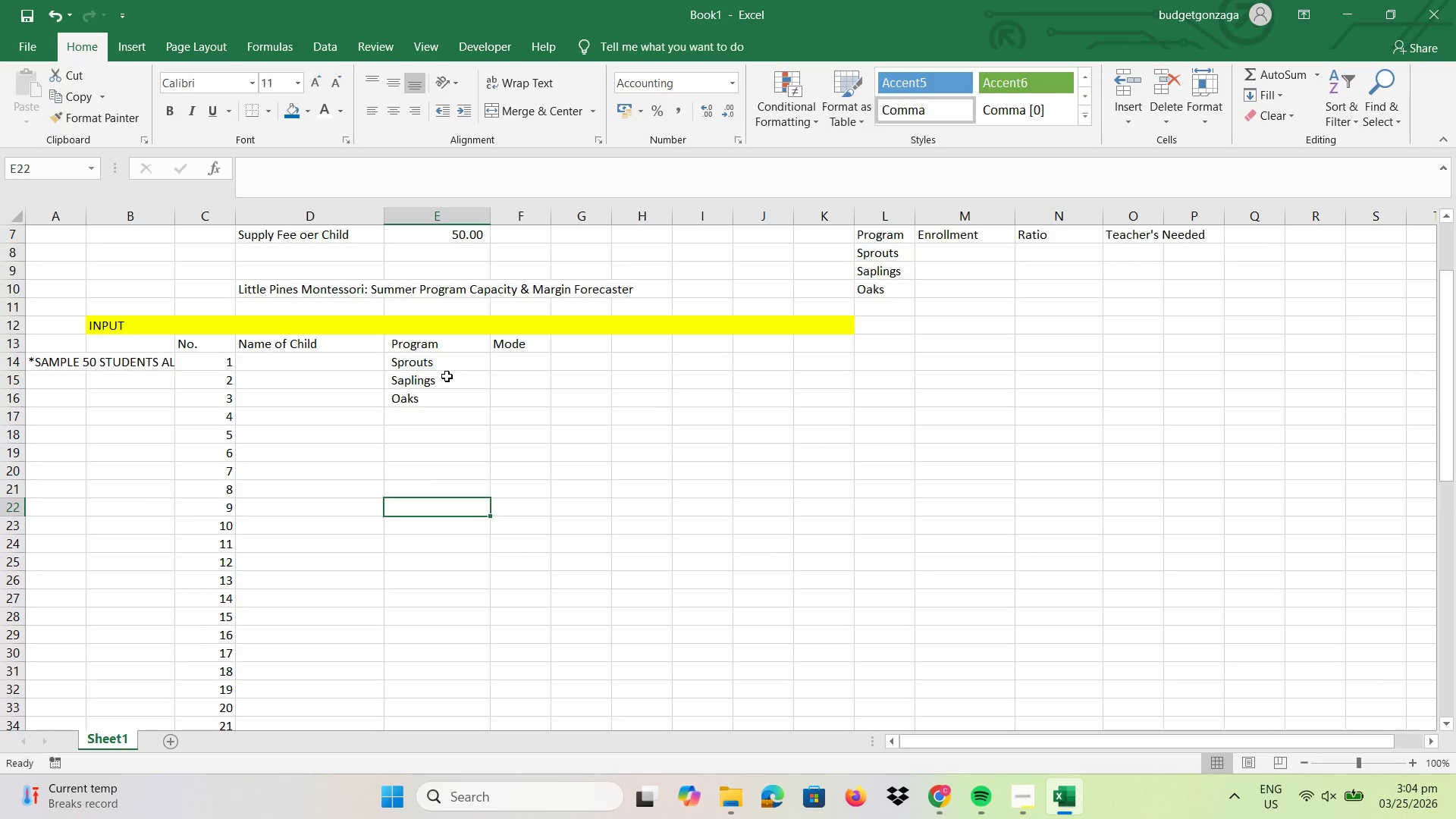 
left_click_drag(start_coordinate=[444, 381], to_coordinate=[448, 394])
 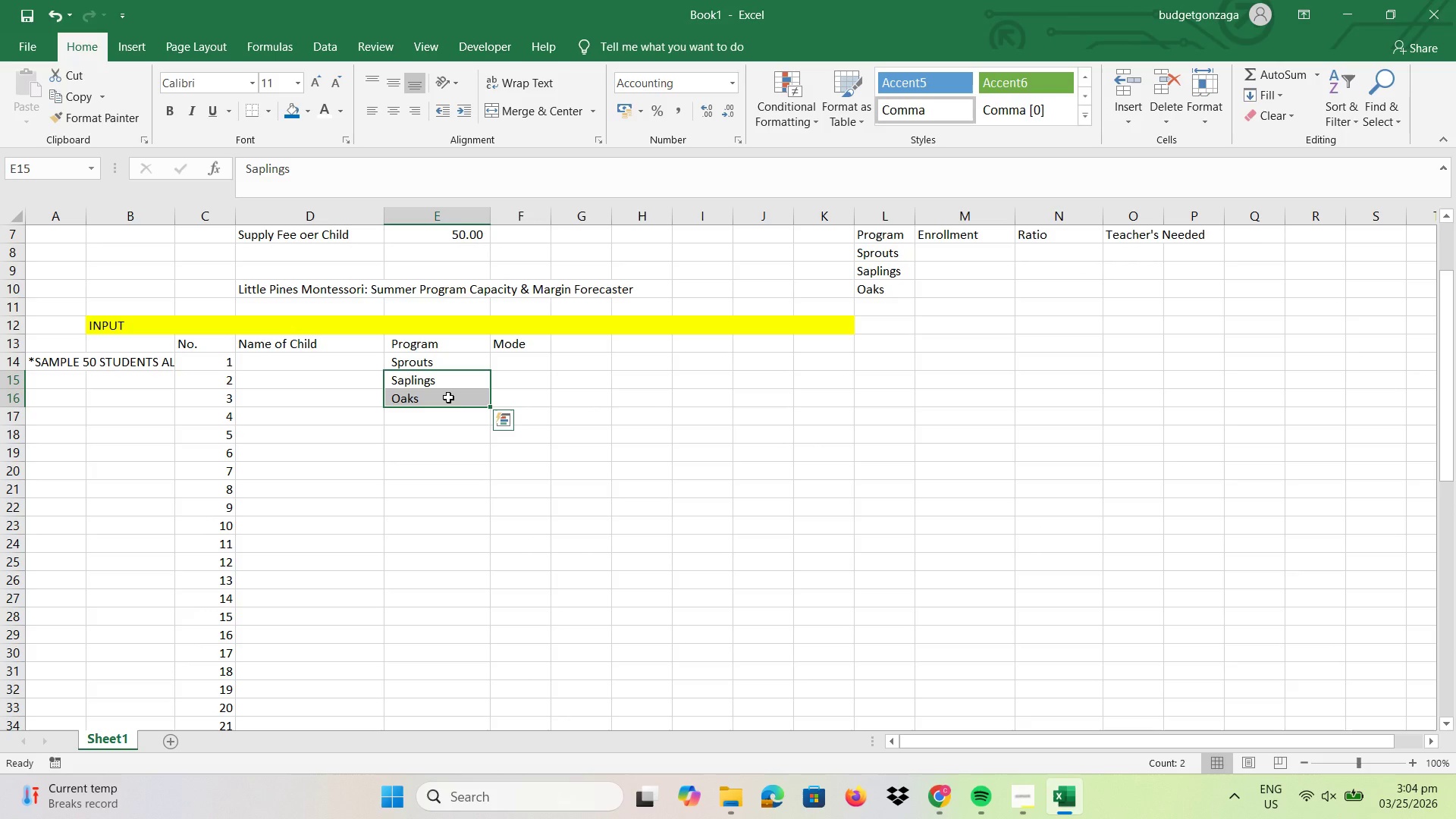 
key(Control+C)
 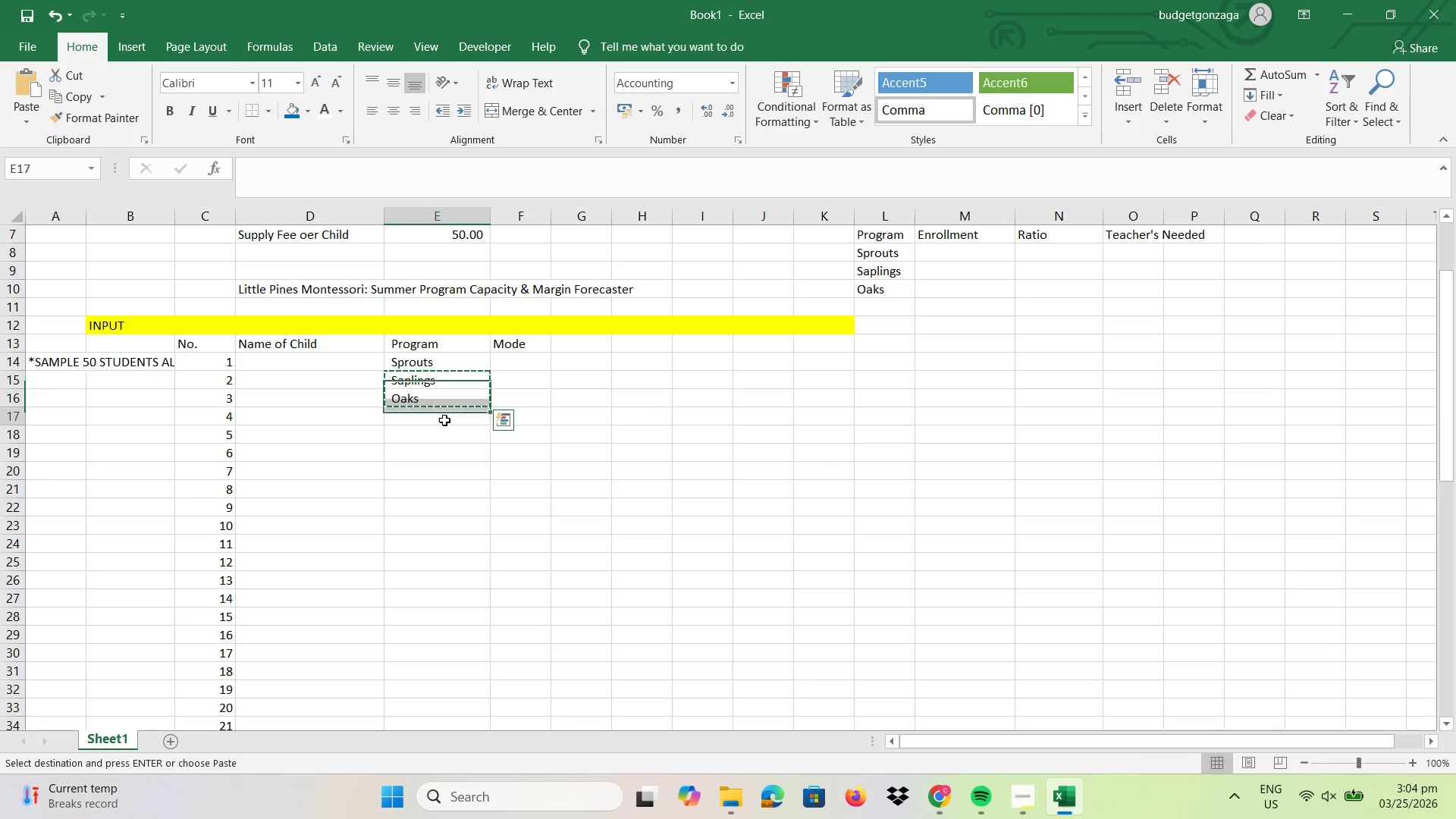 
left_click([444, 420])
 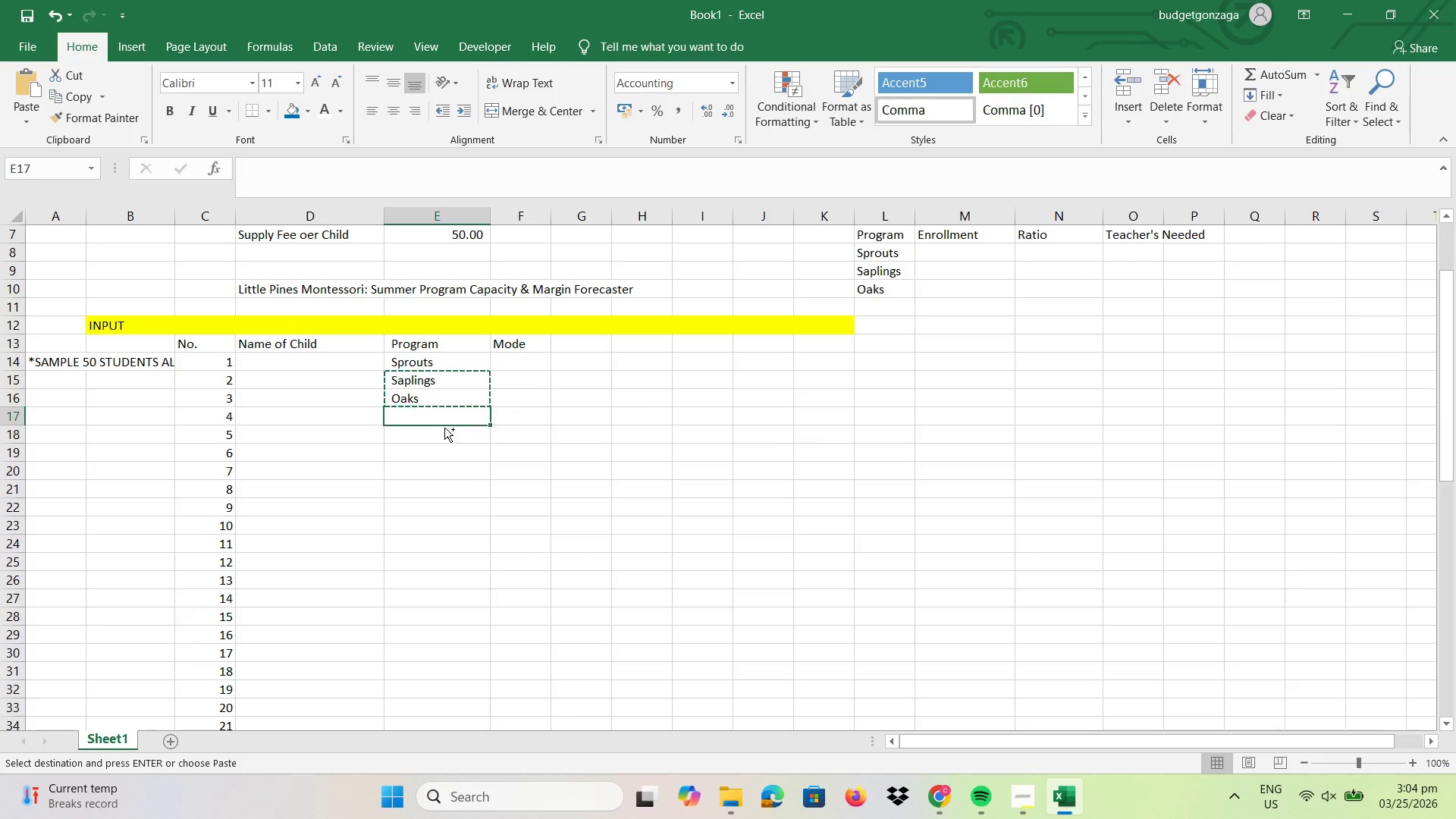 
key(Control+ControlLeft)
 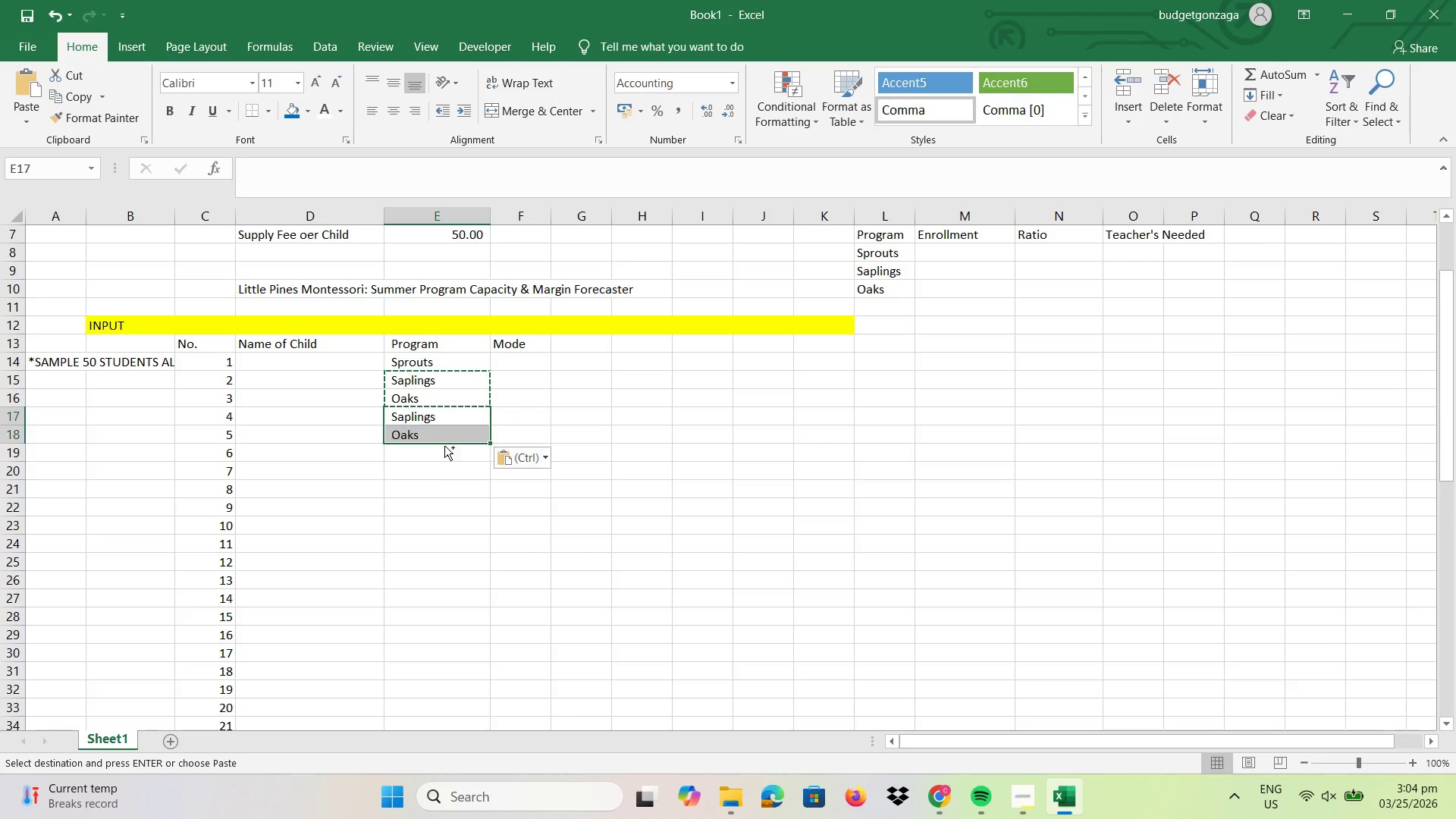 
key(Control+V)
 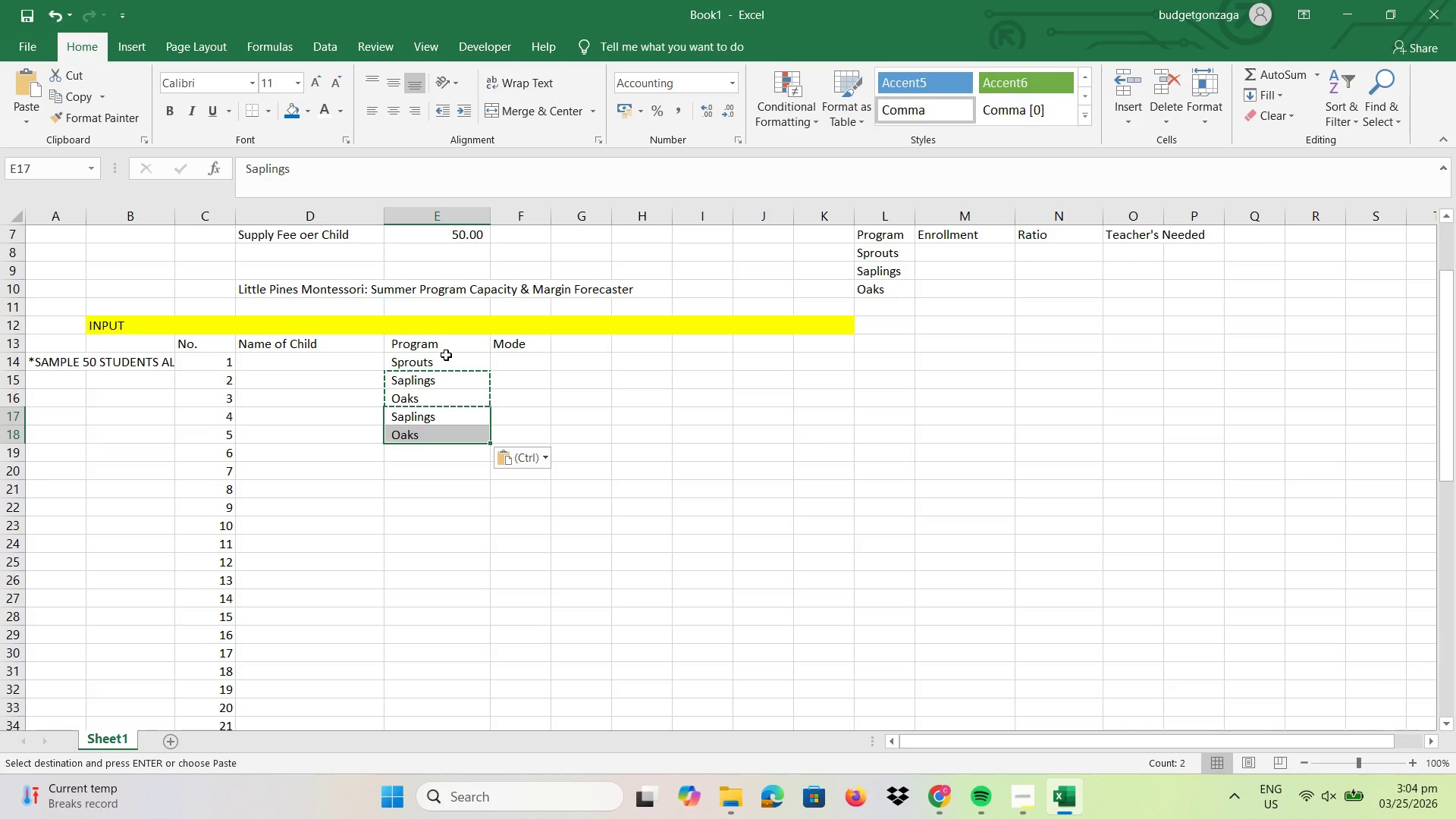 
left_click_drag(start_coordinate=[444, 354], to_coordinate=[455, 362])
 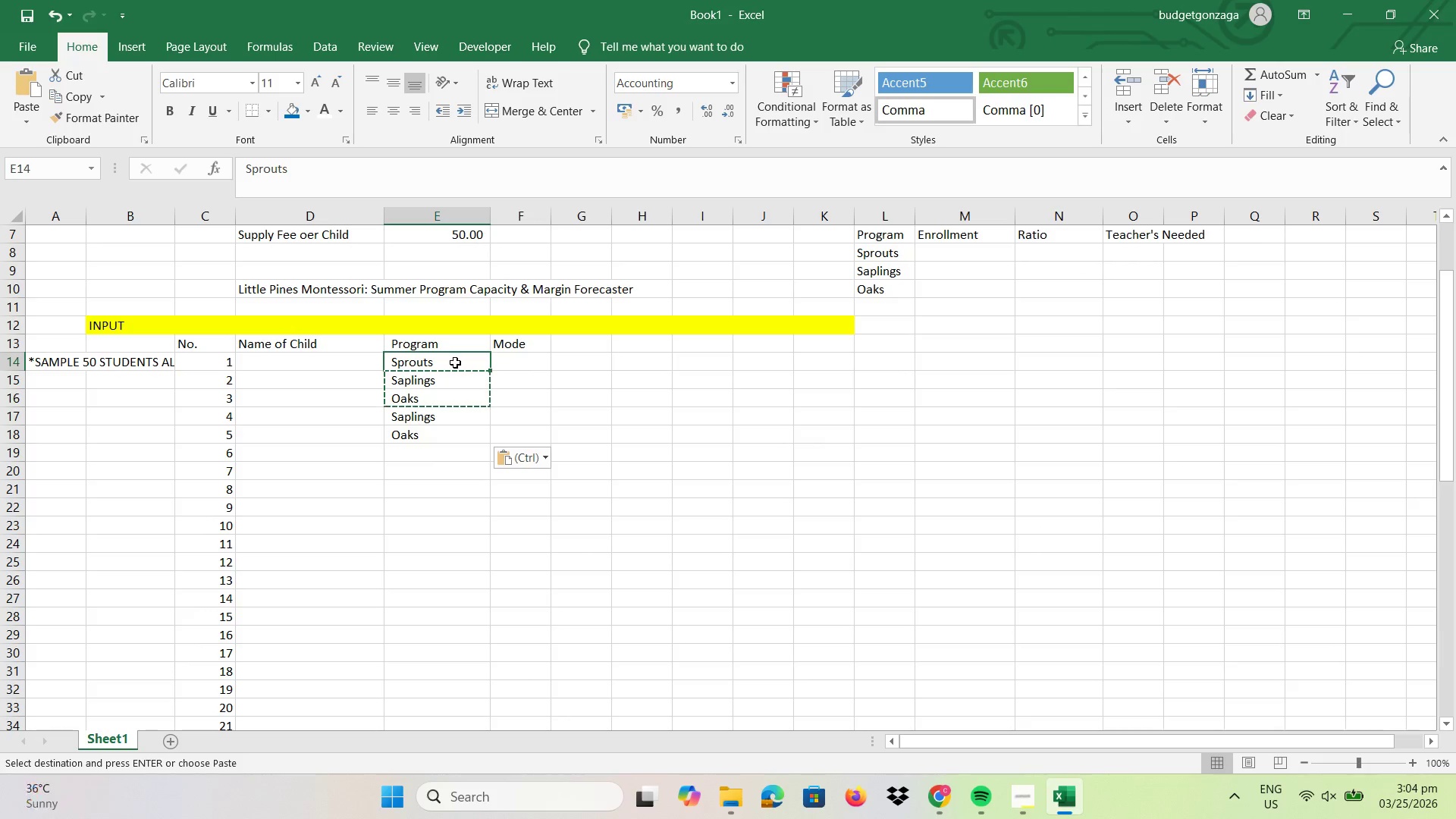 
key(Control+C)
 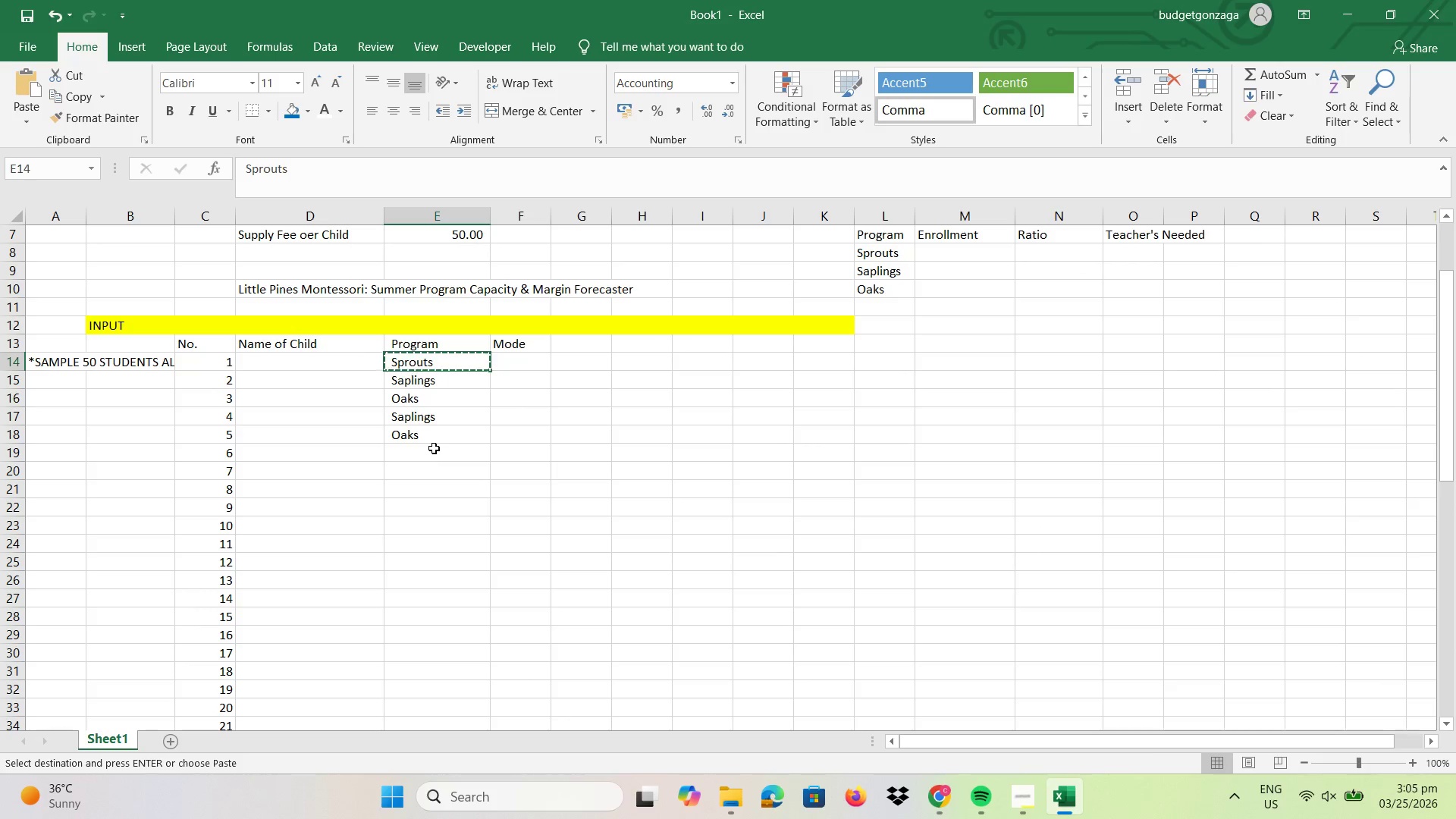 
left_click([434, 448])
 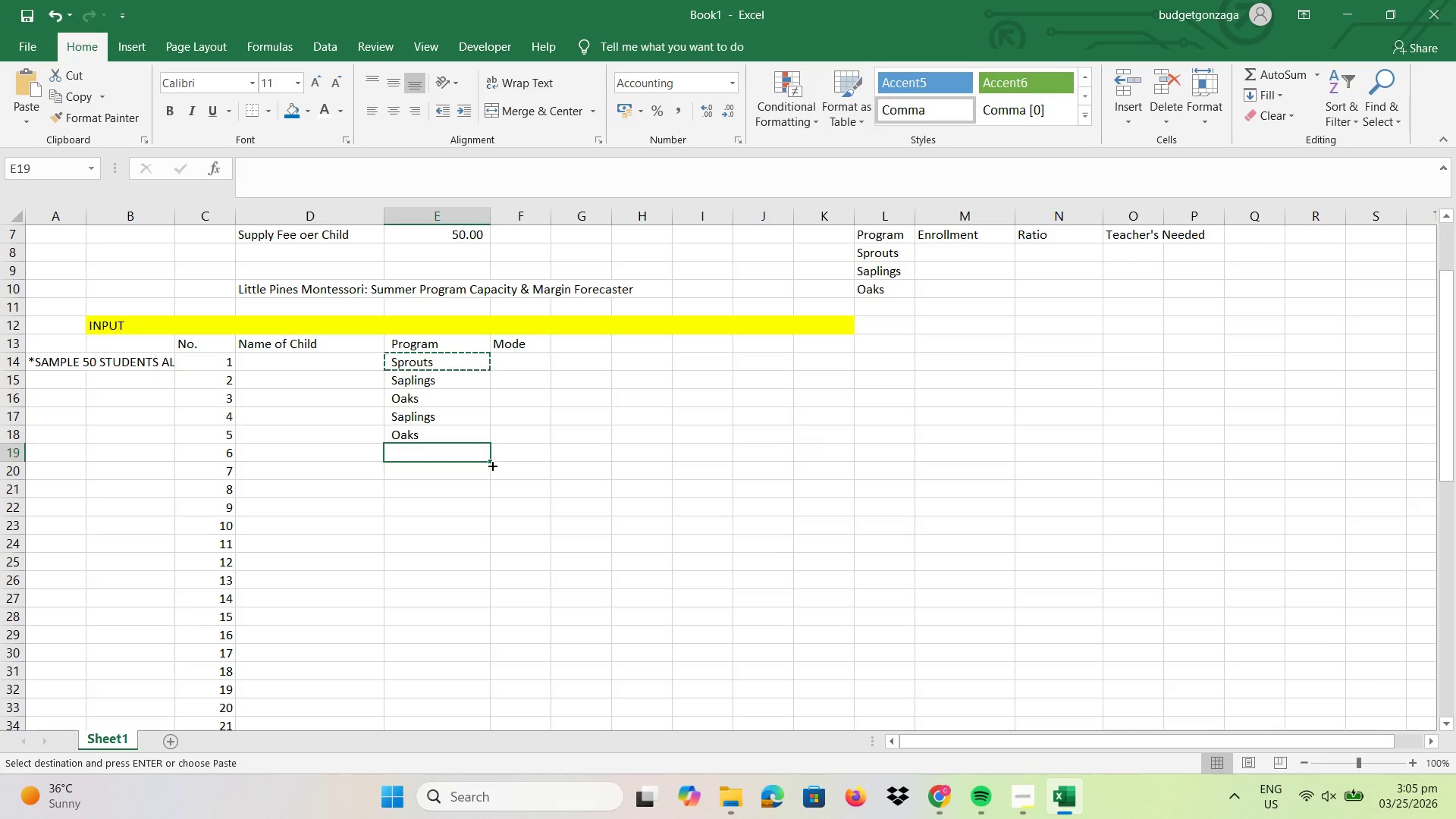 
left_click_drag(start_coordinate=[491, 463], to_coordinate=[469, 584])
 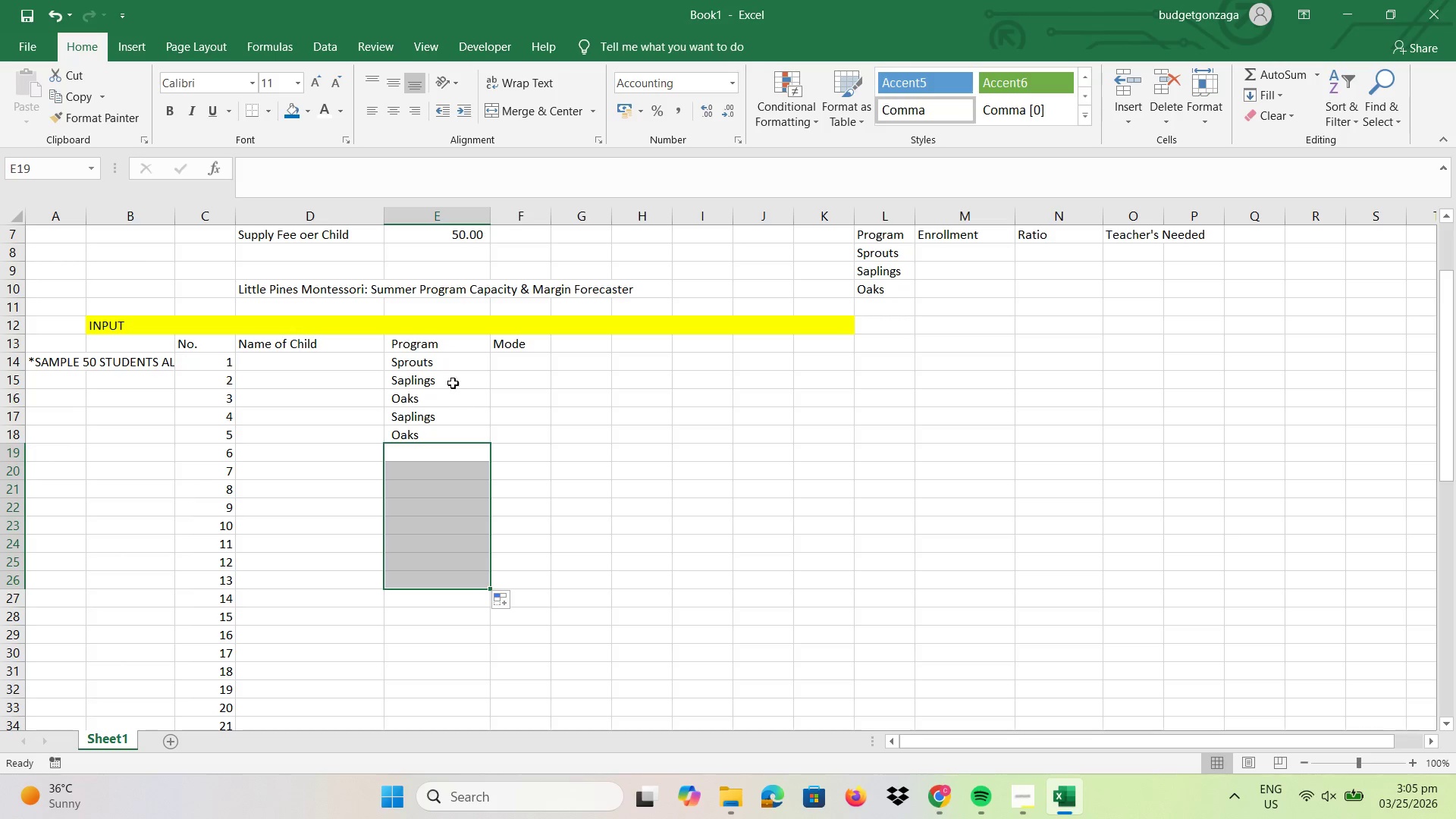 
left_click([446, 363])
 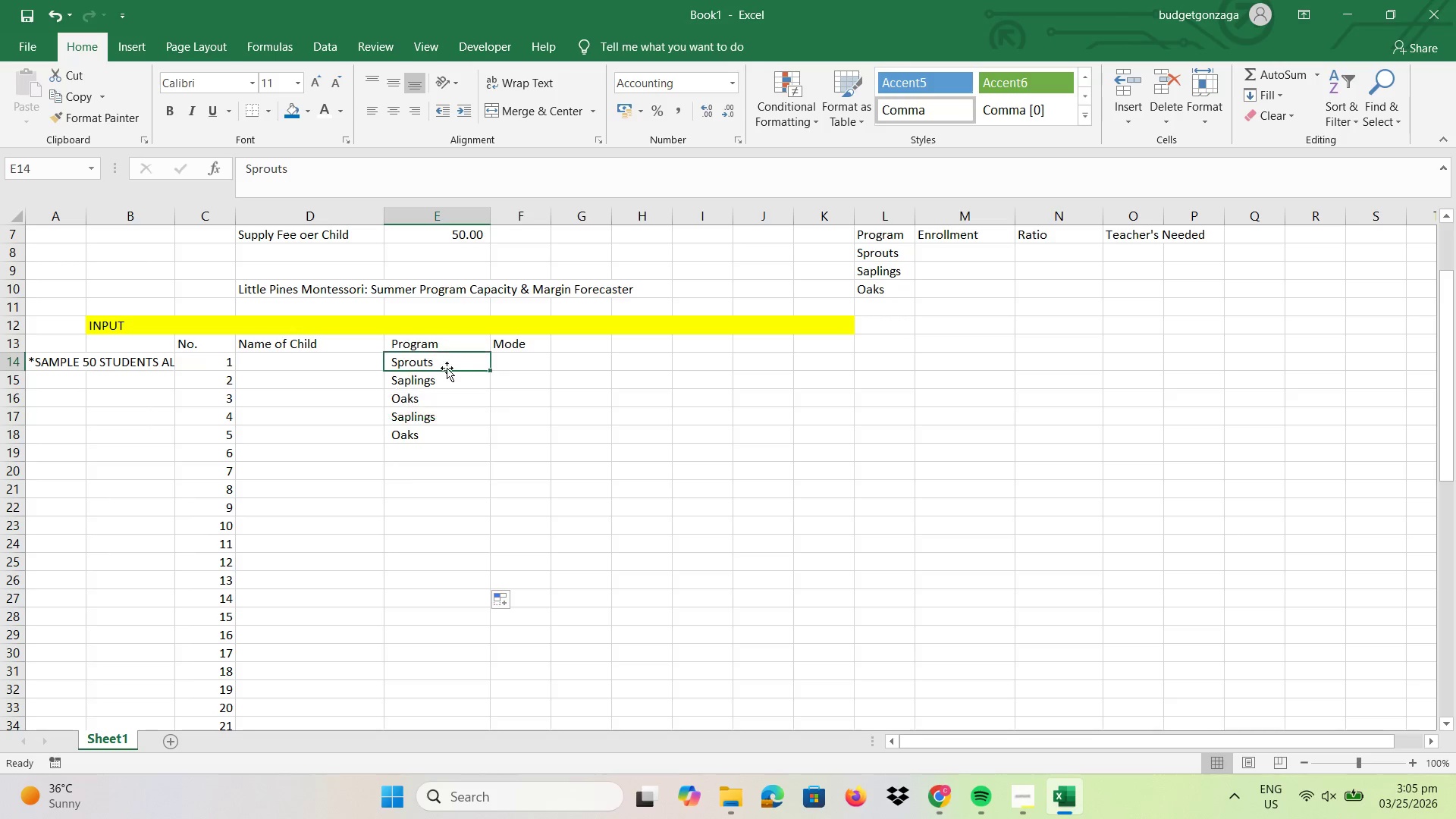 
key(Control+C)
 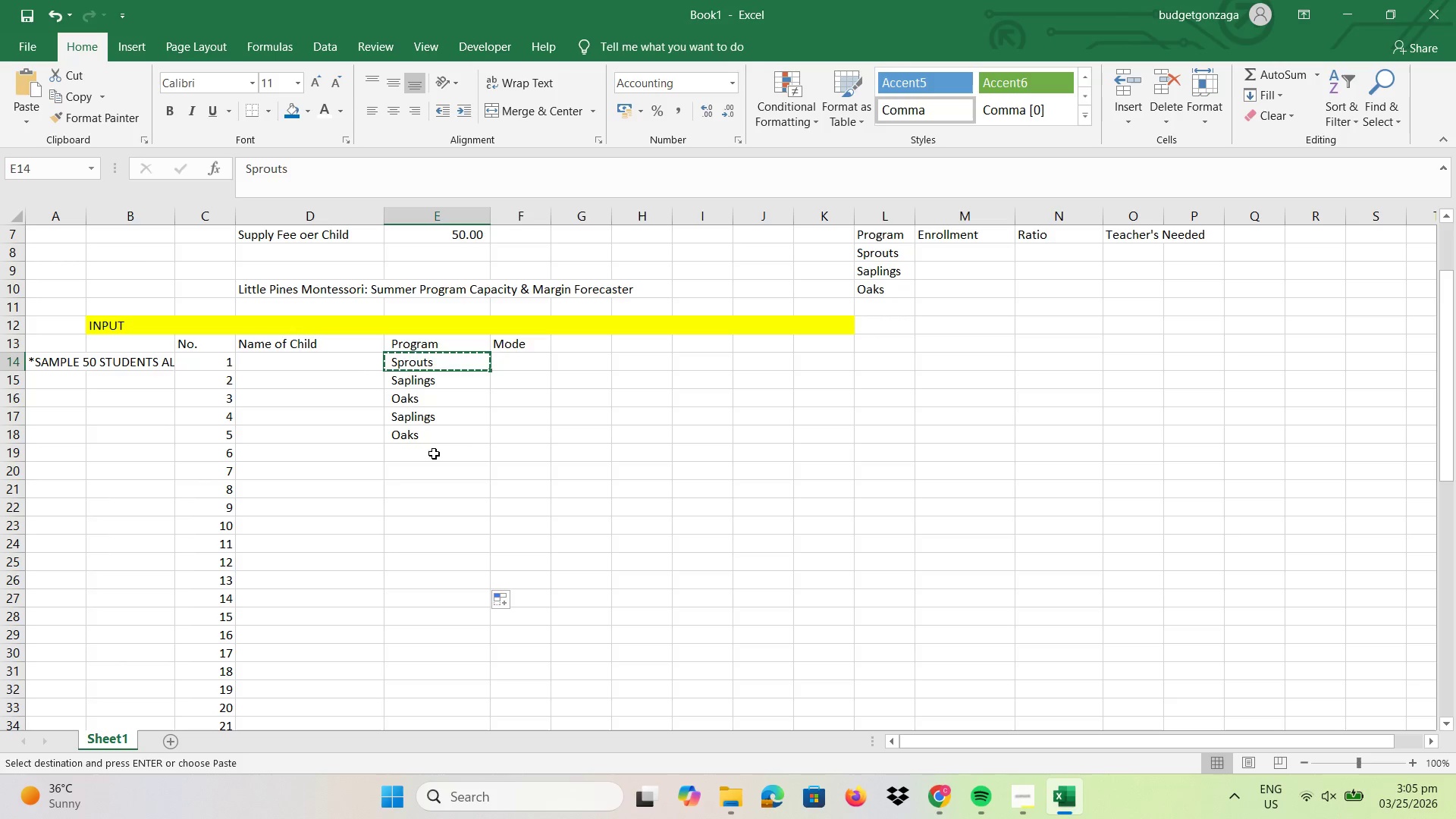 
left_click([434, 453])
 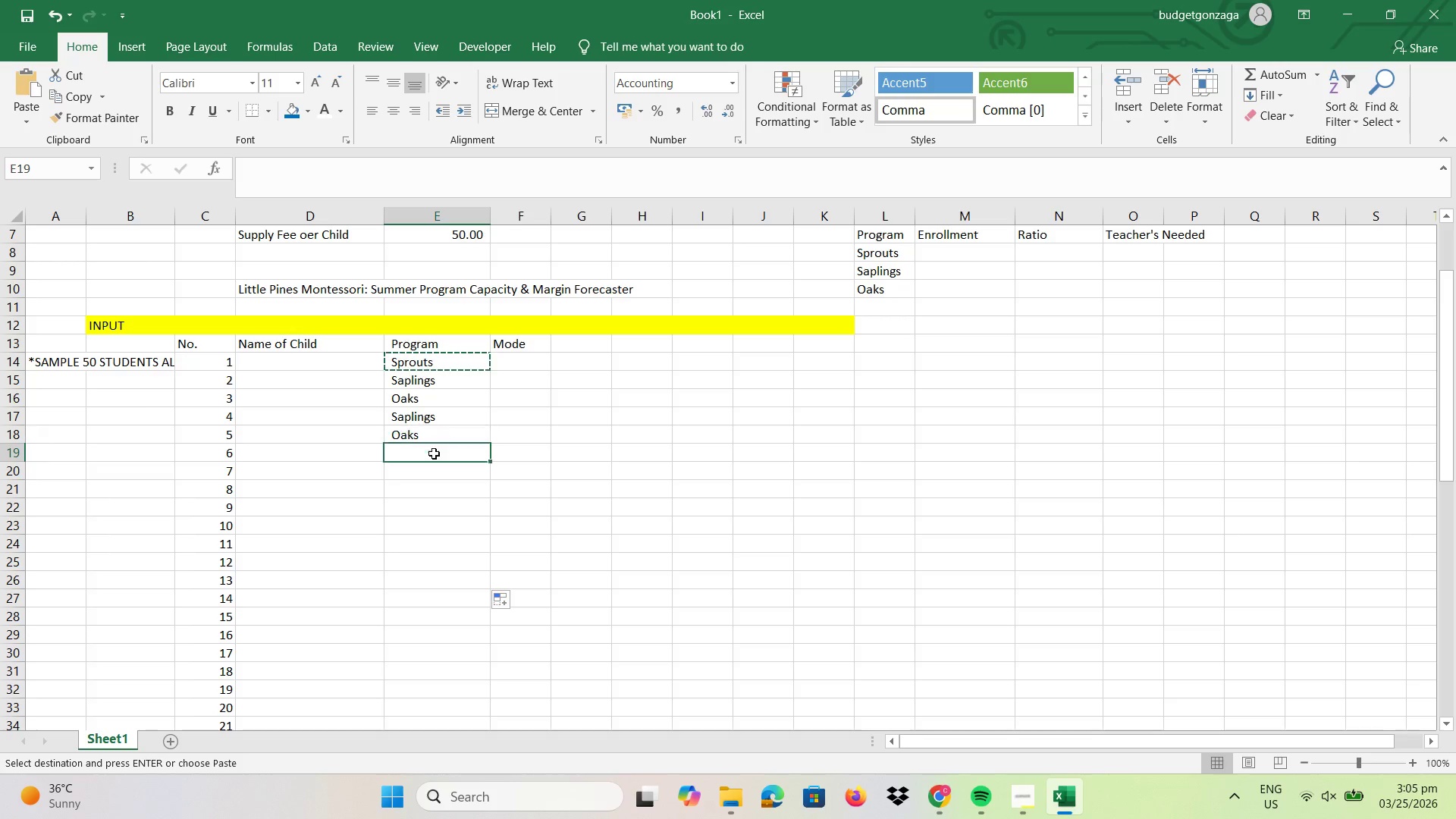 
key(Control+ControlLeft)
 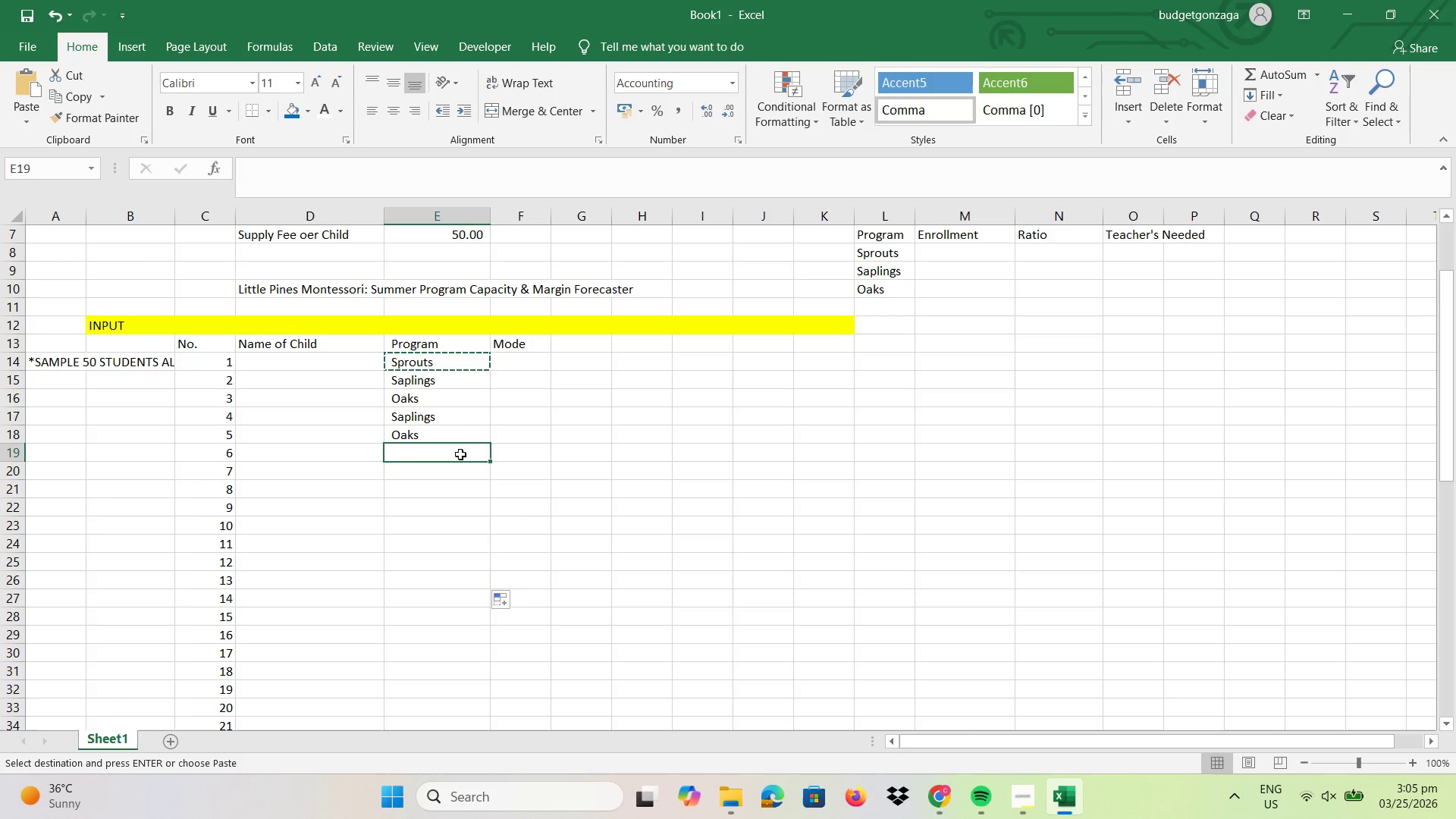 
key(Control+V)
 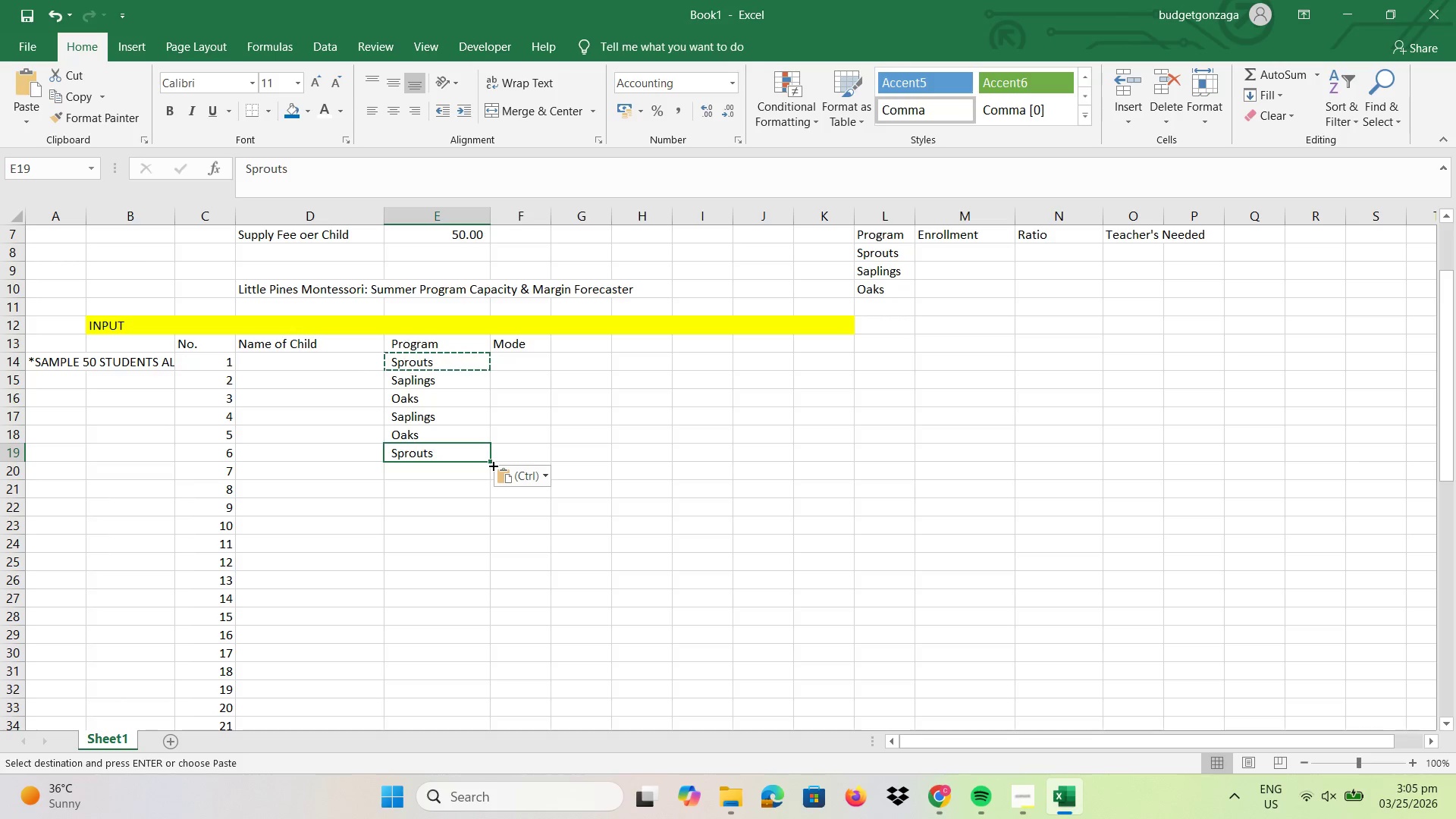 
left_click_drag(start_coordinate=[492, 465], to_coordinate=[483, 568])
 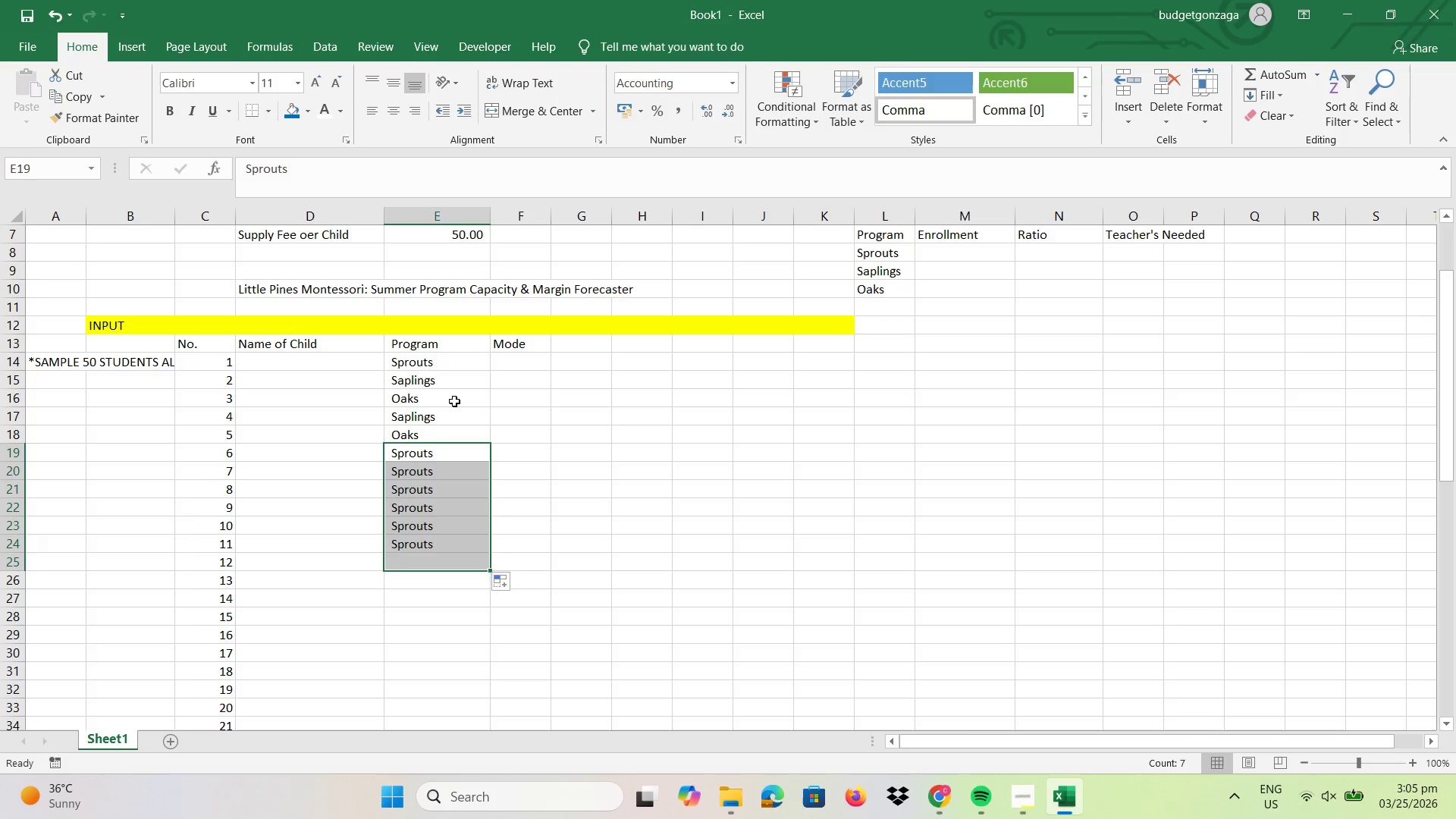 
left_click([454, 402])
 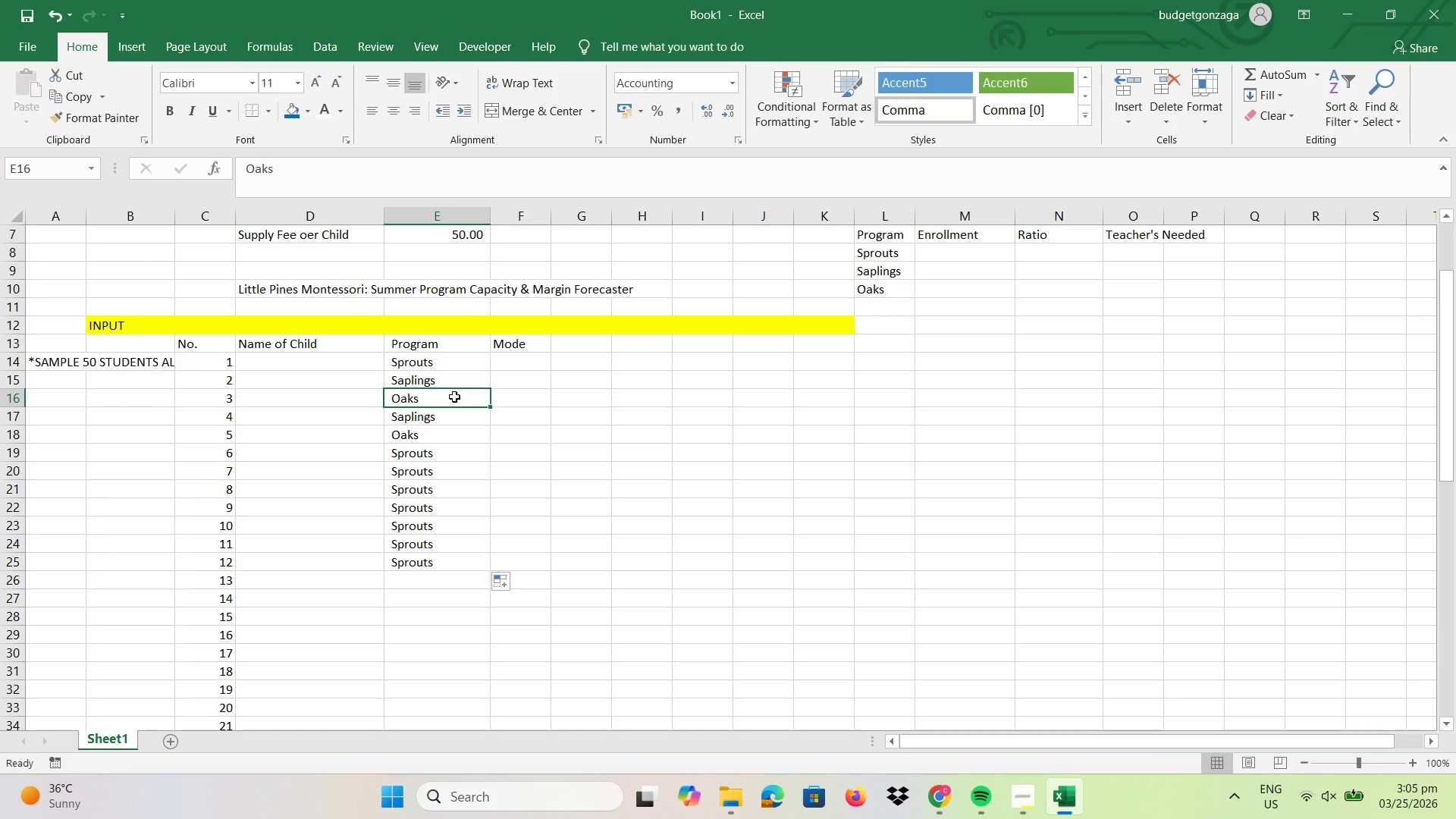 
left_click_drag(start_coordinate=[454, 397], to_coordinate=[454, 430])
 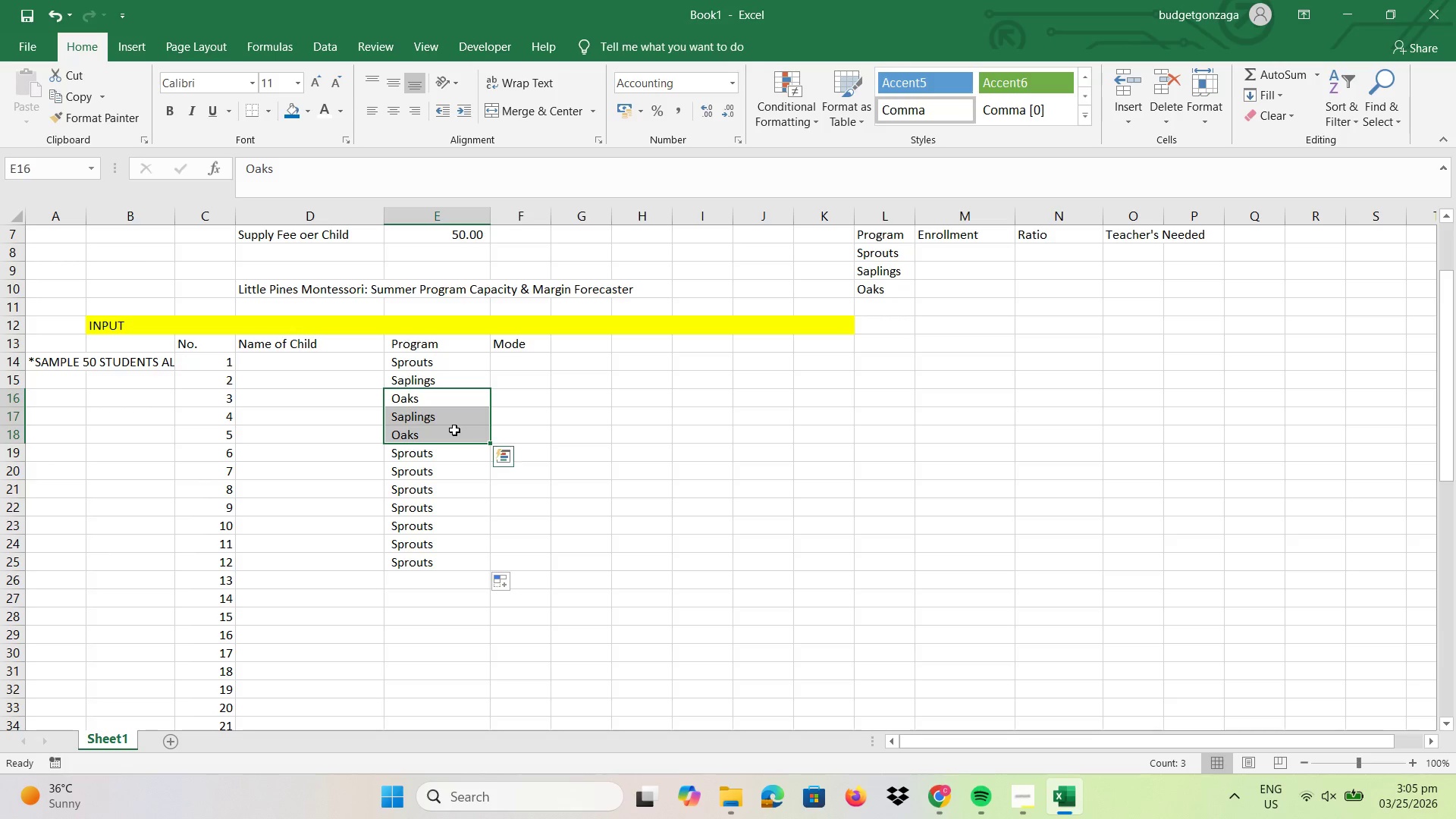 
key(Control+C)
 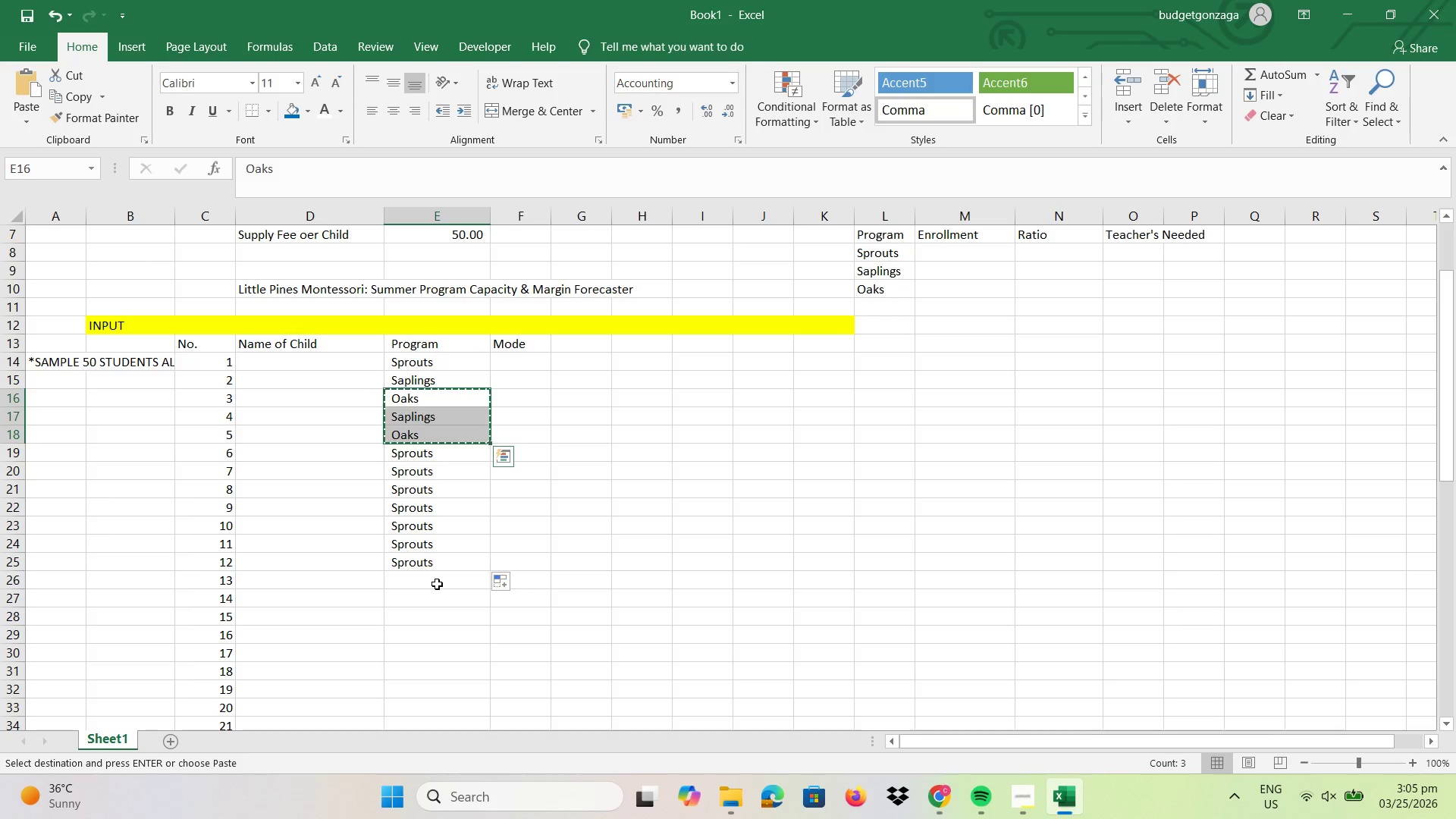 
left_click([437, 584])
 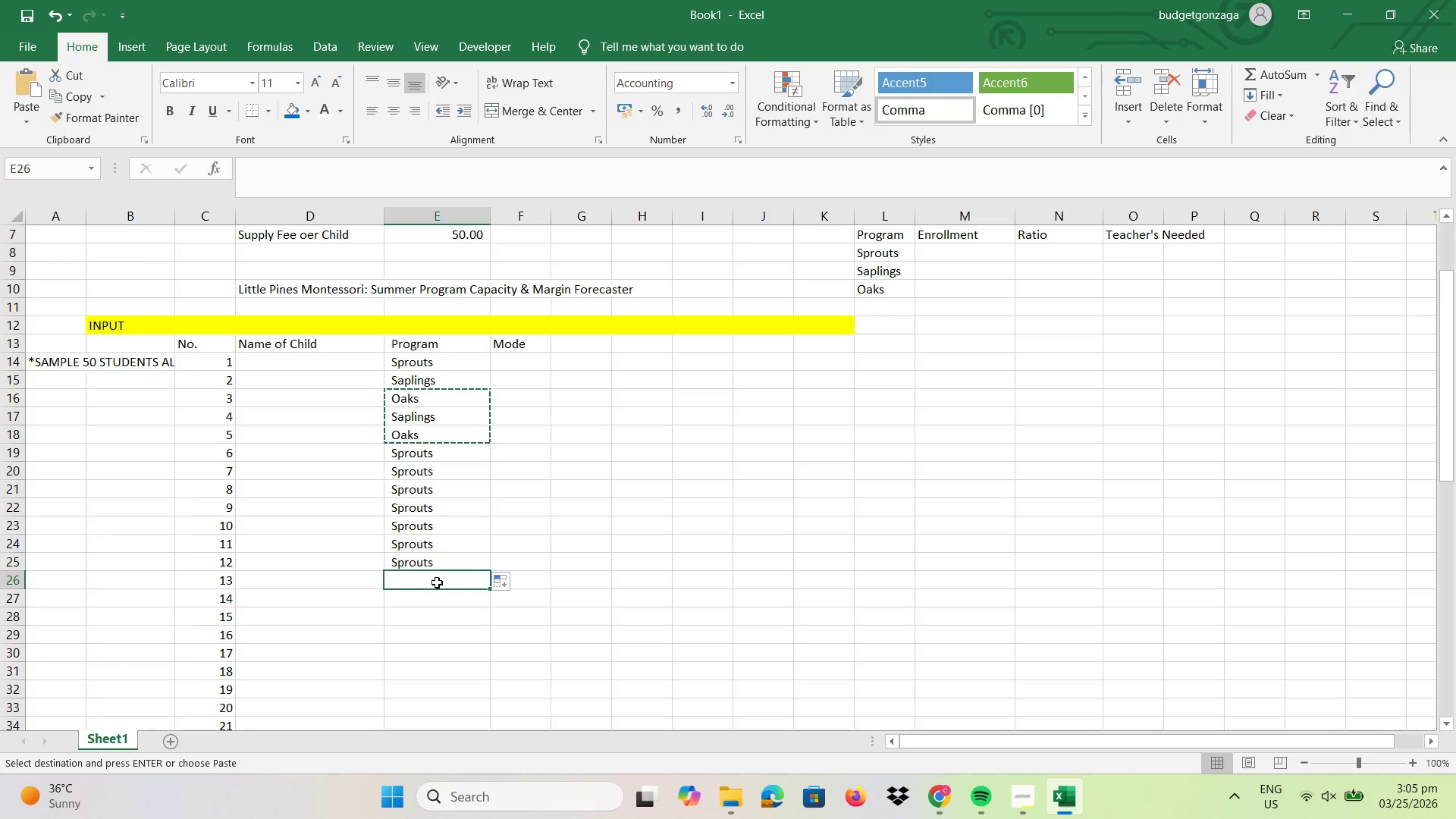 
key(Control+ControlLeft)
 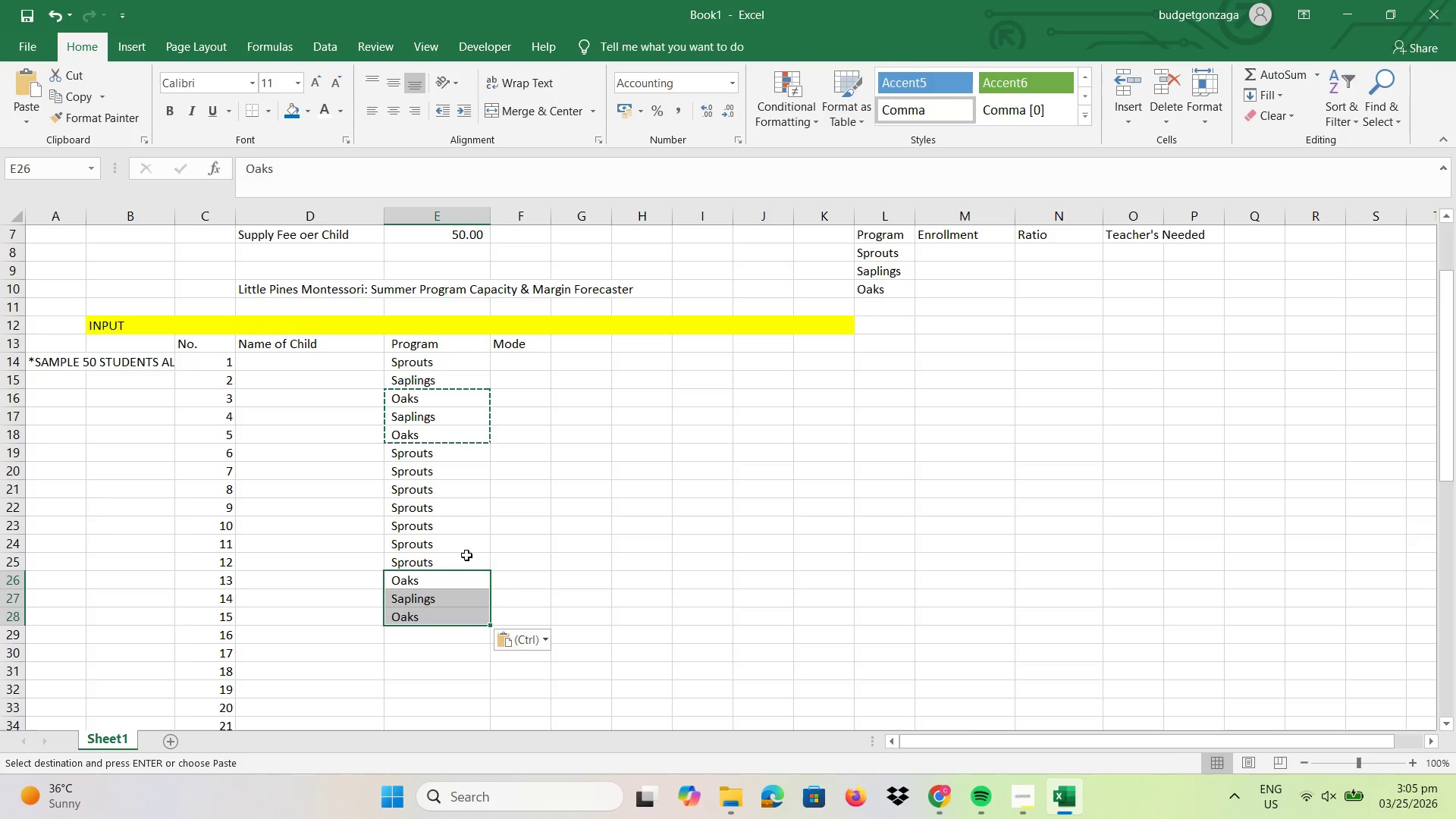 
key(Control+V)
 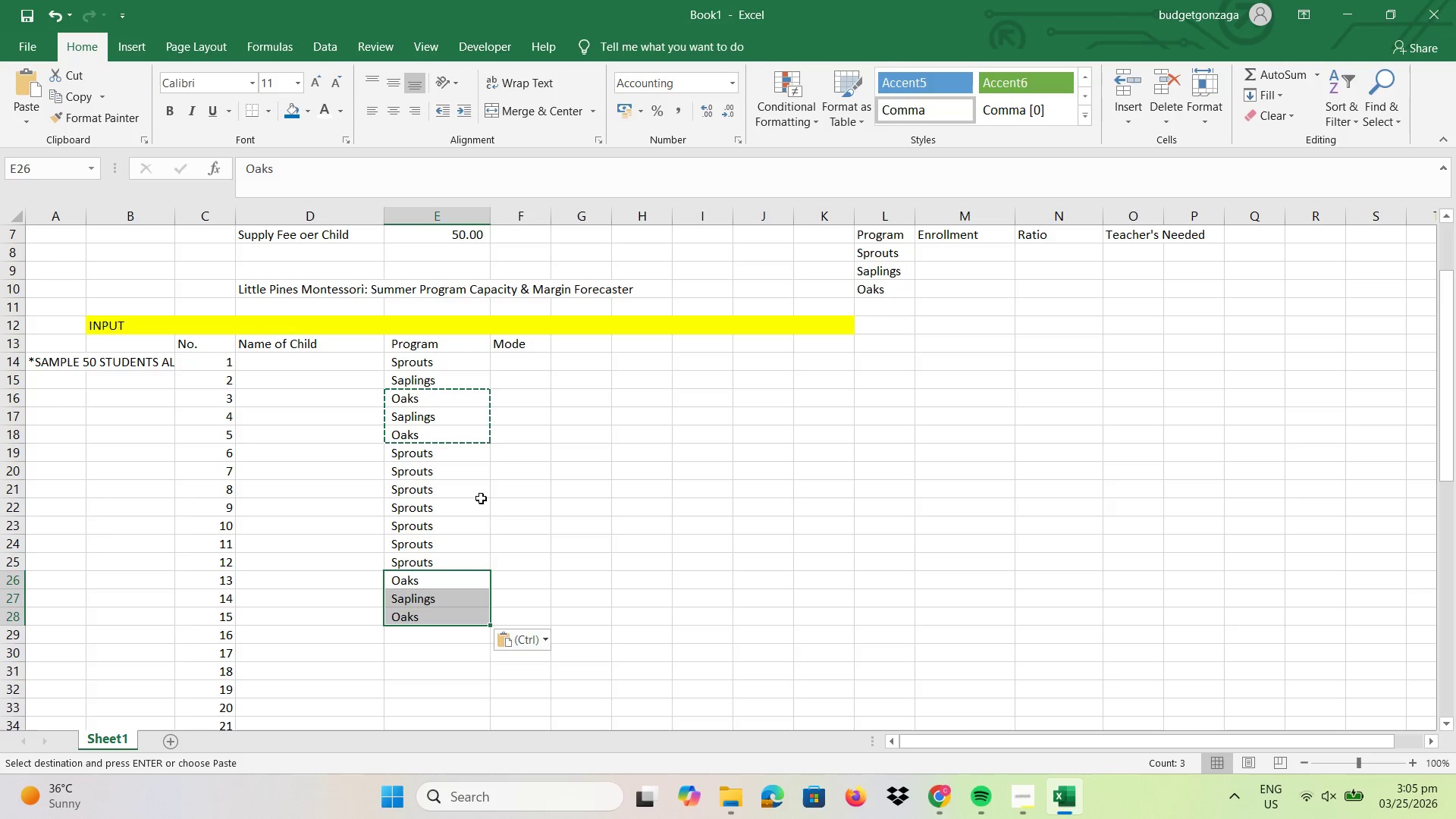 
scroll: coordinate [481, 498], scroll_direction: down, amount: 4.0
 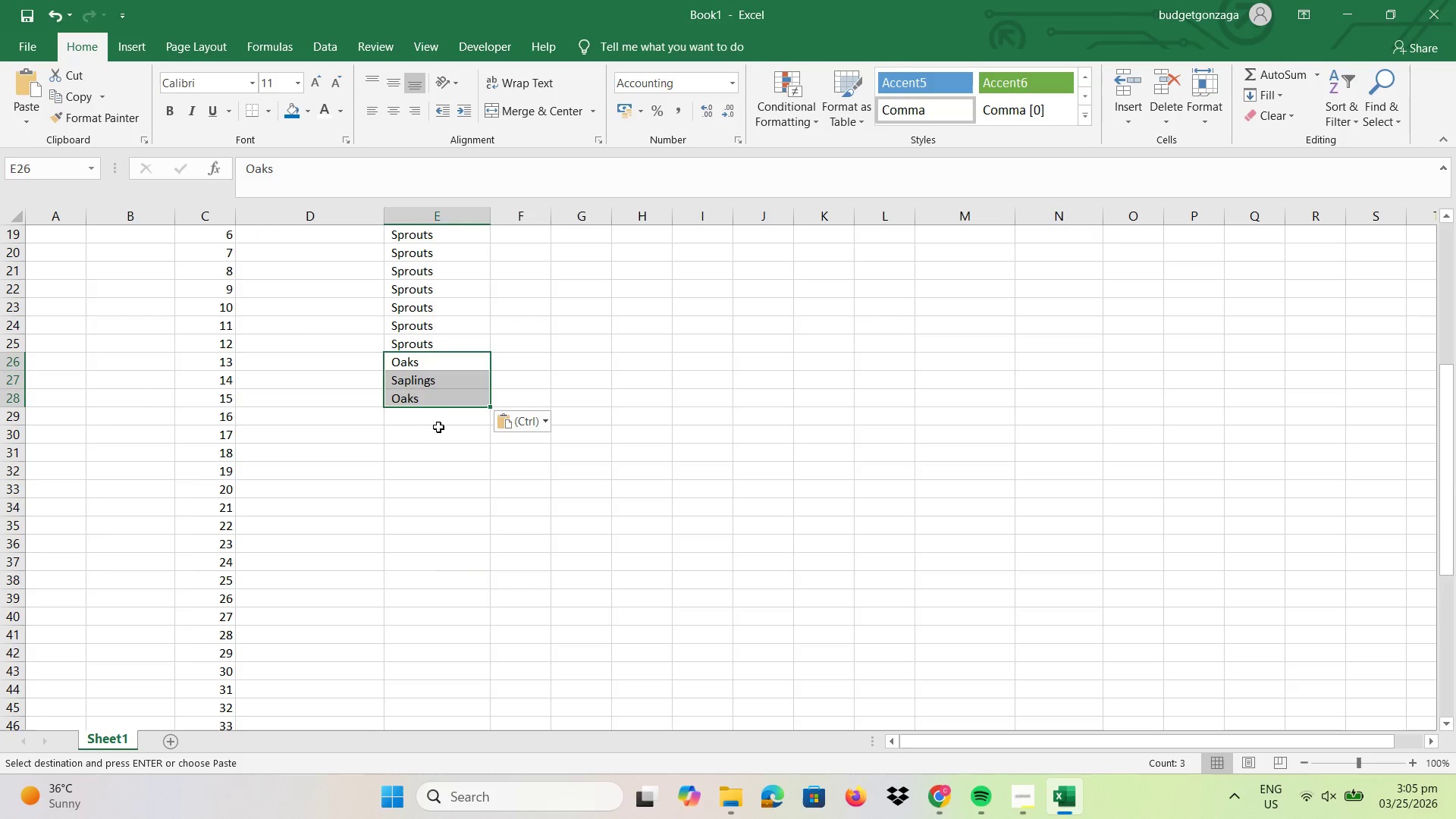 
left_click([438, 423])
 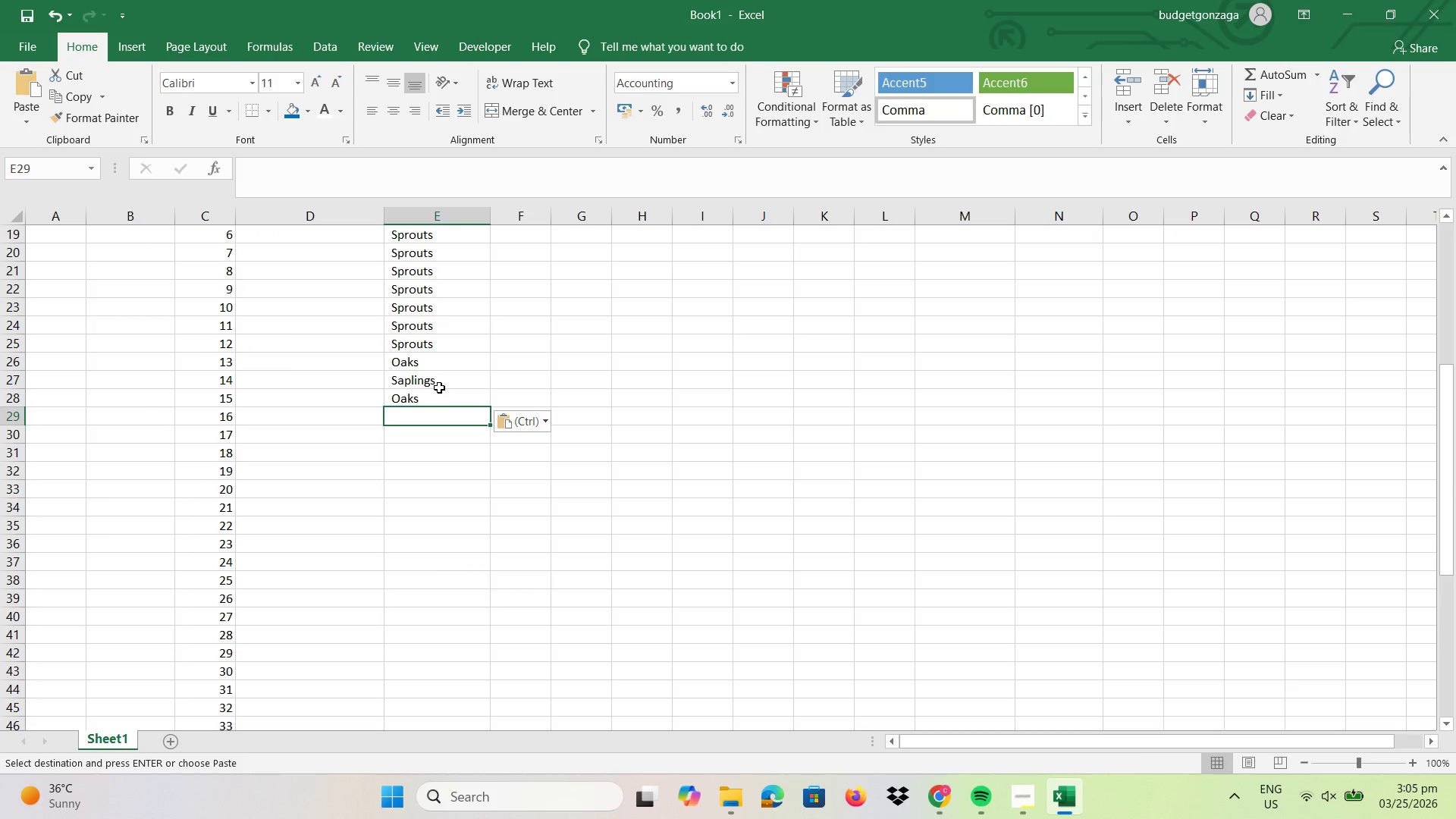 
left_click_drag(start_coordinate=[437, 383], to_coordinate=[437, 394])
 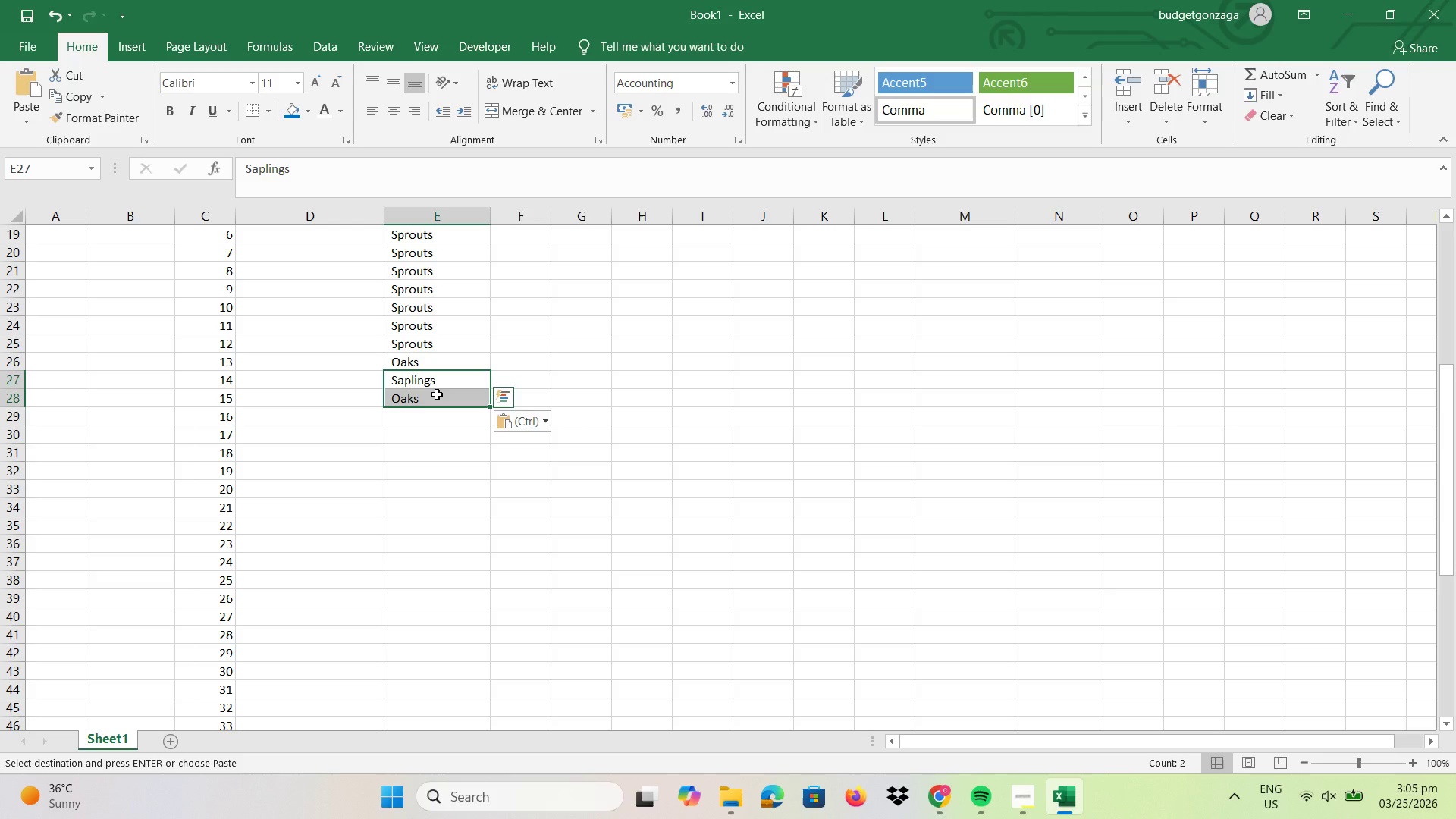 
key(Control+C)
 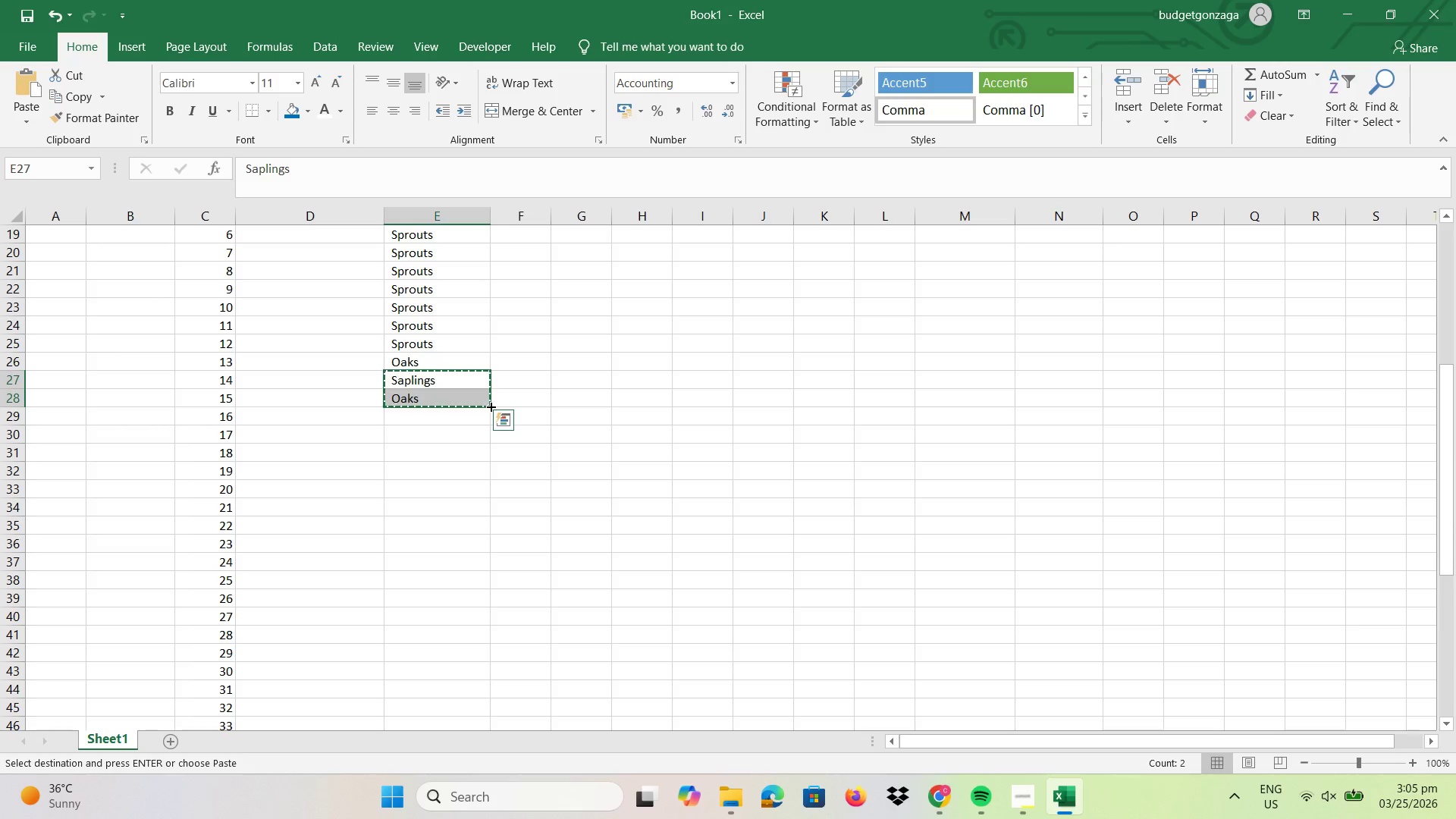 
left_click_drag(start_coordinate=[490, 406], to_coordinate=[488, 488])
 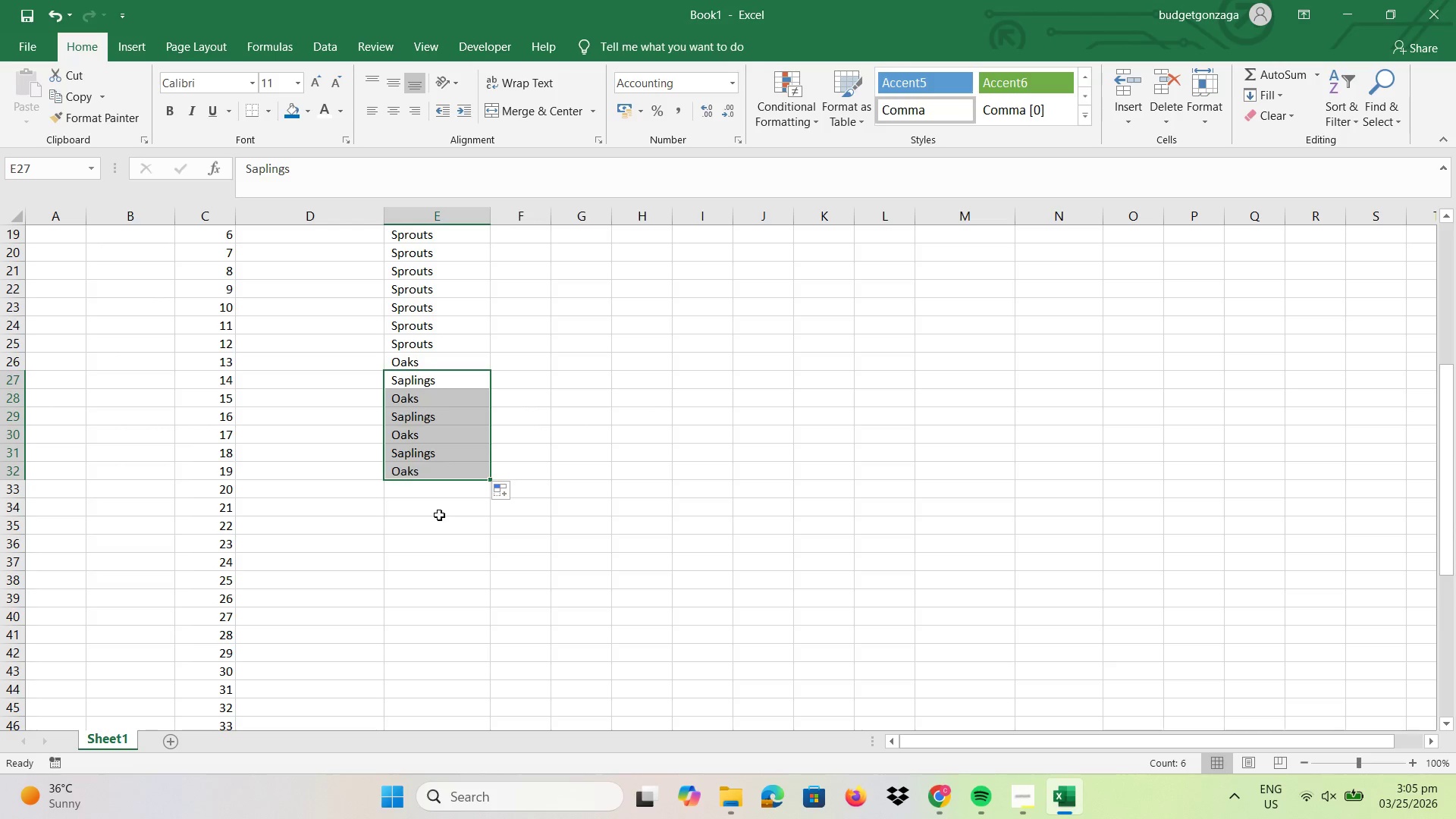 
left_click([438, 507])
 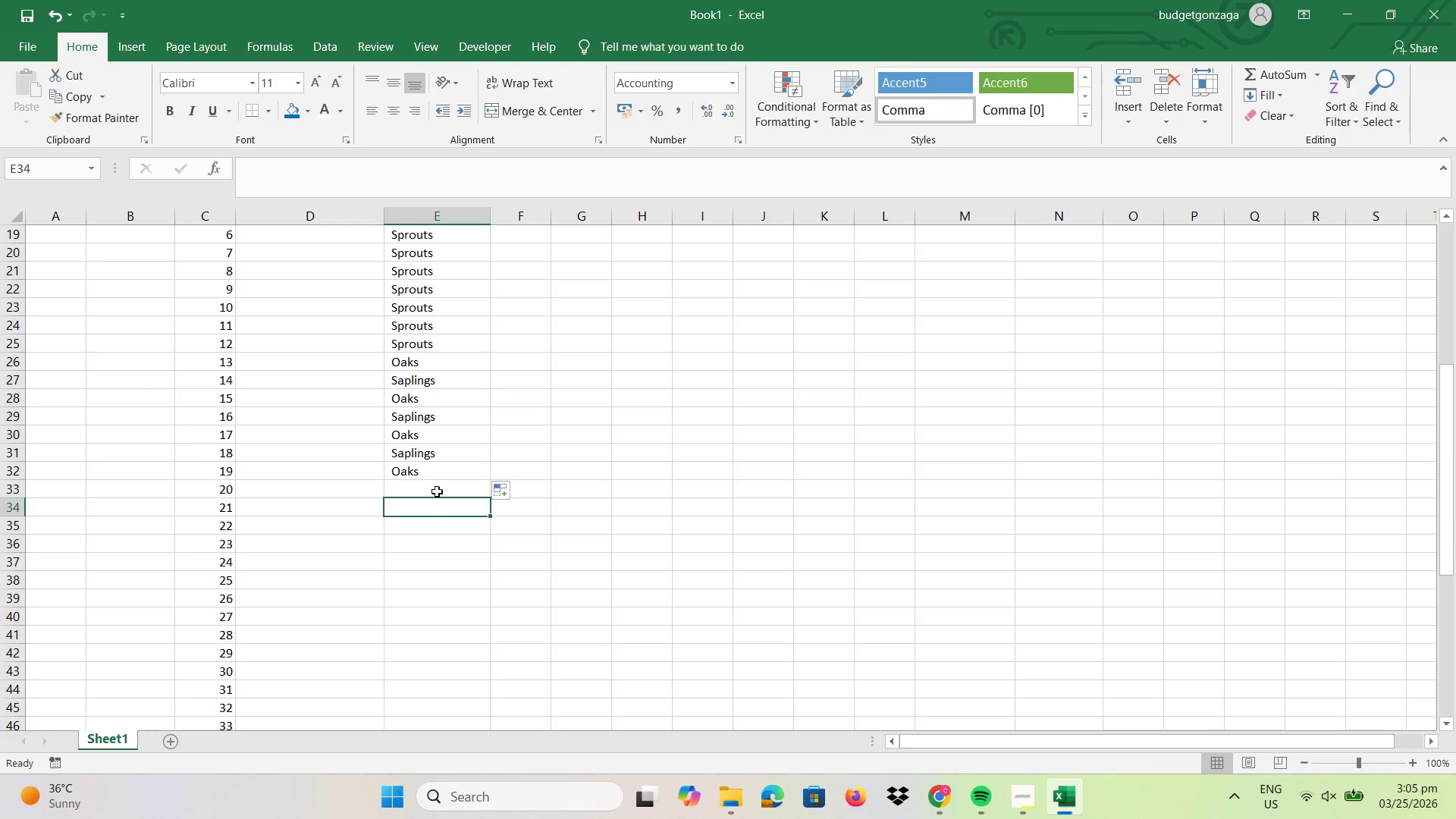 
left_click([437, 490])
 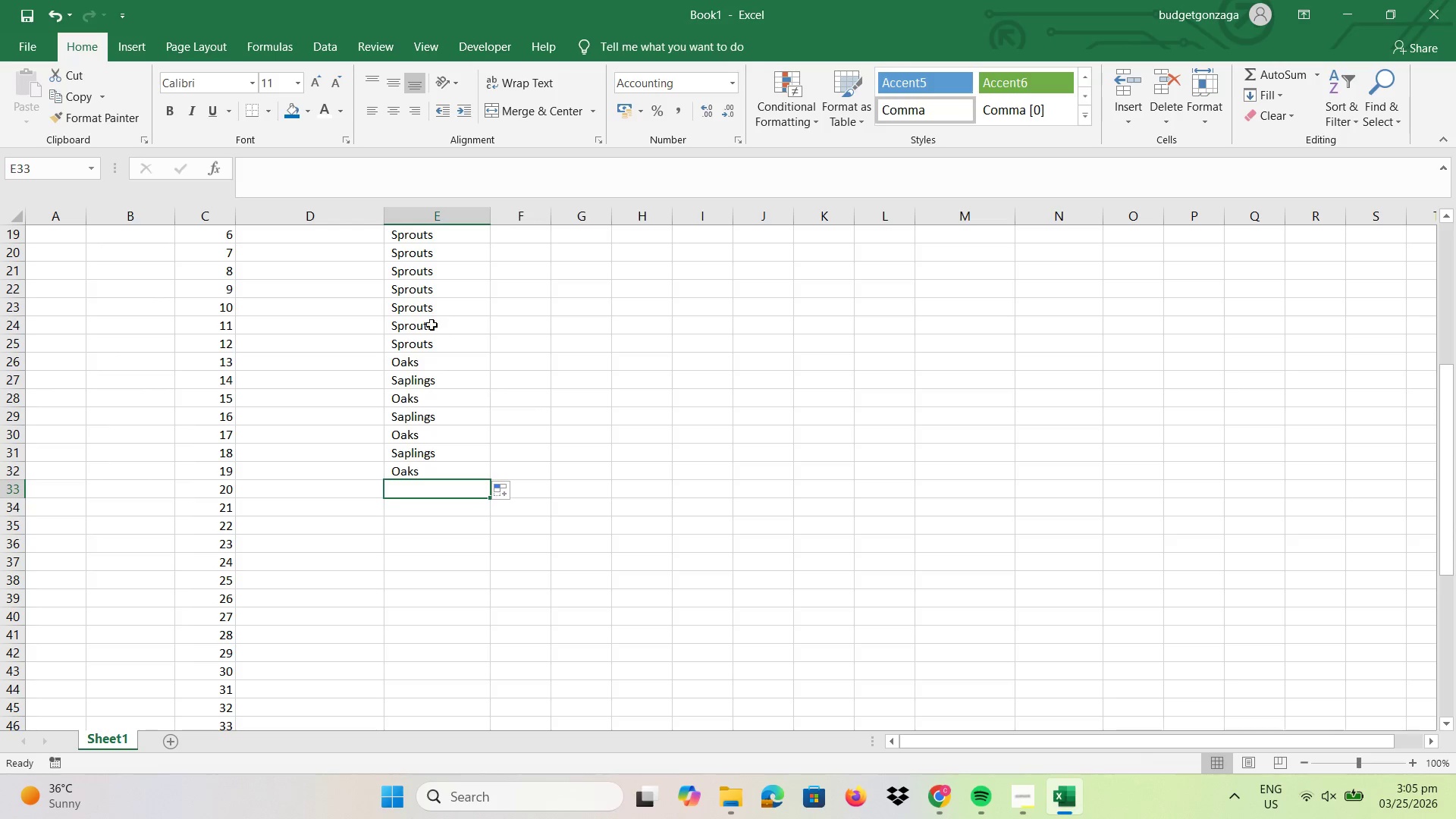 
left_click_drag(start_coordinate=[431, 318], to_coordinate=[431, 341])
 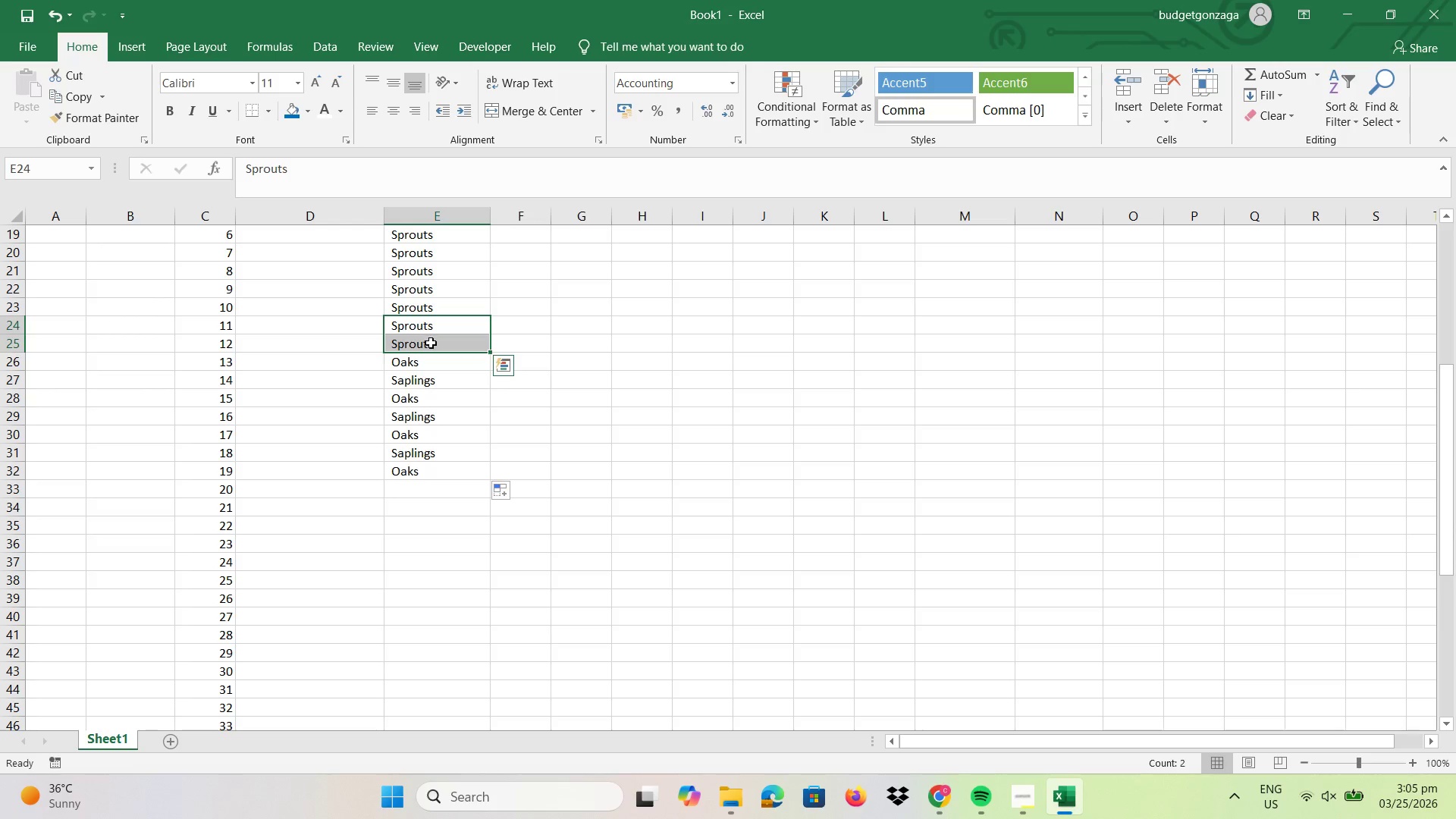 
key(Control+C)
 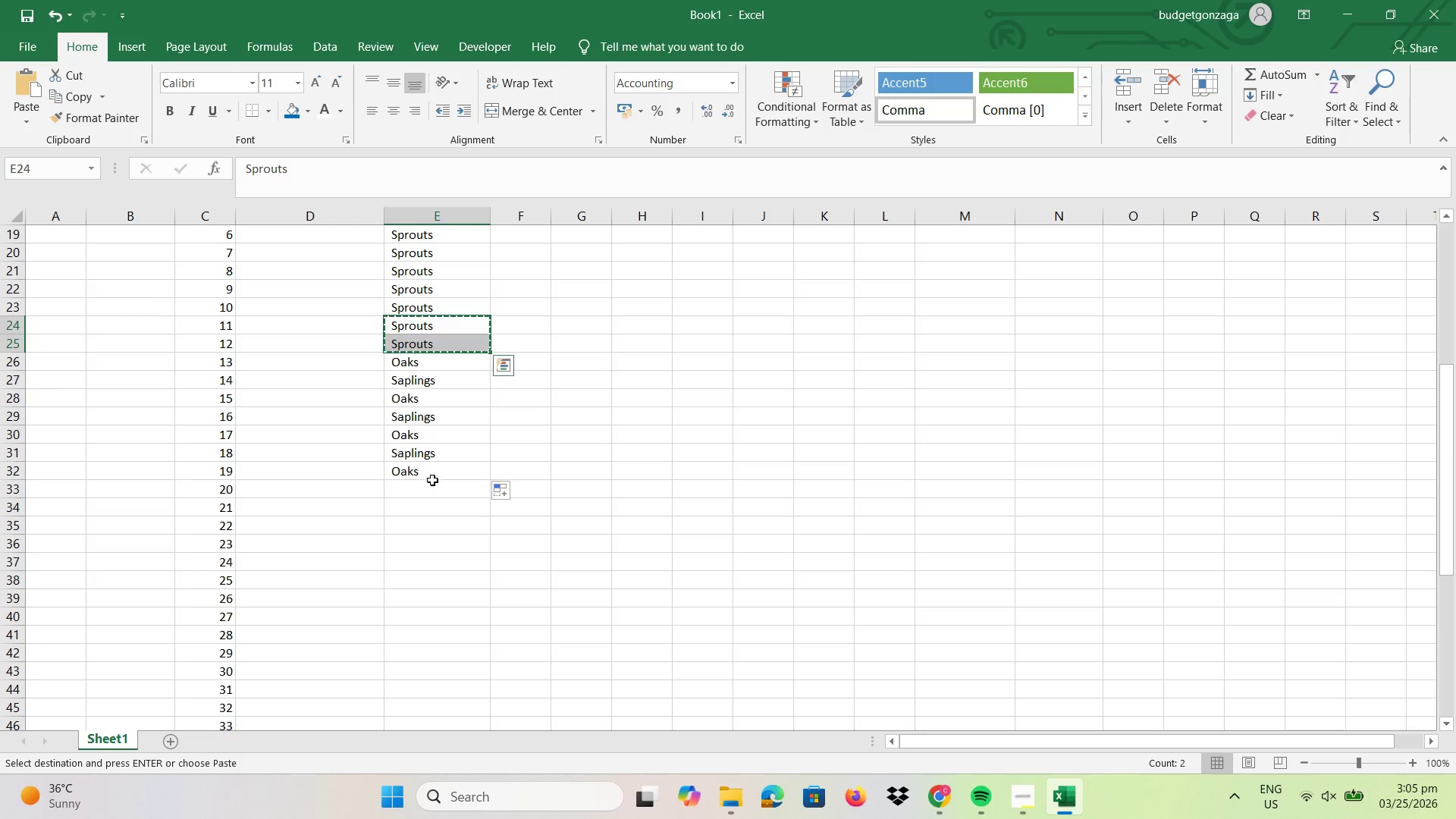 
left_click_drag(start_coordinate=[432, 480], to_coordinate=[438, 586])
 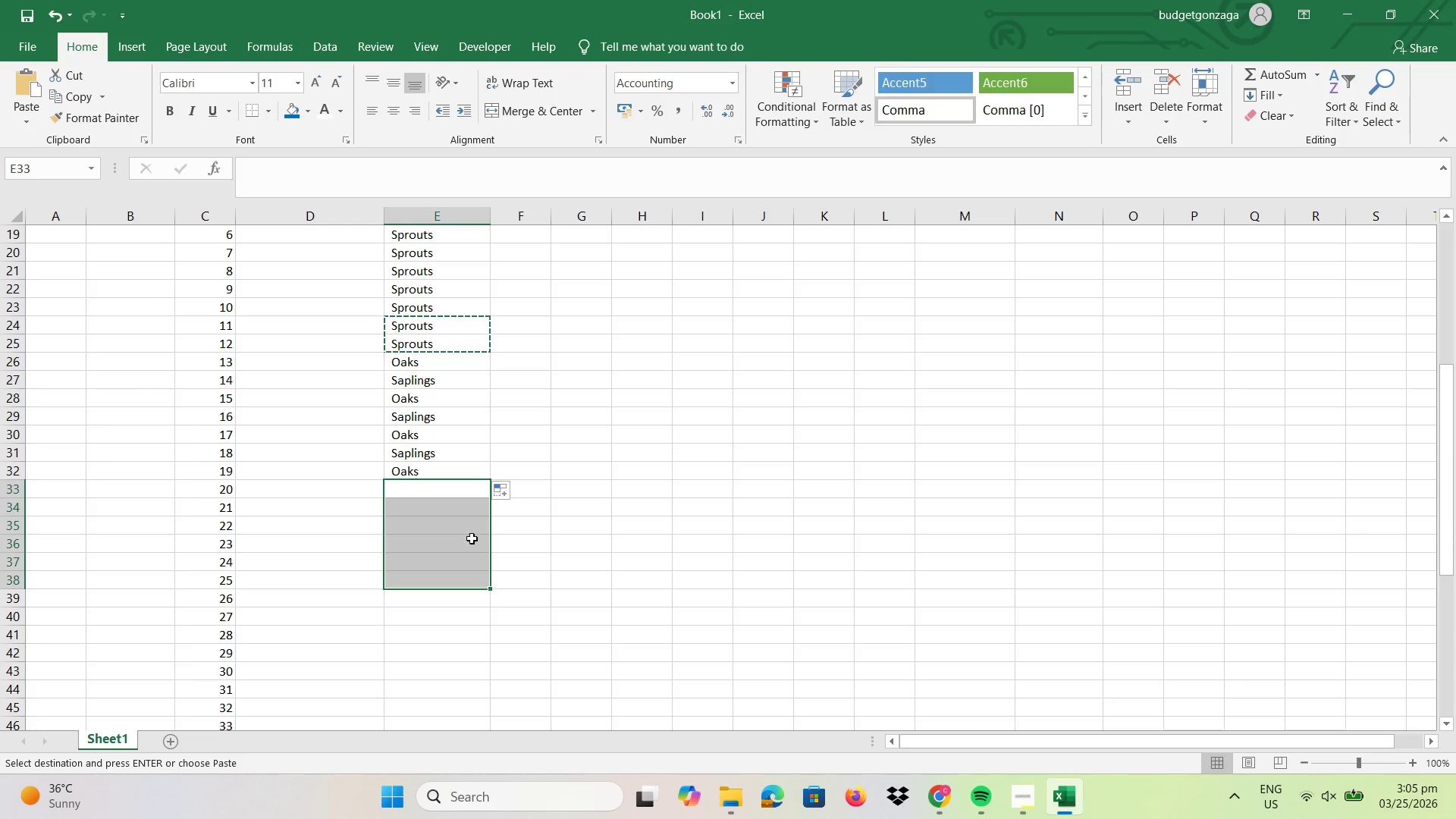 
right_click([458, 532])
 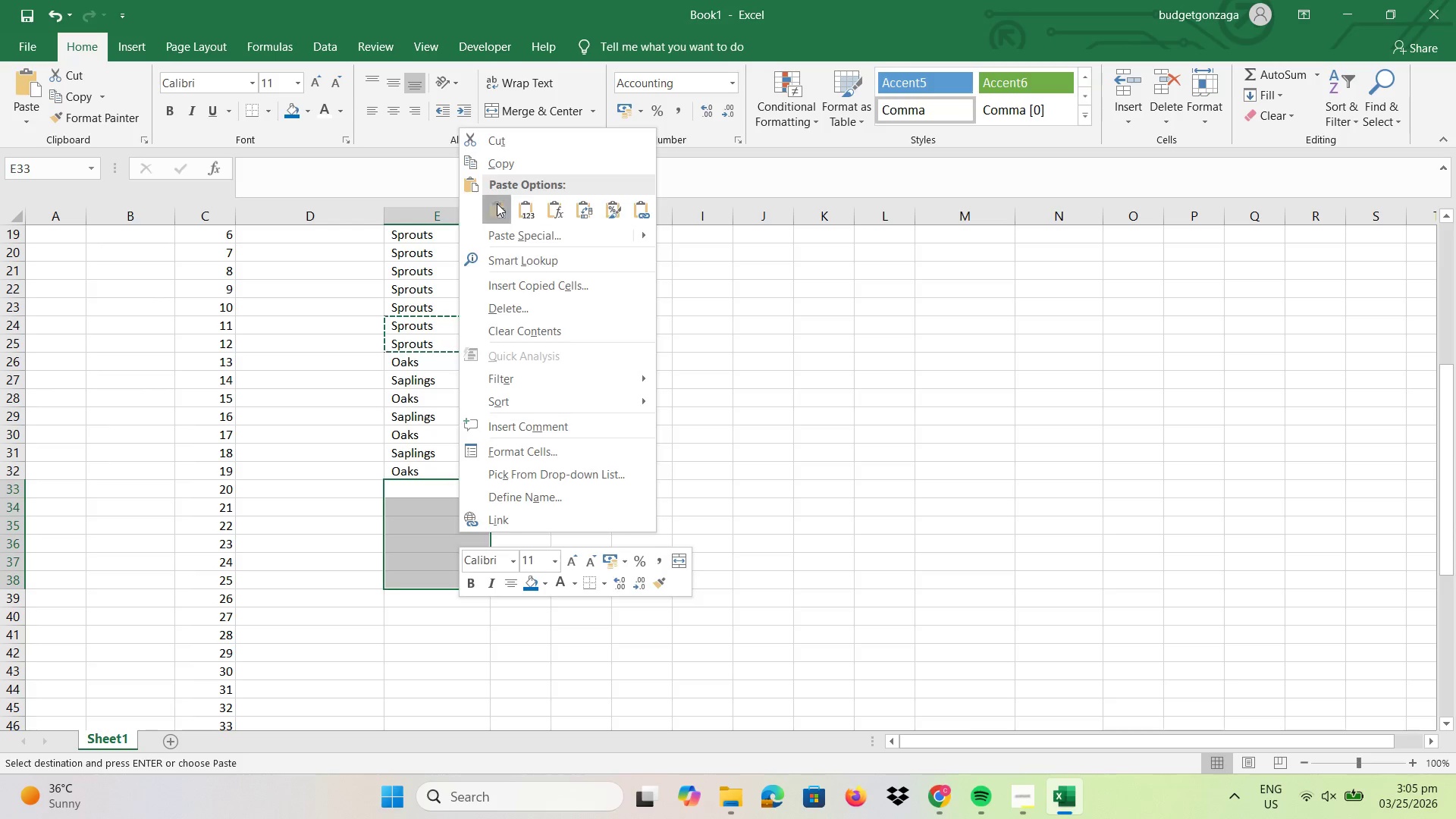 
scroll: coordinate [445, 462], scroll_direction: down, amount: 2.0
 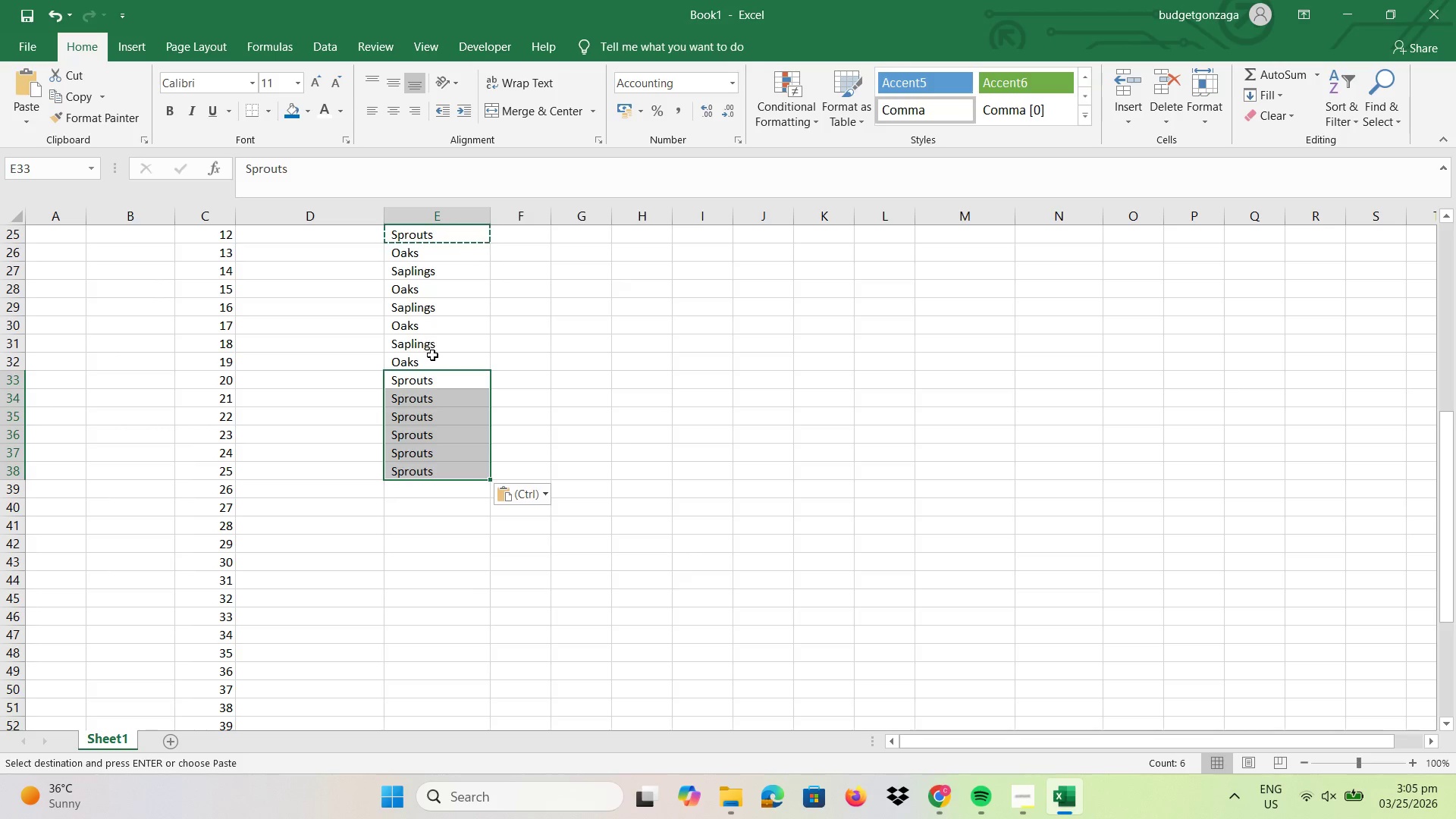 
left_click([432, 356])
 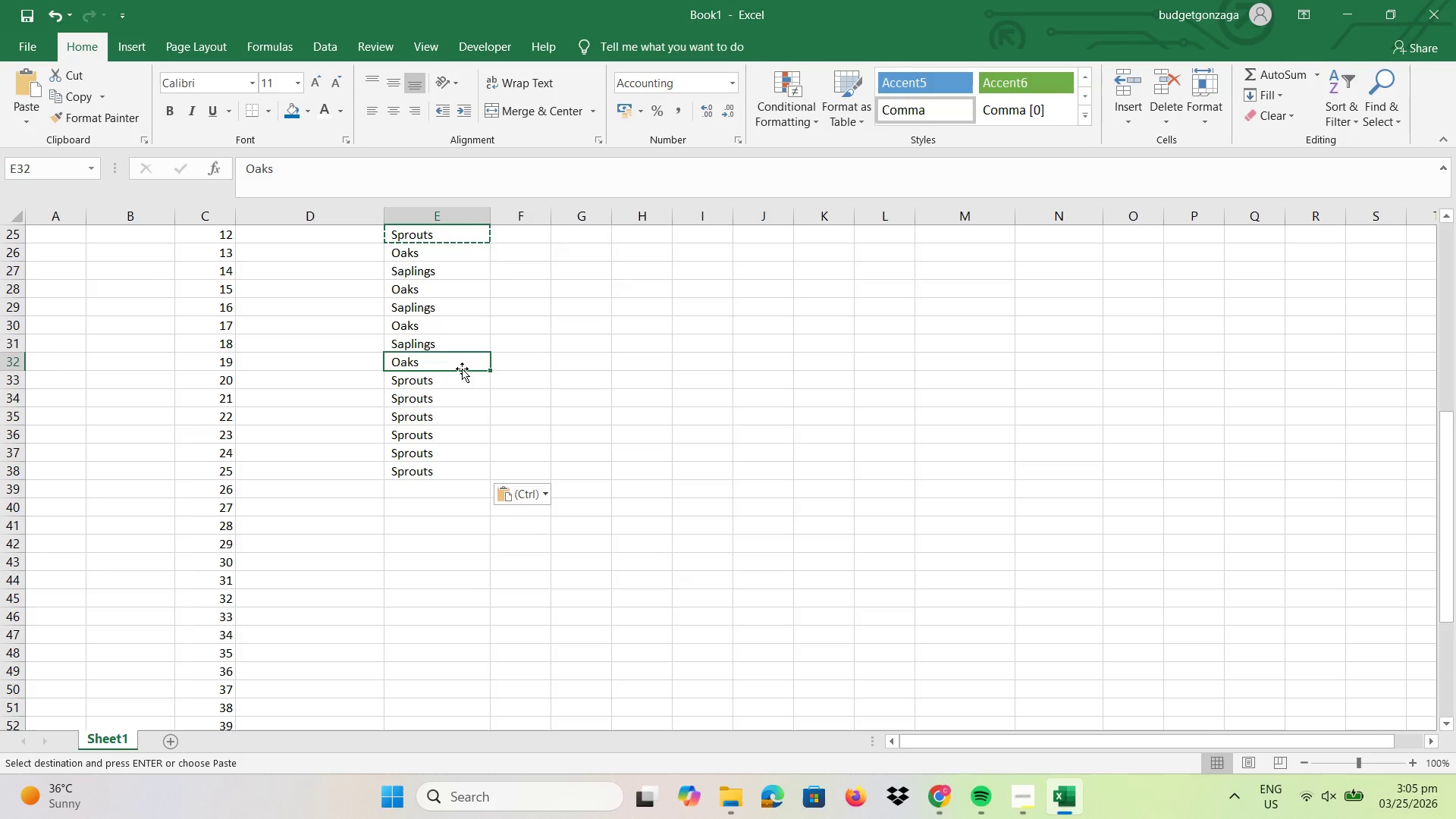 
key(Control+C)
 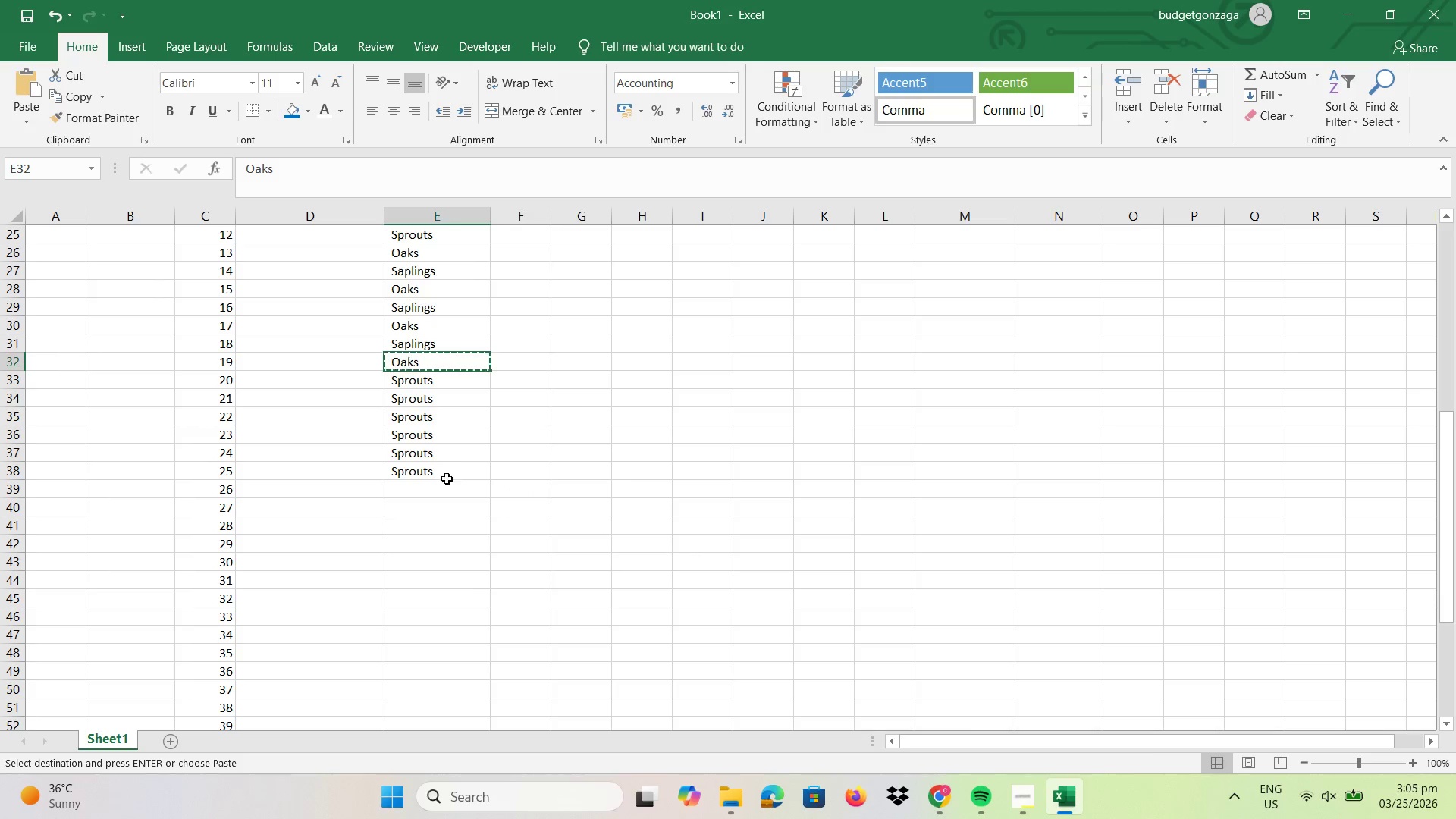 
left_click_drag(start_coordinate=[447, 479], to_coordinate=[446, 485])
 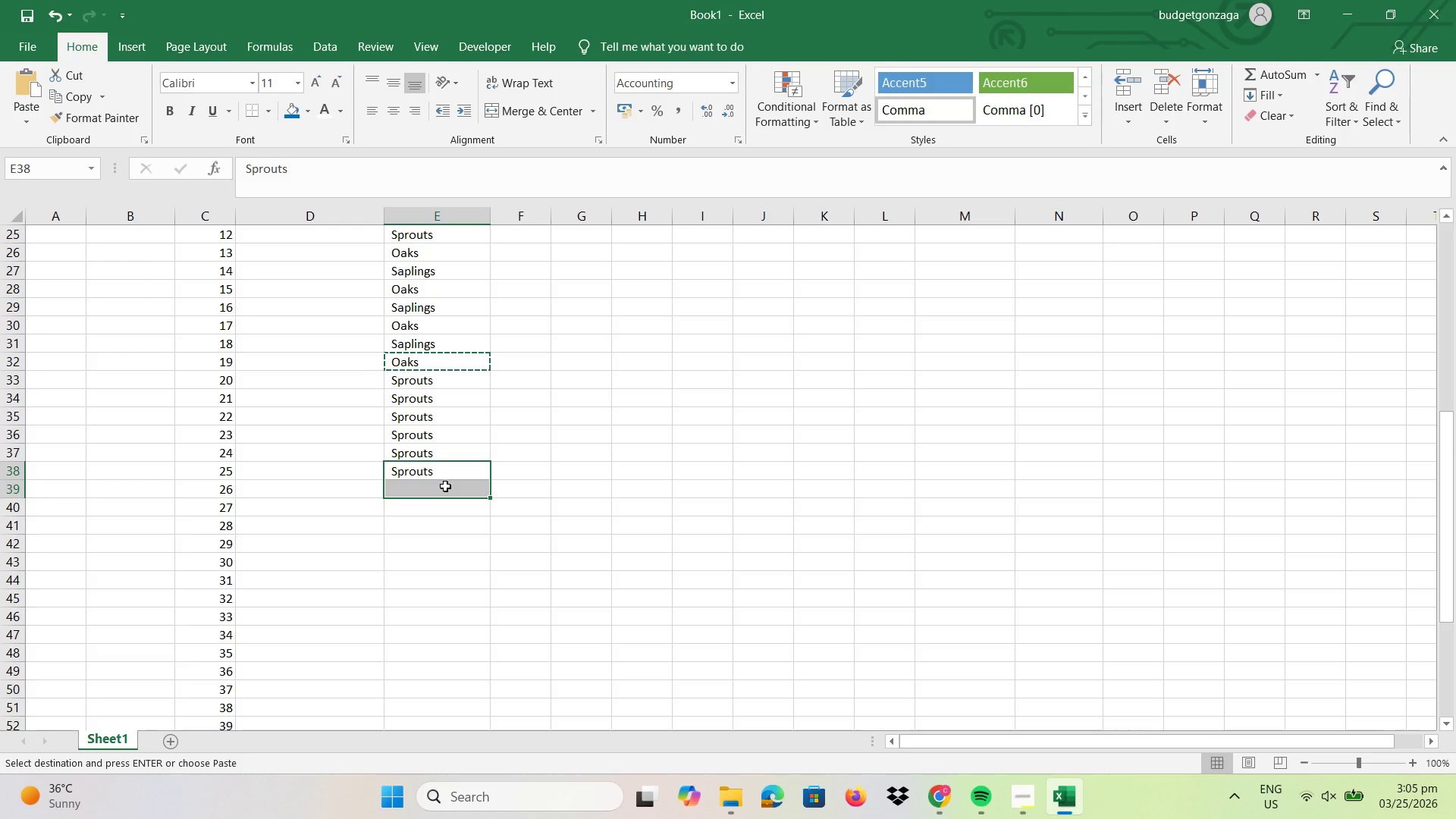 
right_click([445, 486])
 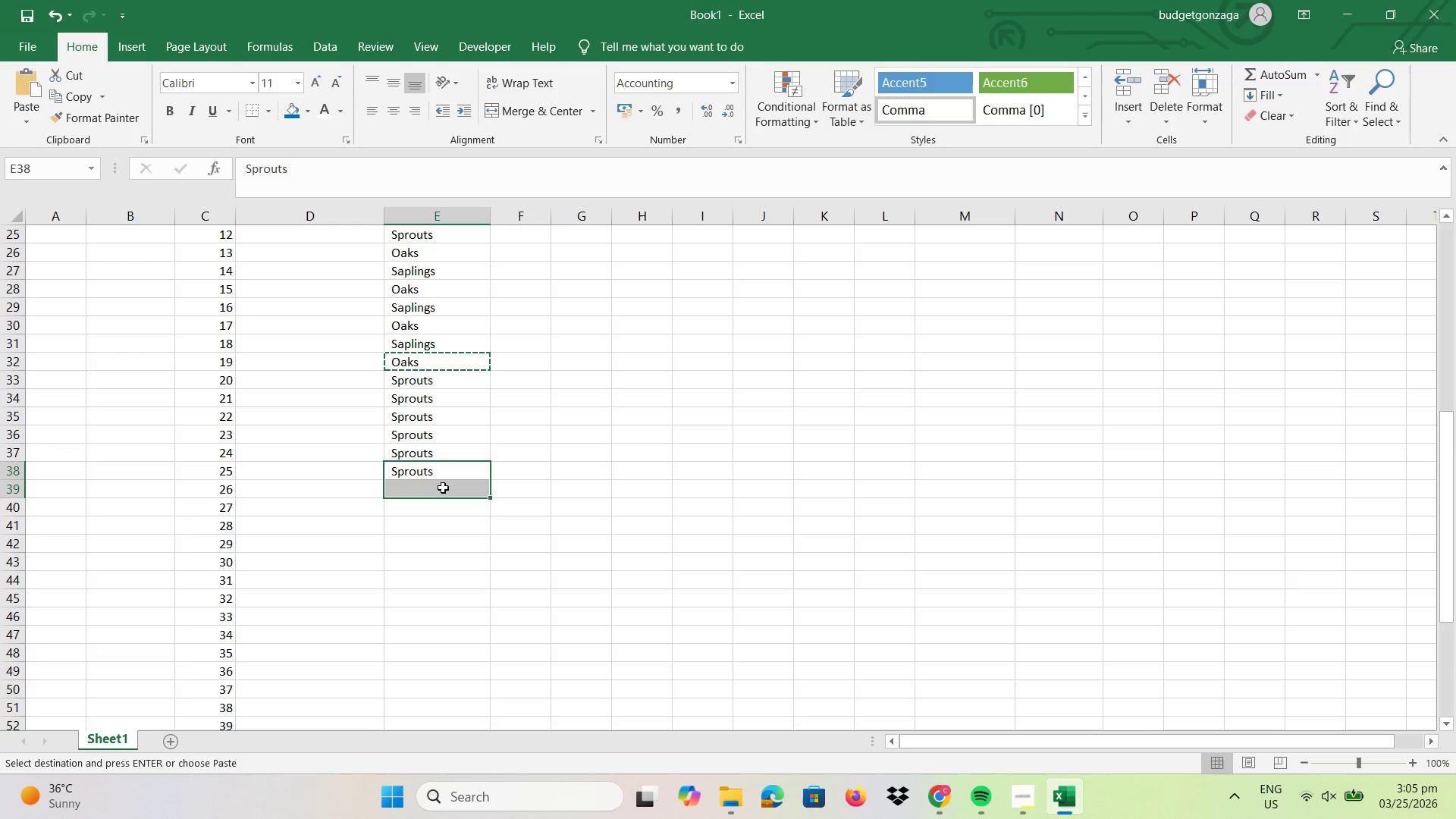 
double_click([440, 490])
 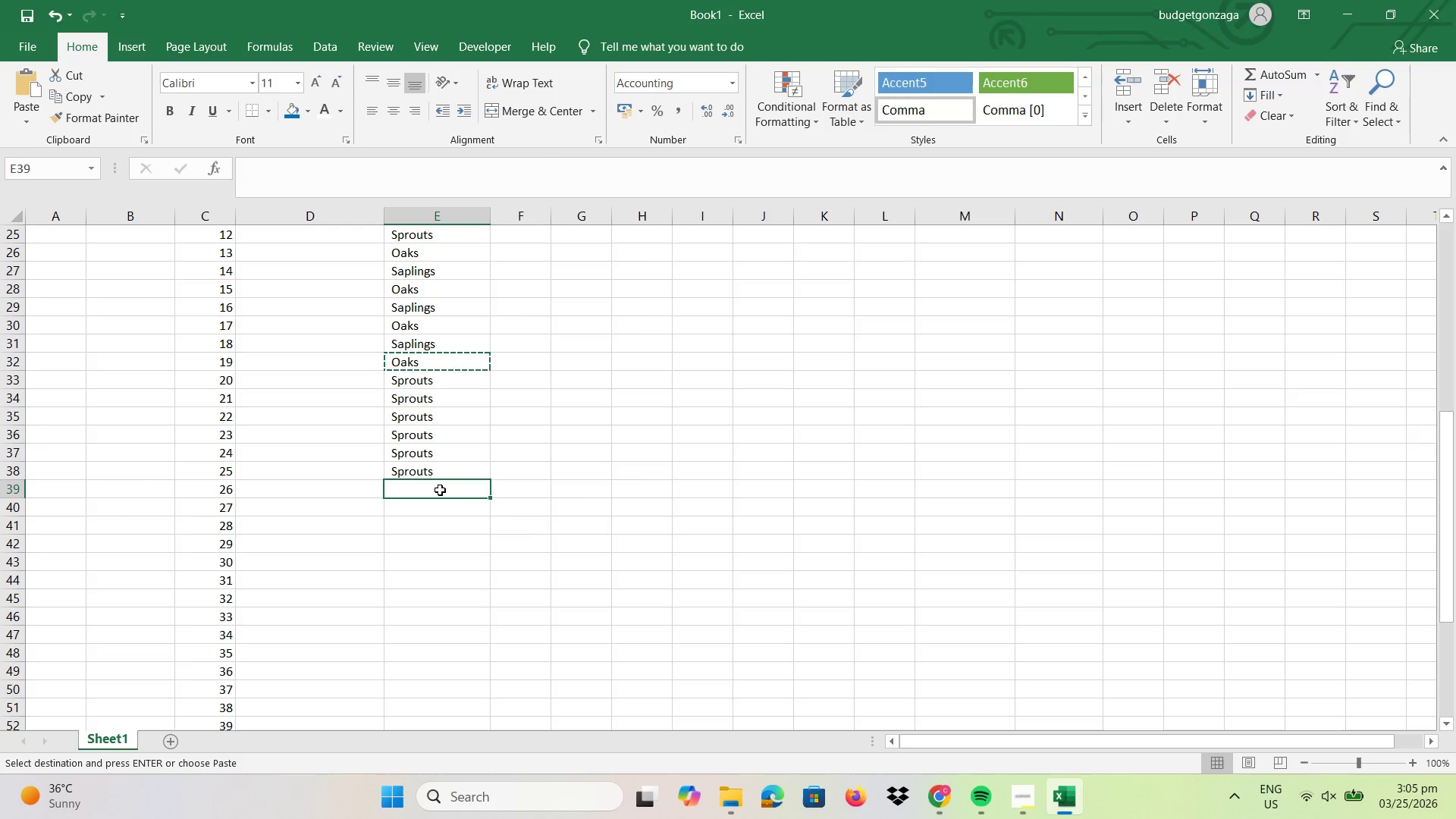 
right_click([440, 490])
 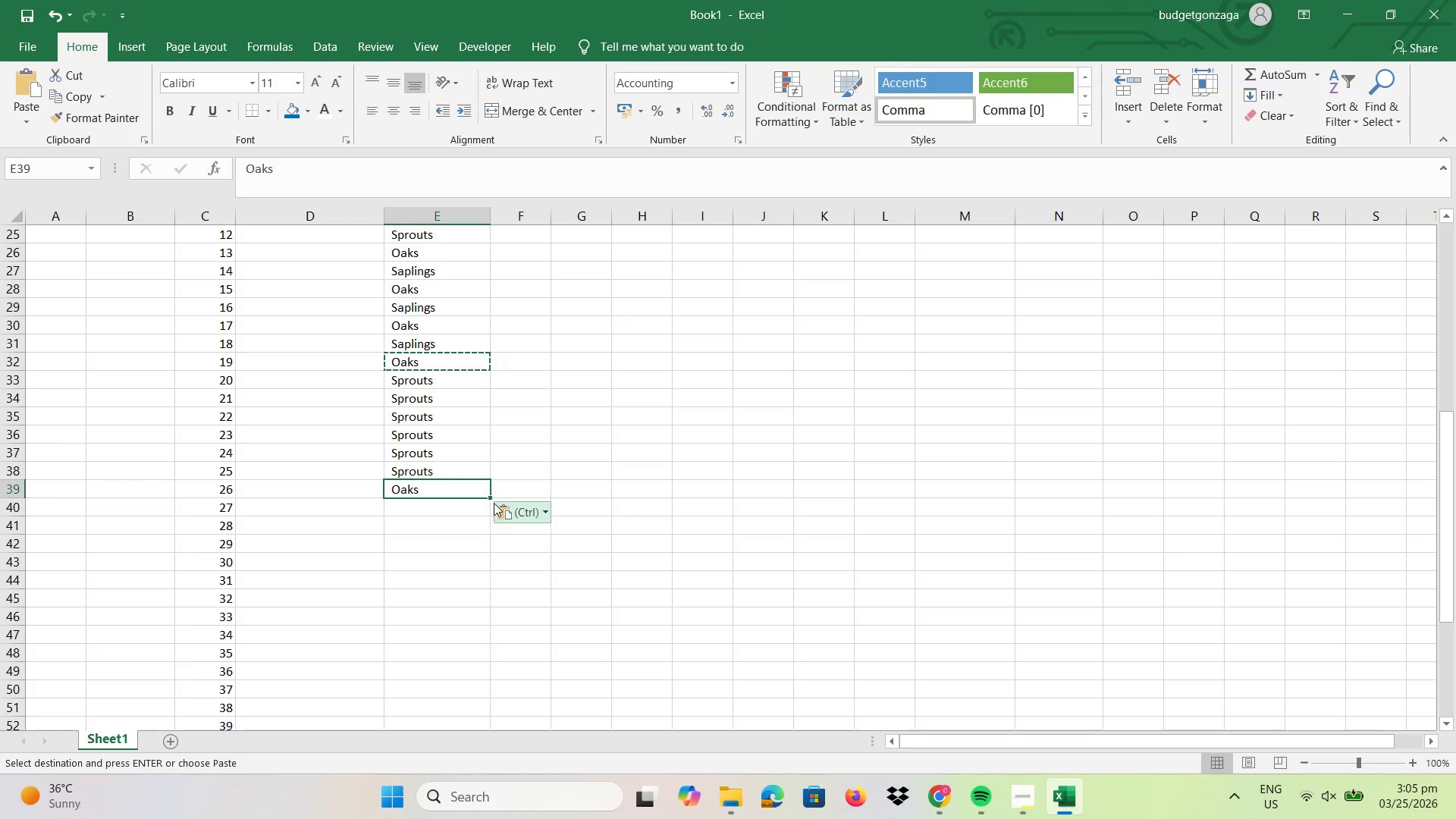 
left_click_drag(start_coordinate=[489, 494], to_coordinate=[489, 566])
 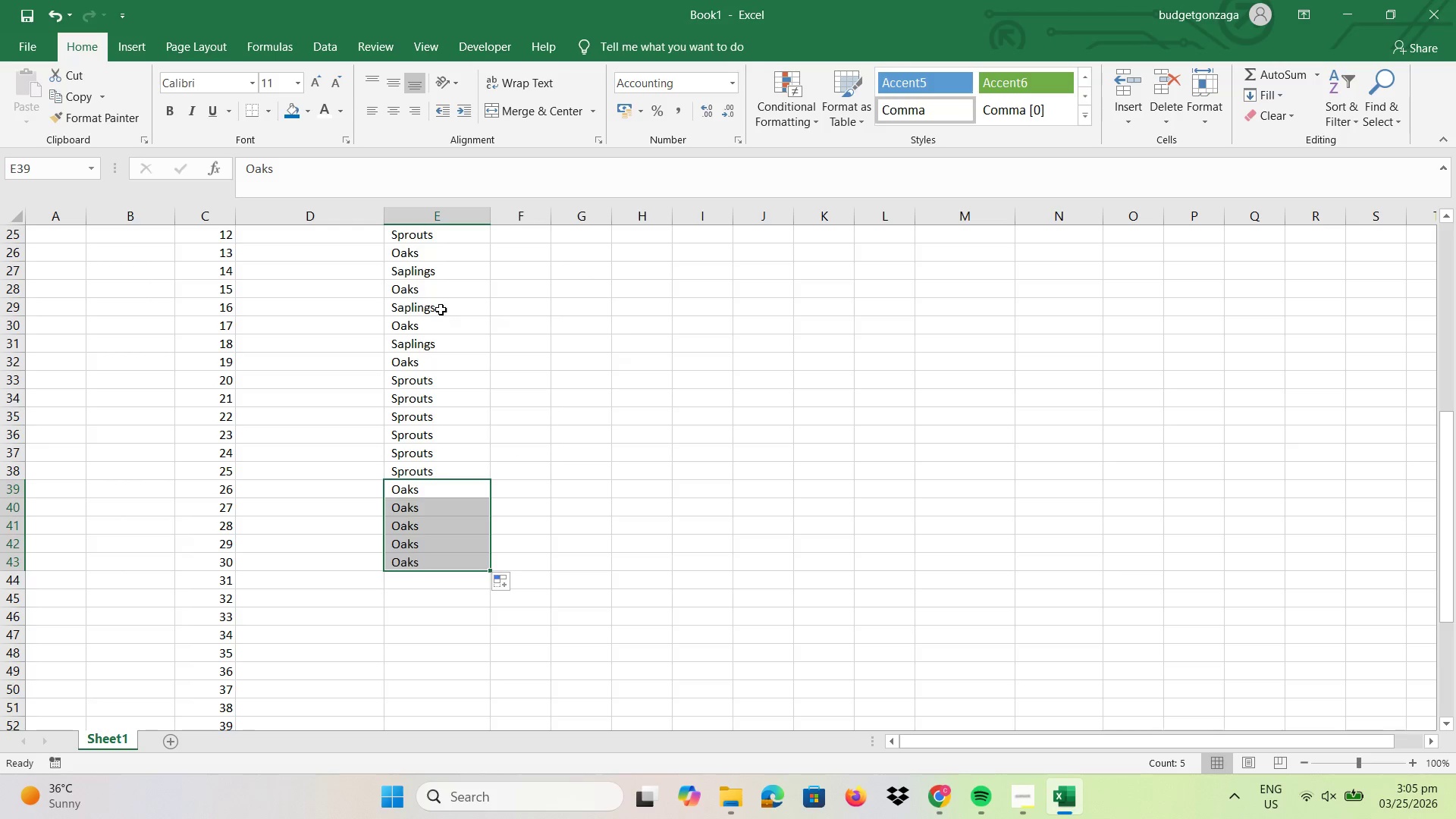 
left_click([441, 309])
 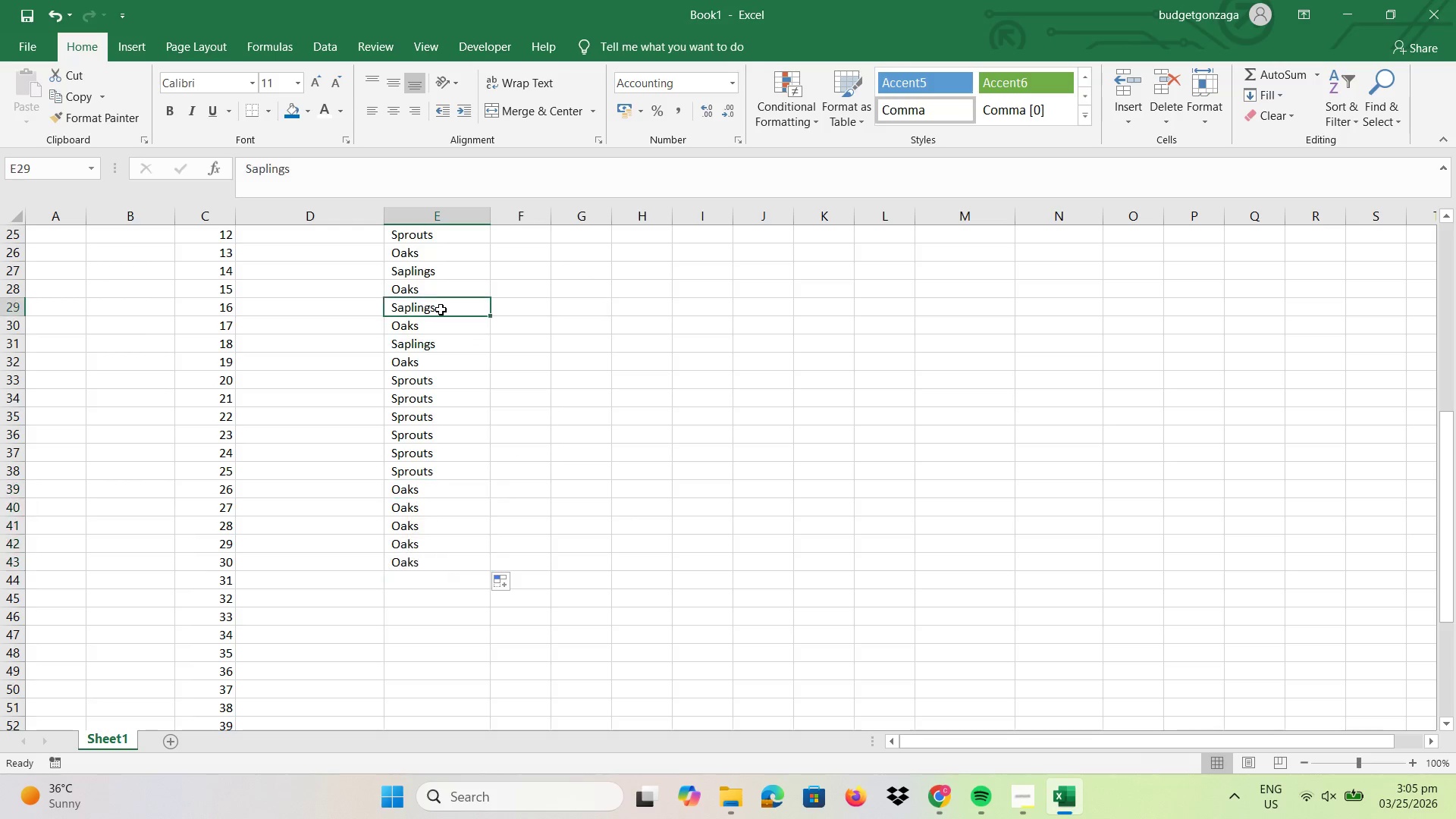 
key(Control+C)
 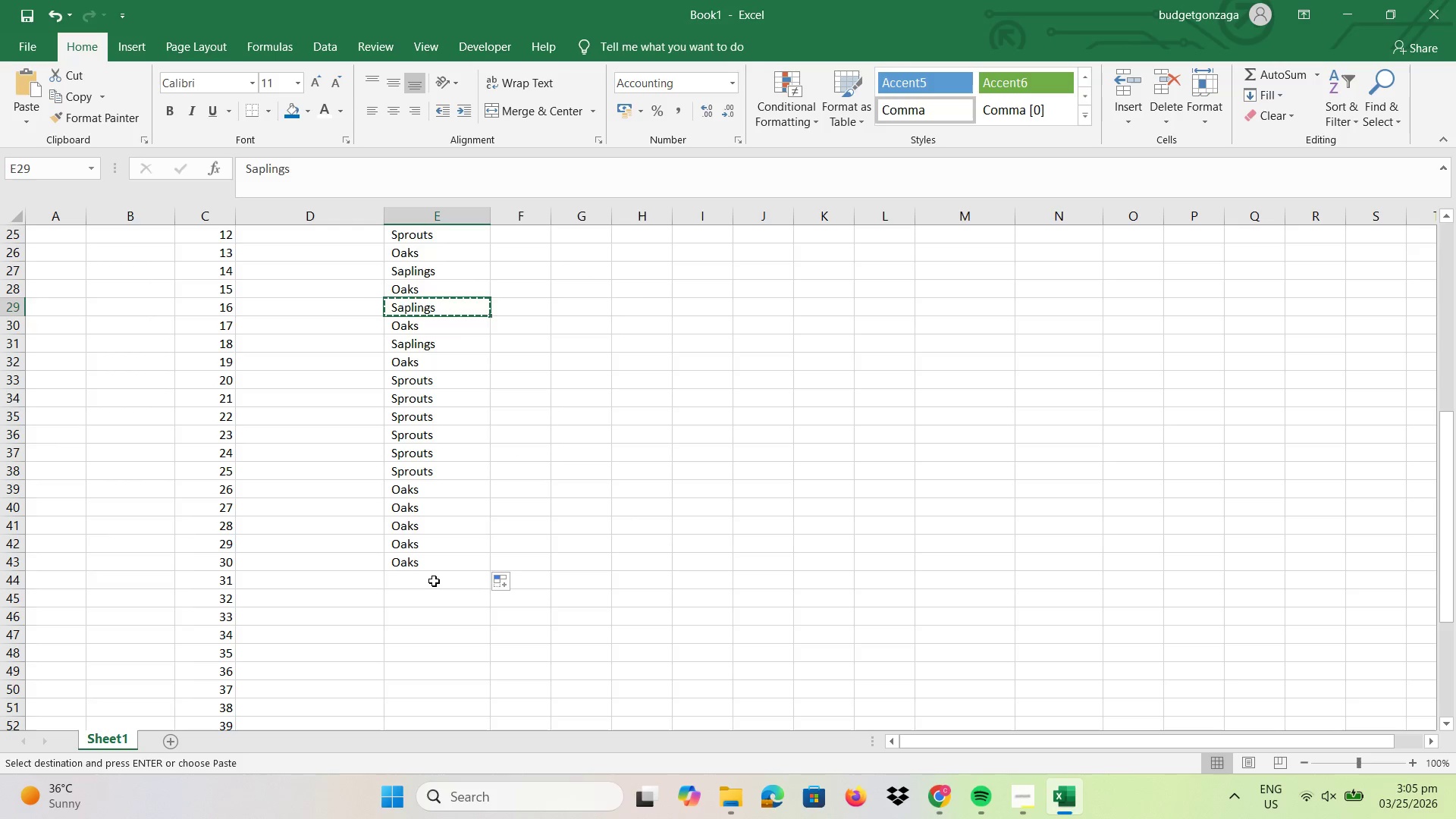 
left_click([434, 581])
 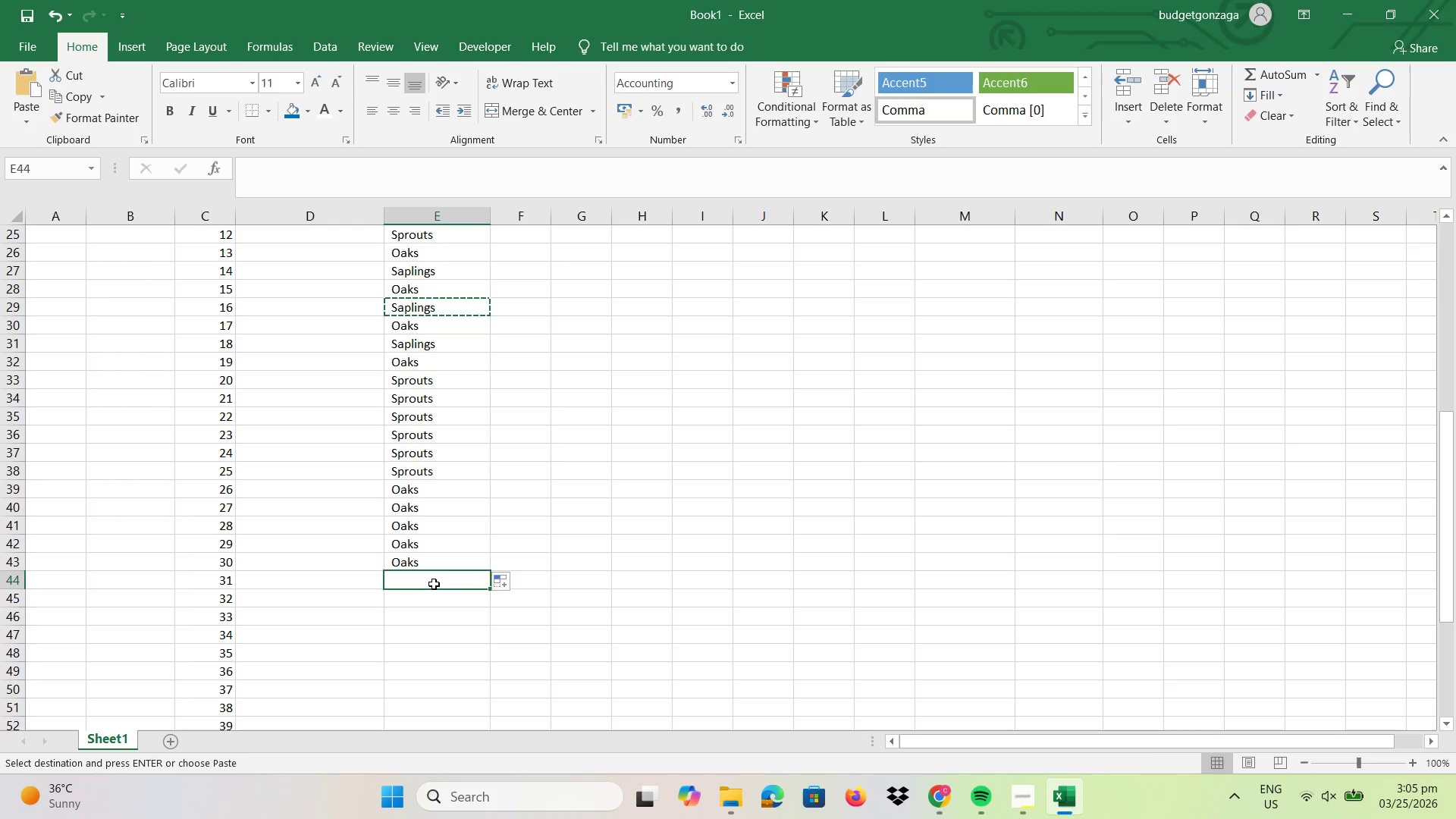 
key(Control+ControlLeft)
 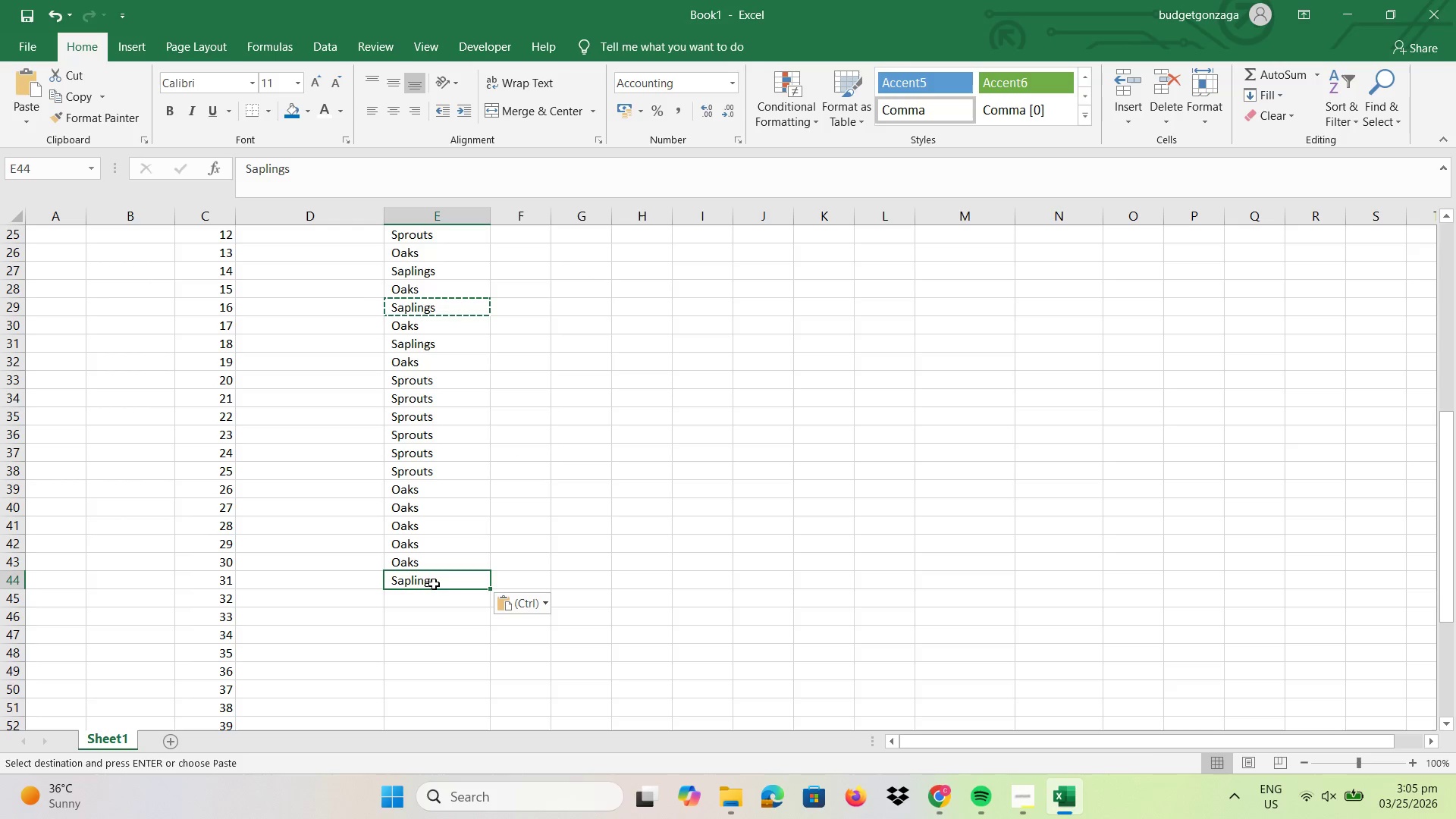 
key(Control+V)
 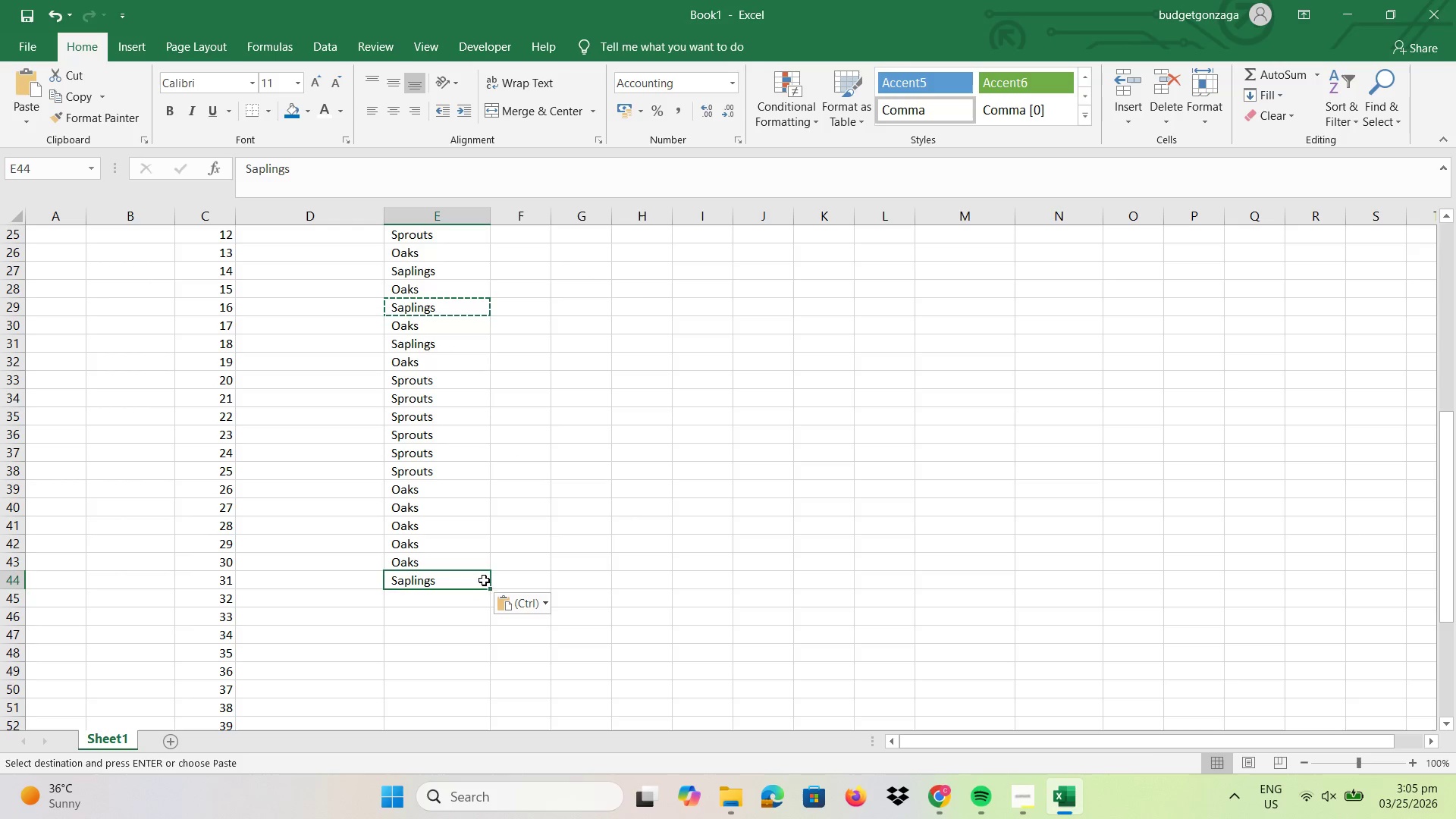 
left_click_drag(start_coordinate=[490, 589], to_coordinate=[479, 692])
 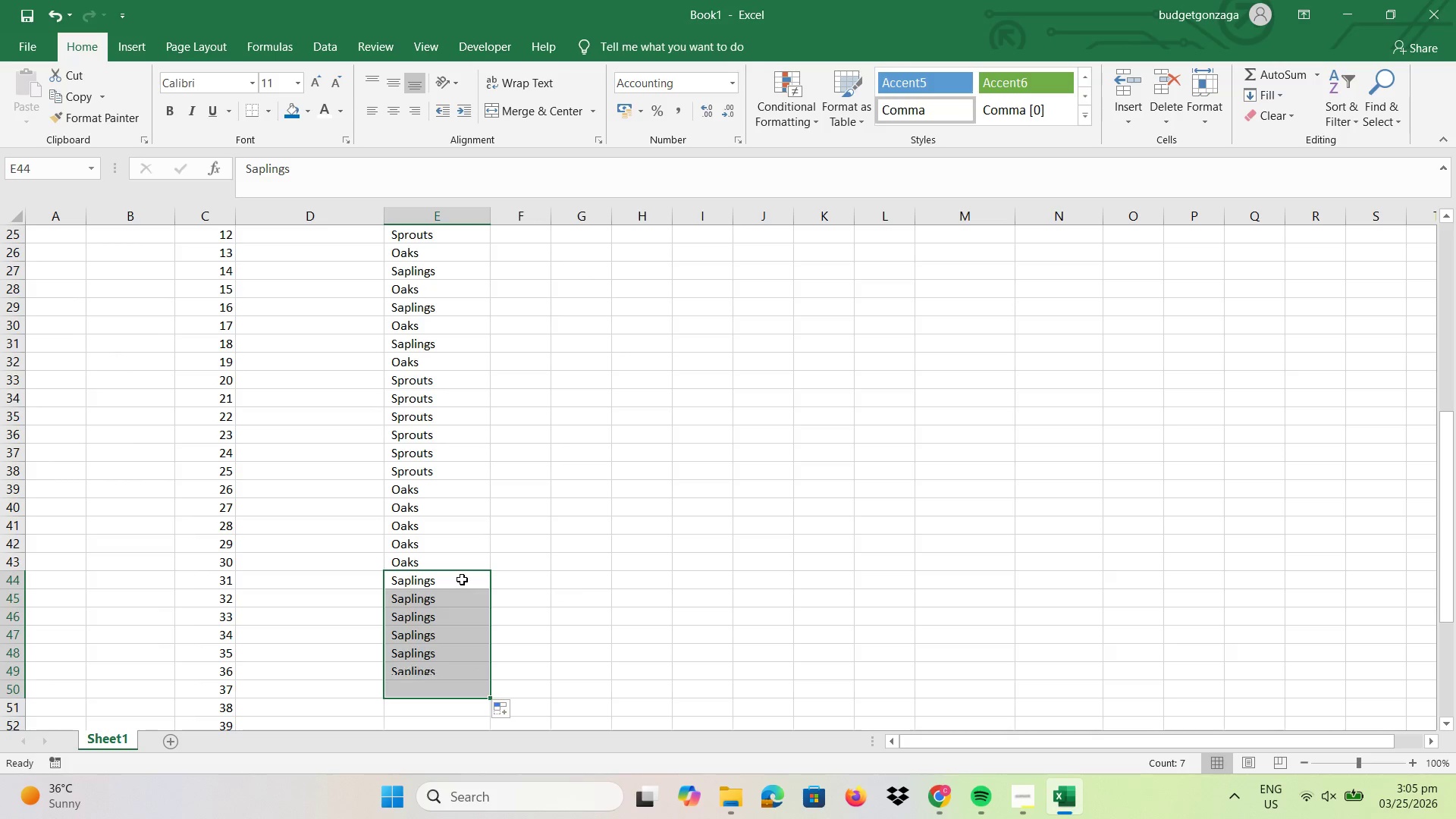 
scroll: coordinate [462, 579], scroll_direction: down, amount: 1.0
 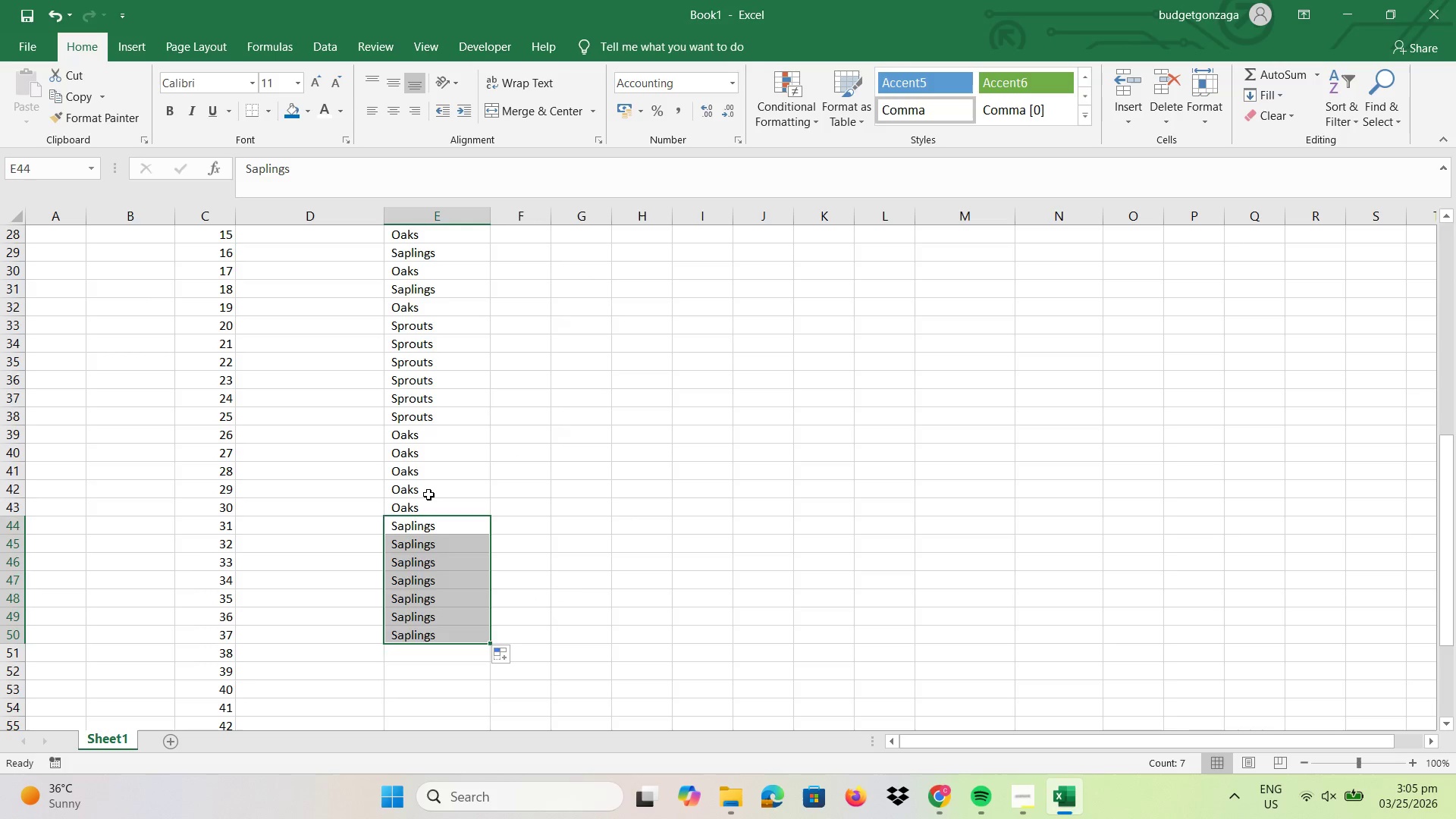 
left_click_drag(start_coordinate=[428, 503], to_coordinate=[428, 528])
 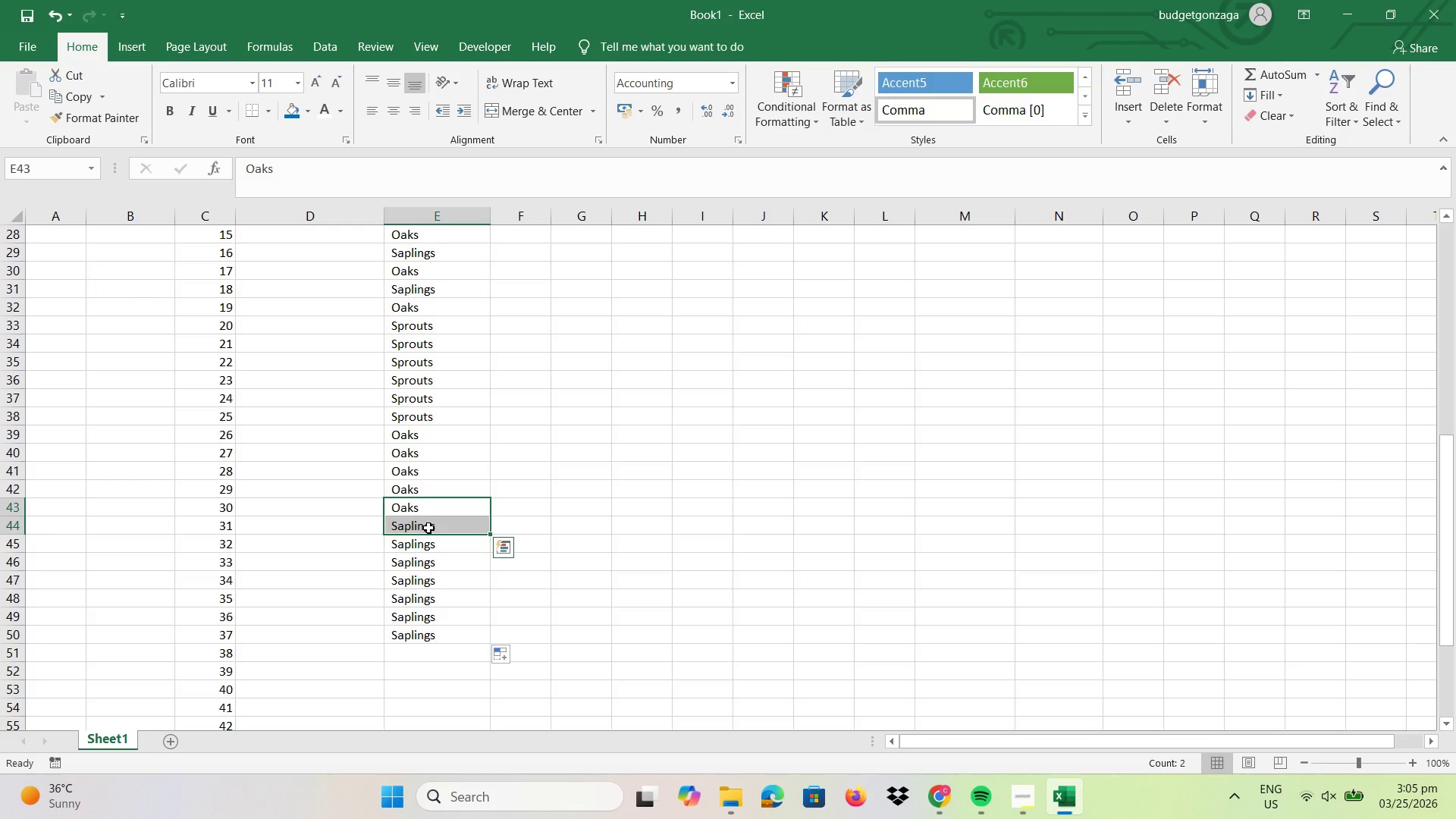 
key(Control+C)
 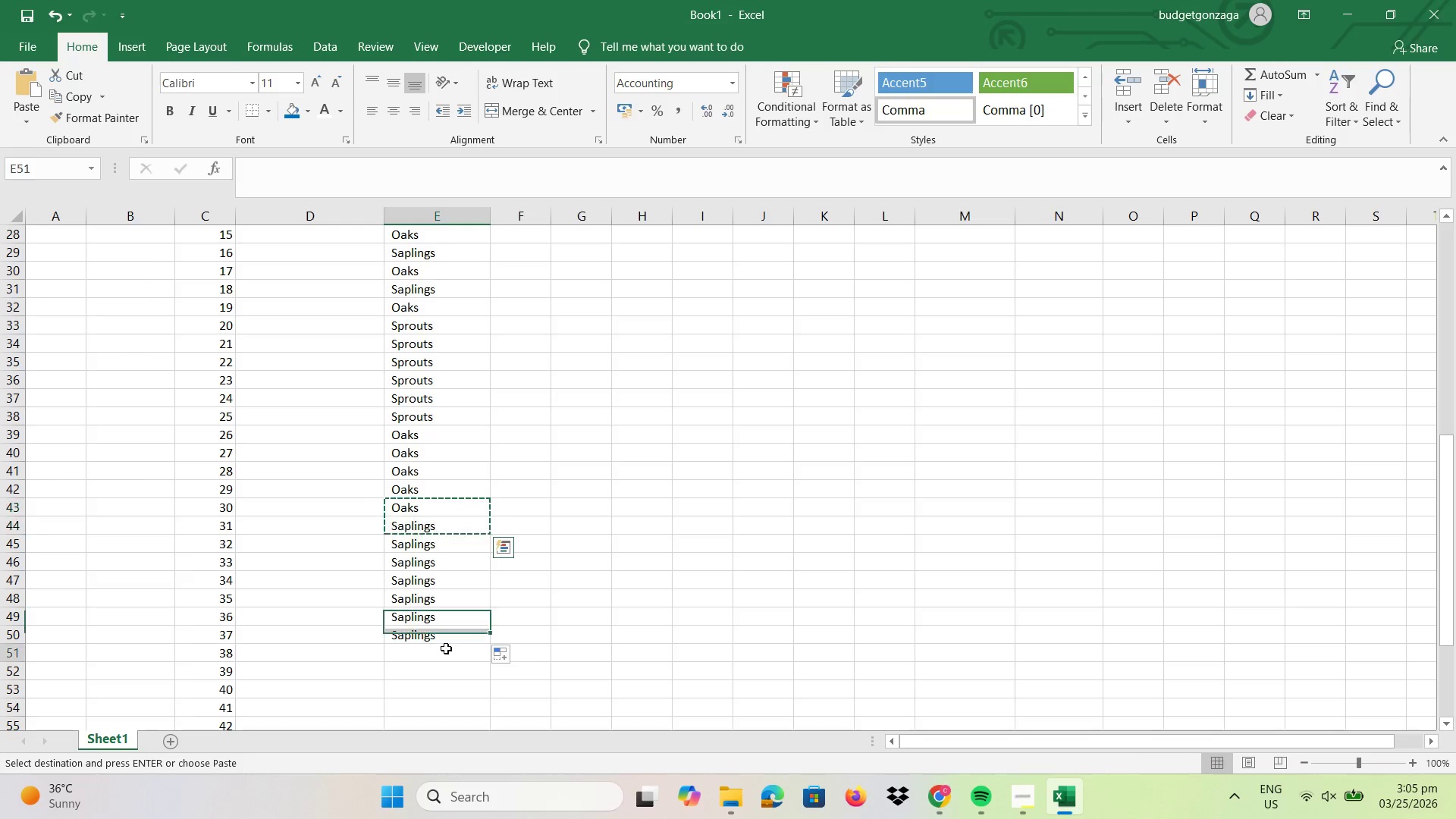 
key(Control+ControlLeft)
 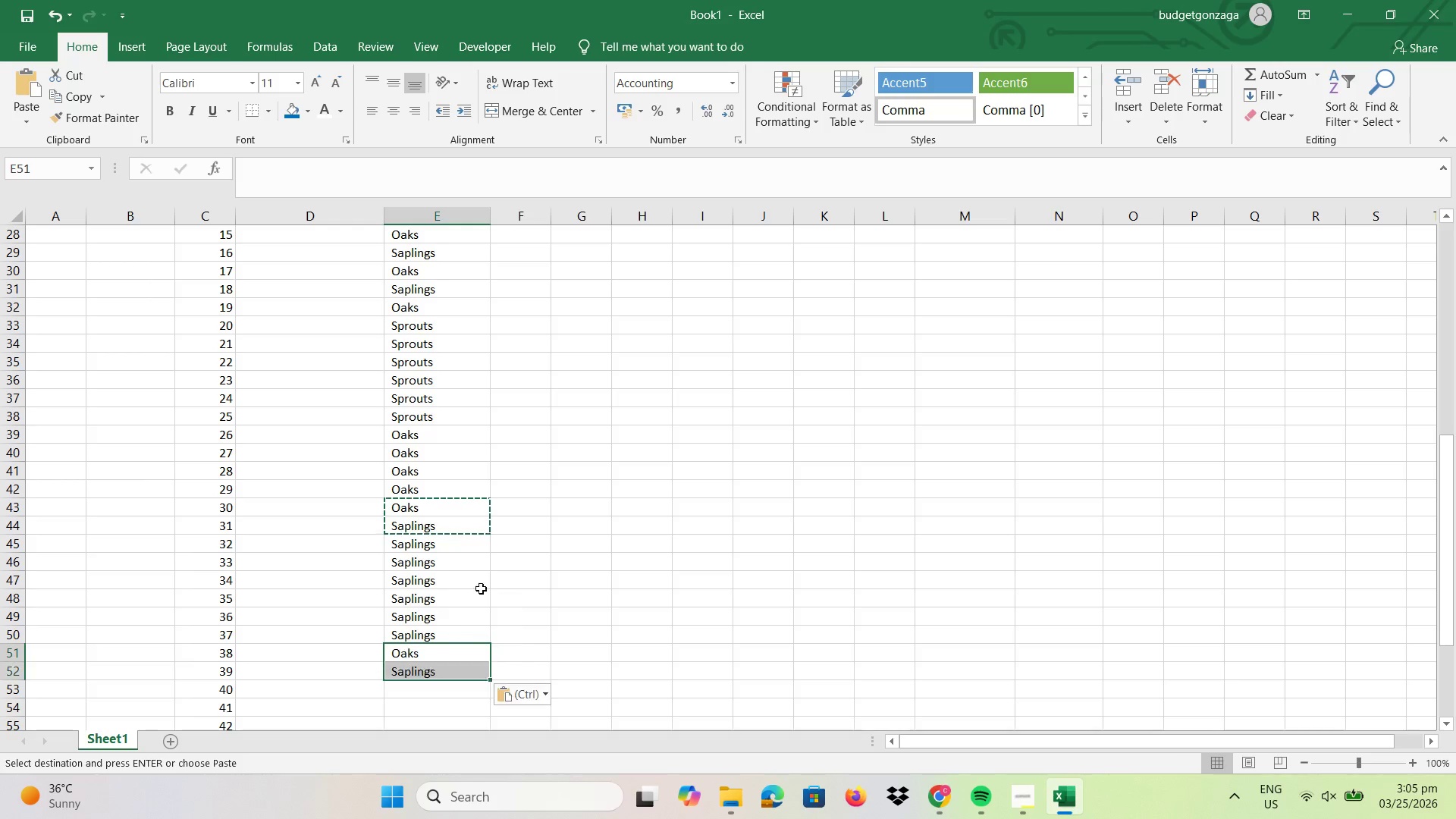 
key(Control+V)
 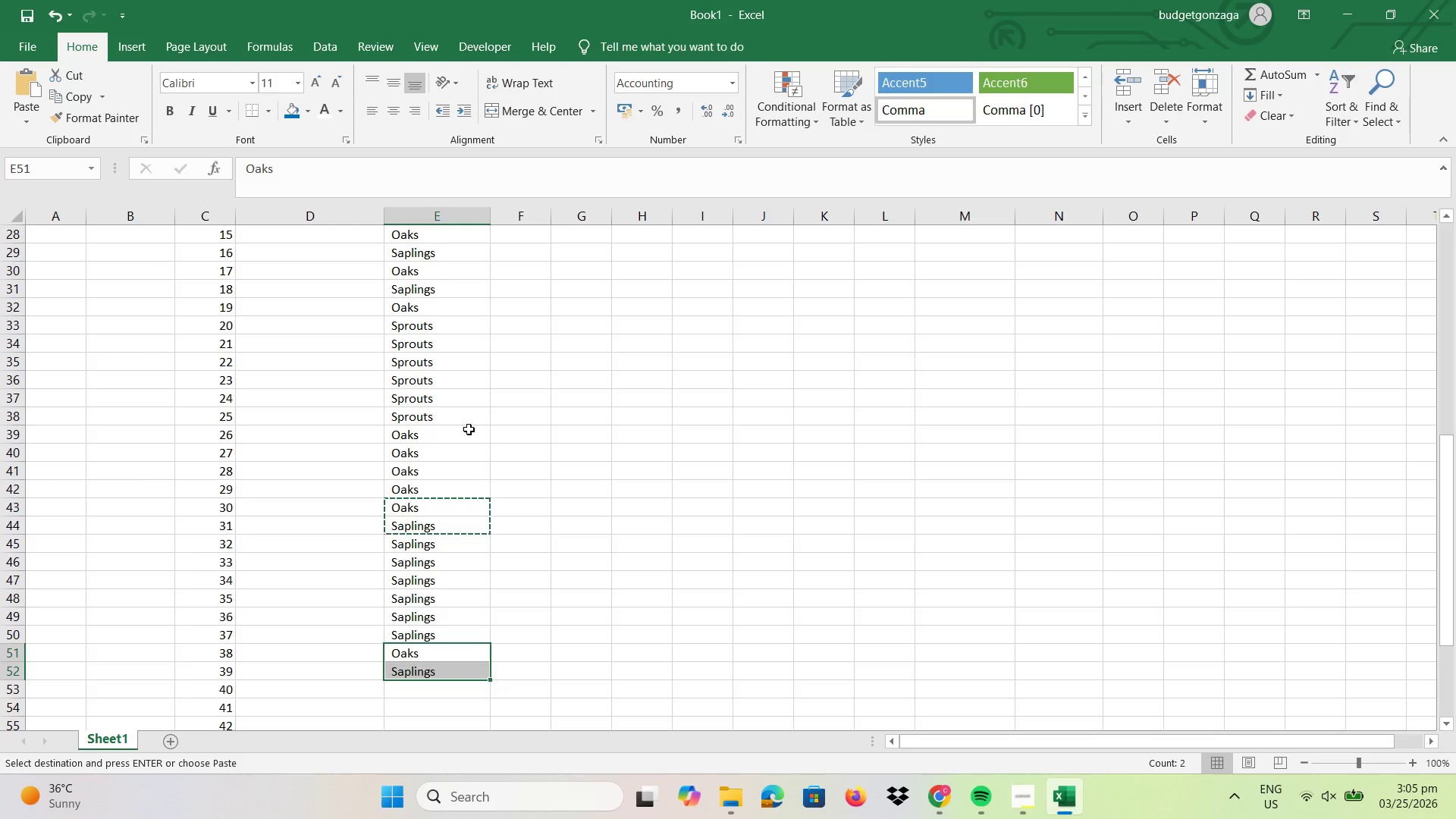 
scroll: coordinate [469, 425], scroll_direction: up, amount: 5.0
 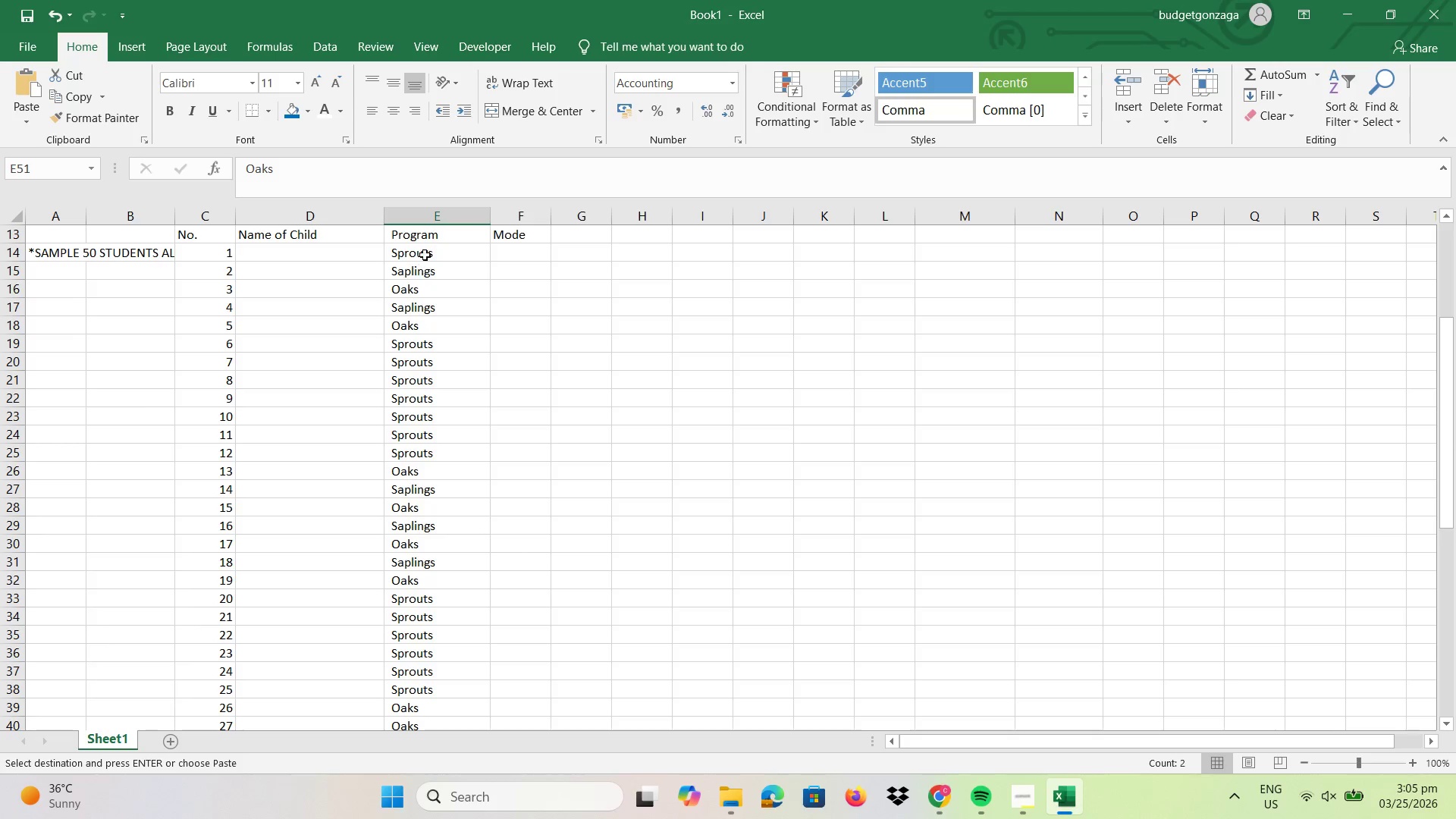 
left_click_drag(start_coordinate=[423, 247], to_coordinate=[425, 303])
 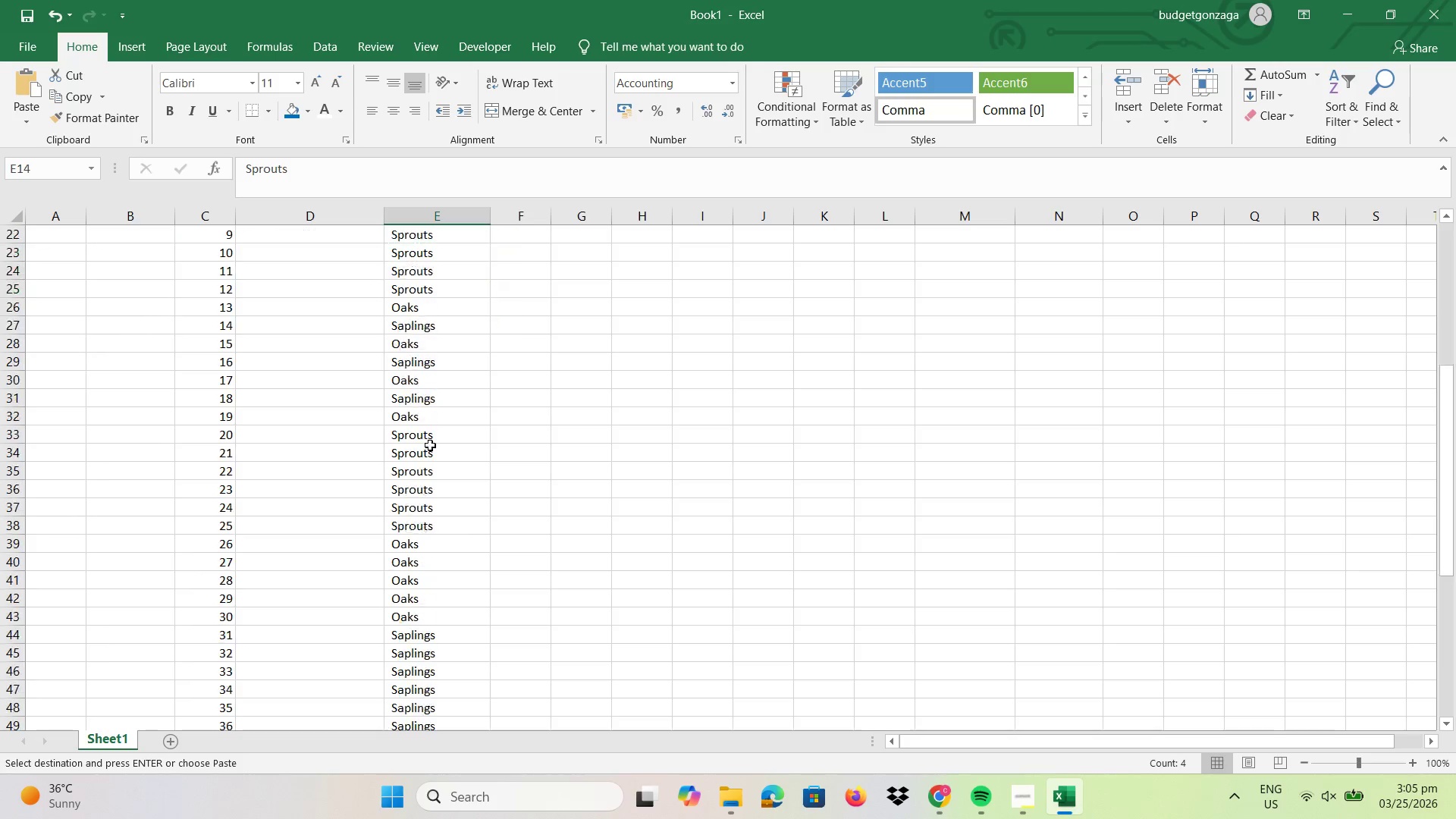 
key(Control+C)
 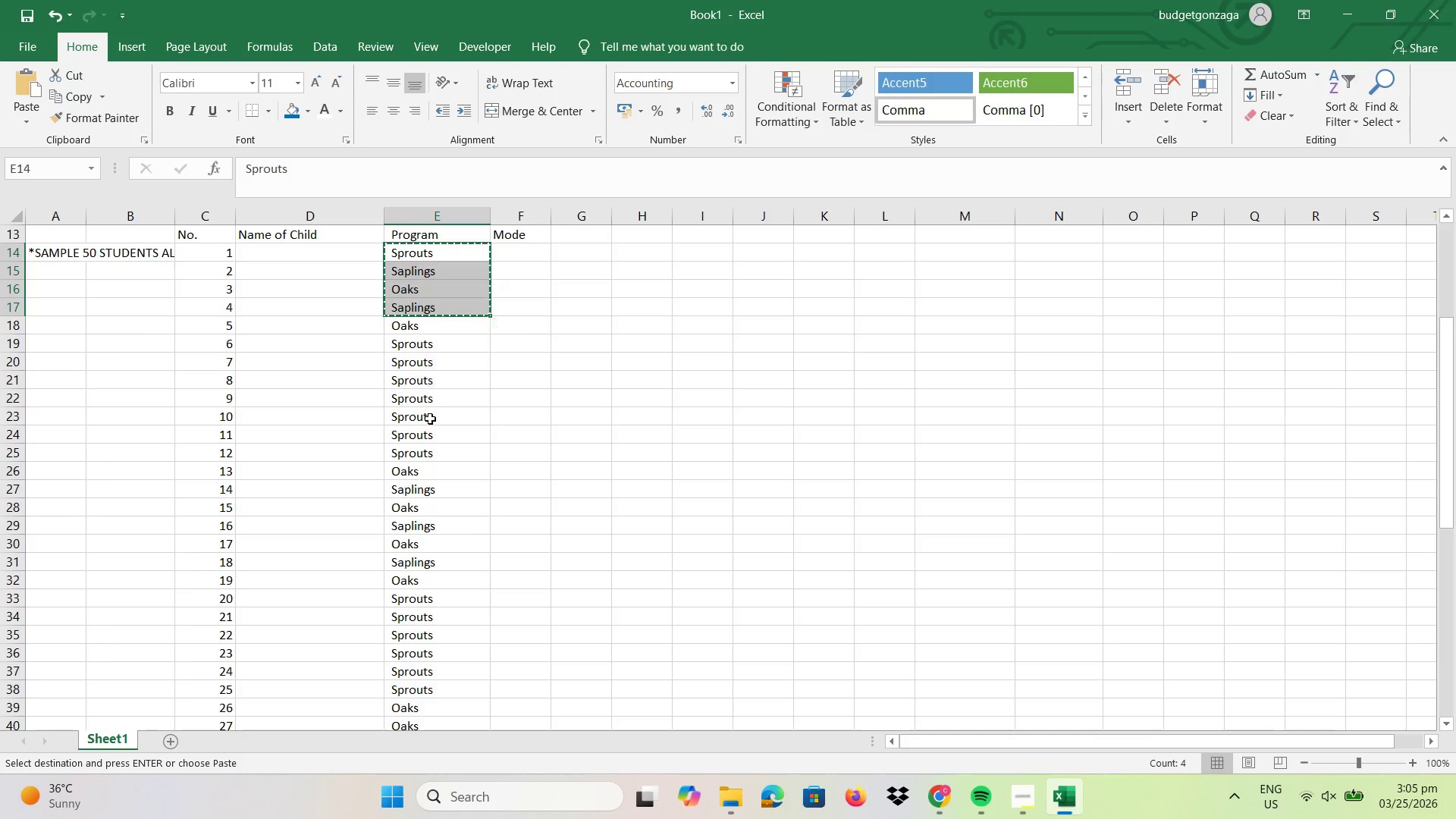 
scroll: coordinate [432, 516], scroll_direction: down, amount: 7.0
 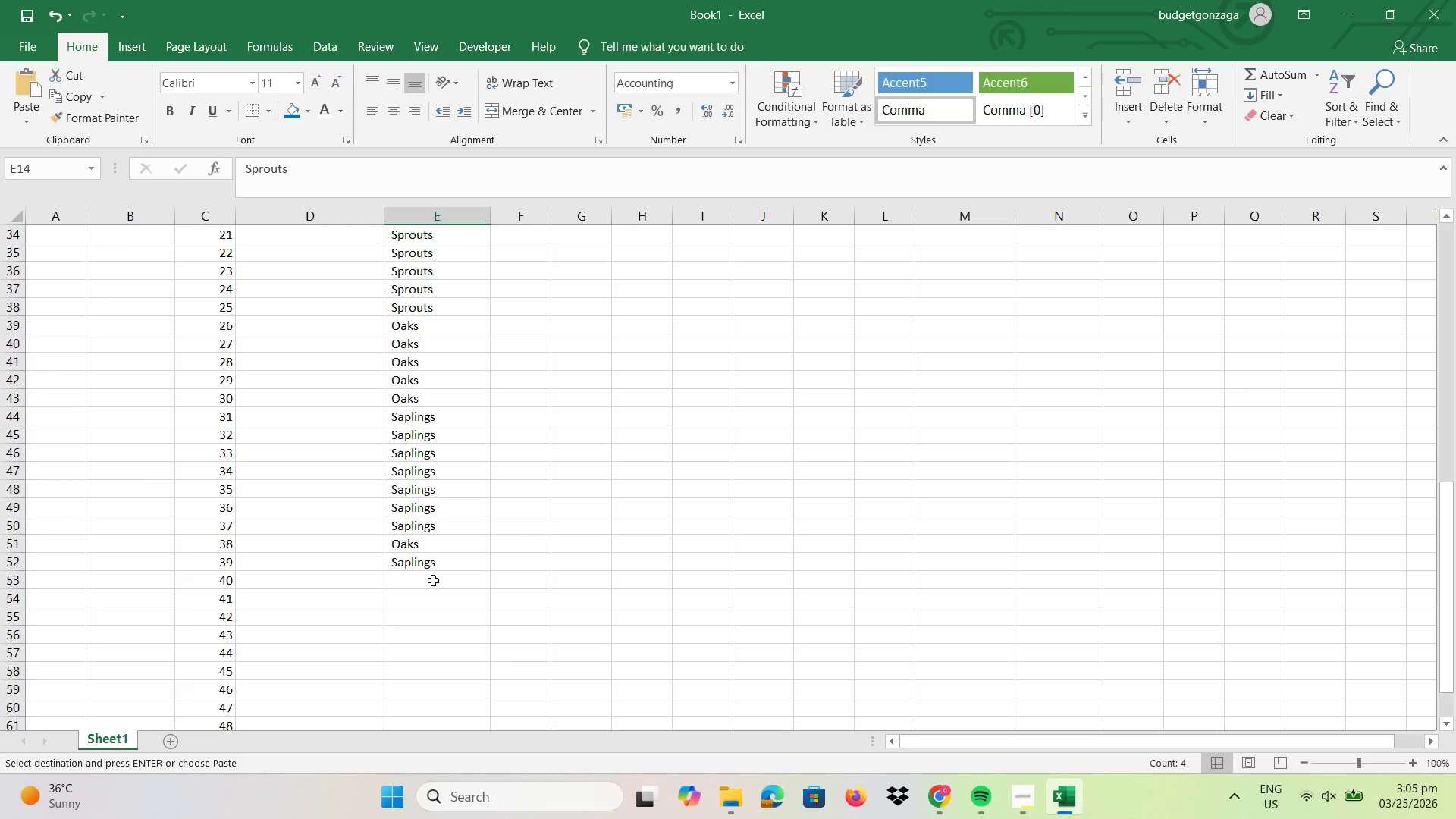 
left_click([432, 579])
 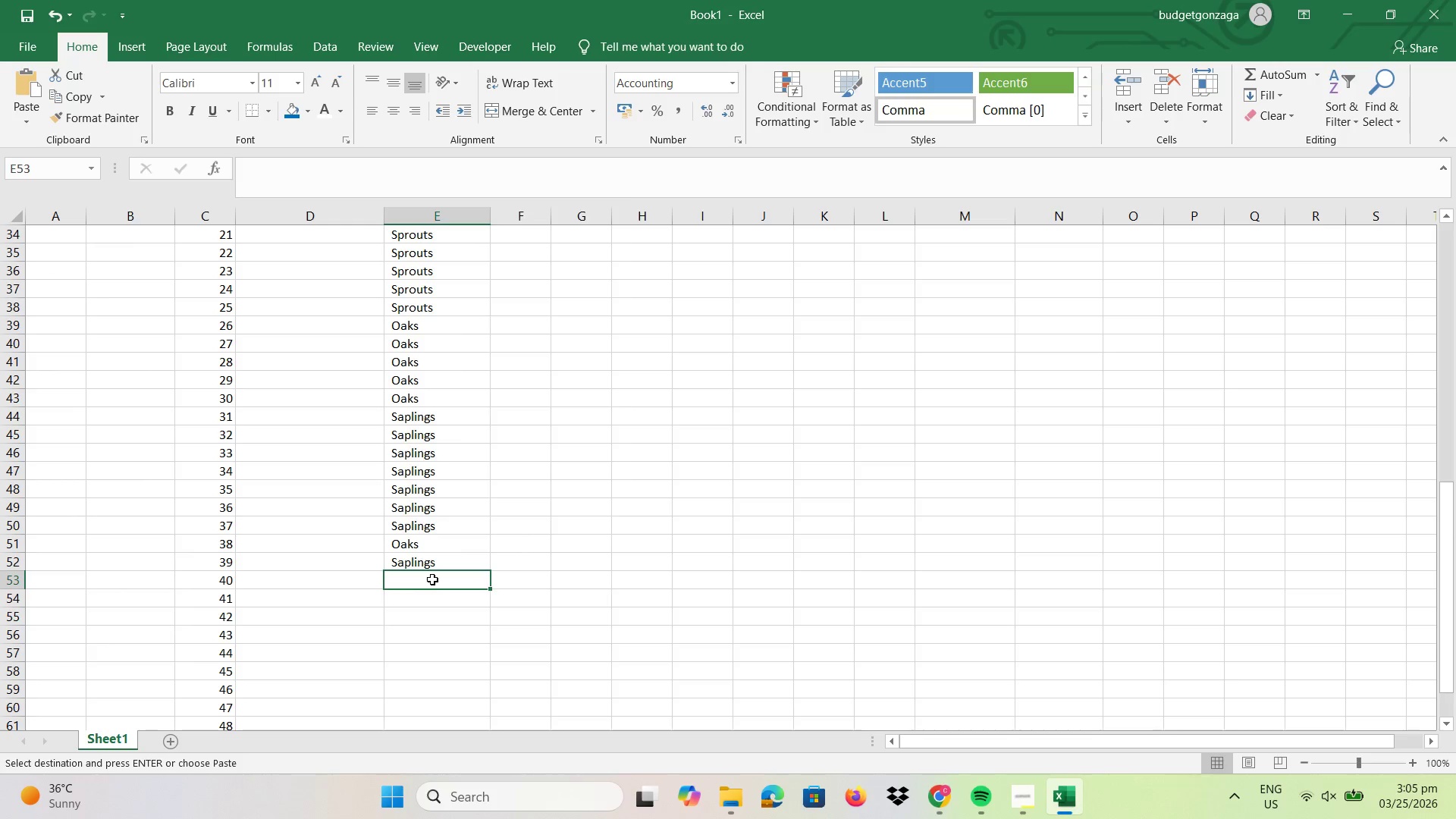 
right_click([432, 579])
 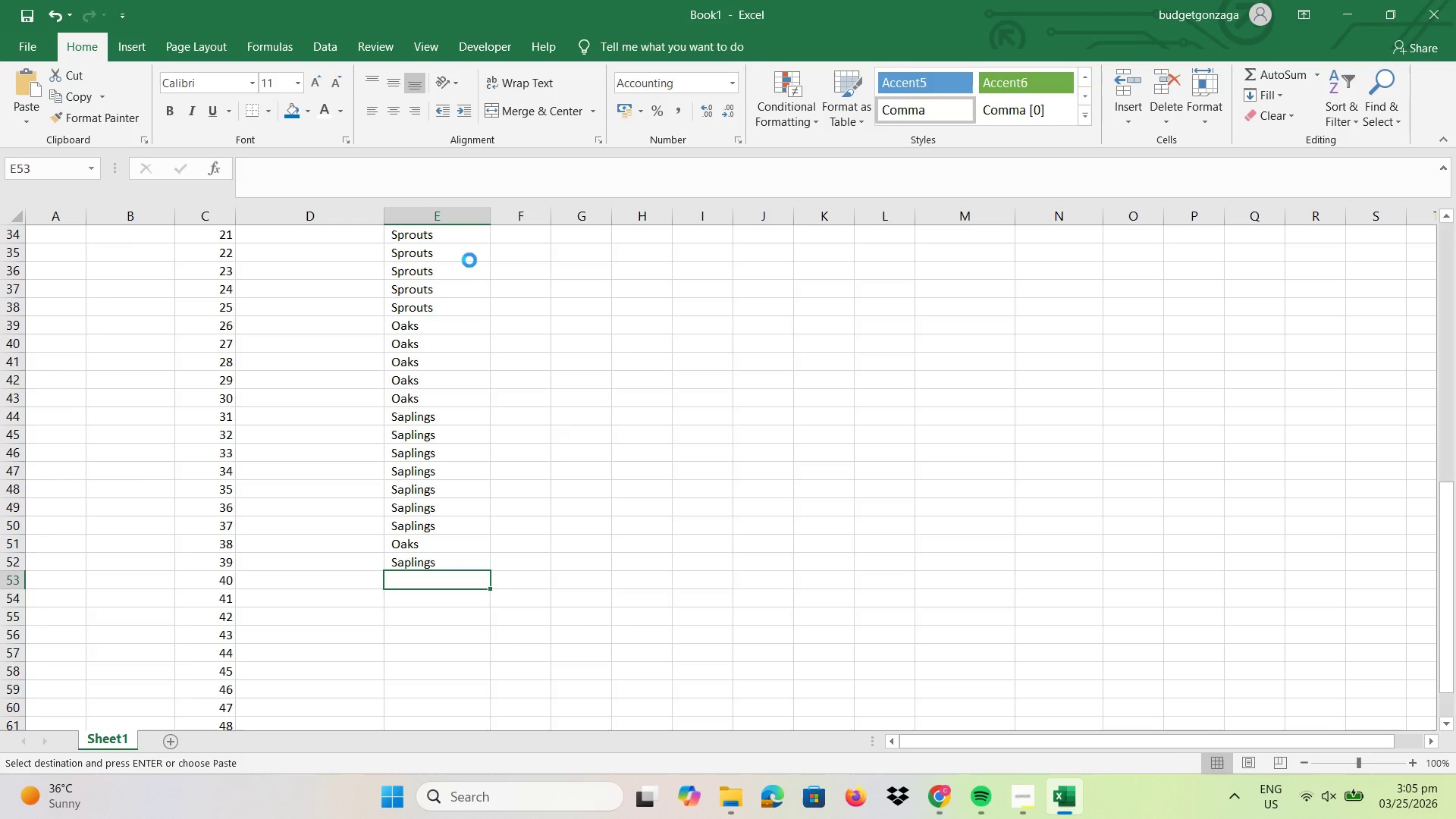 
scroll: coordinate [450, 535], scroll_direction: down, amount: 3.0
 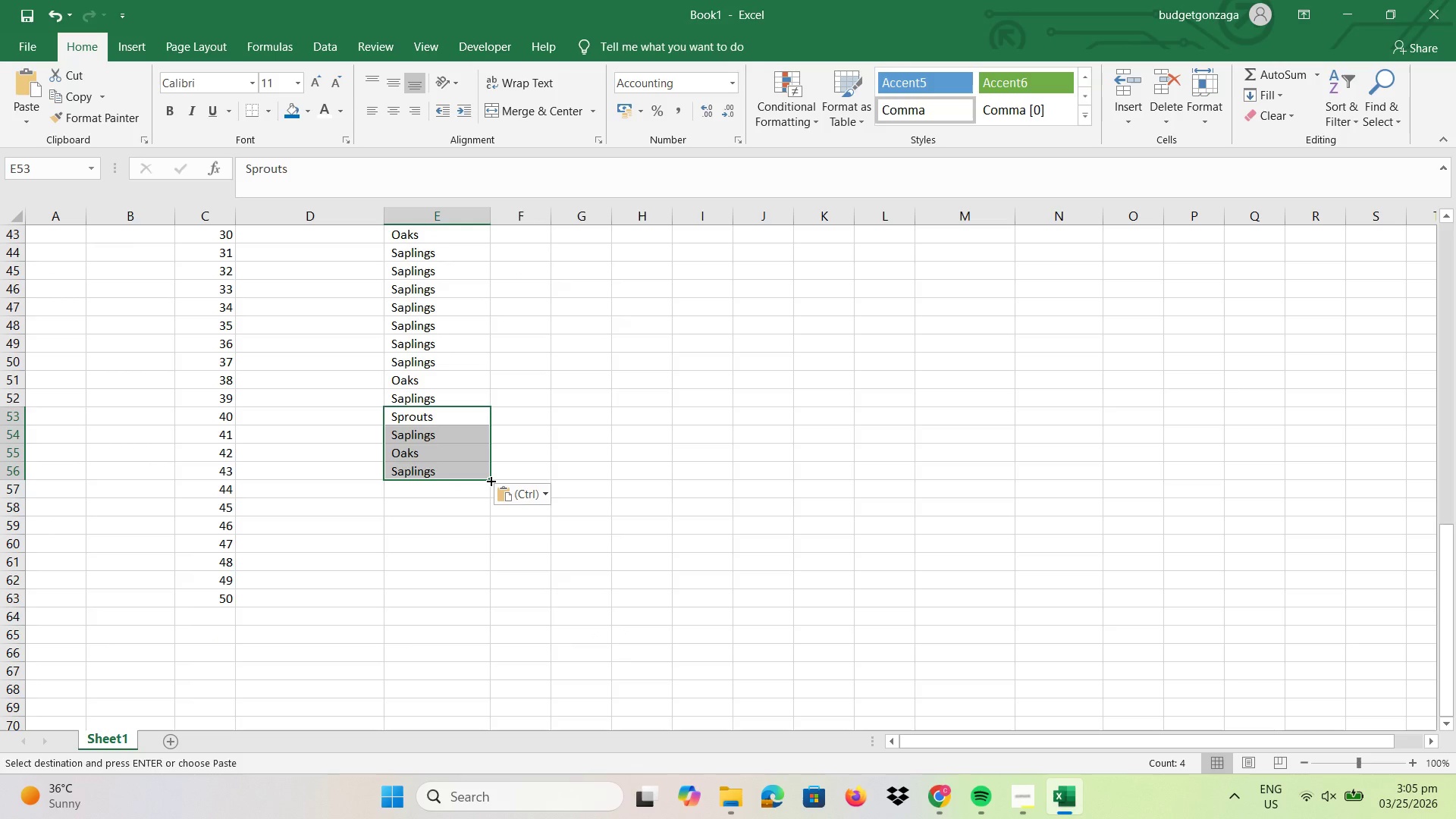 
left_click_drag(start_coordinate=[490, 480], to_coordinate=[488, 577])
 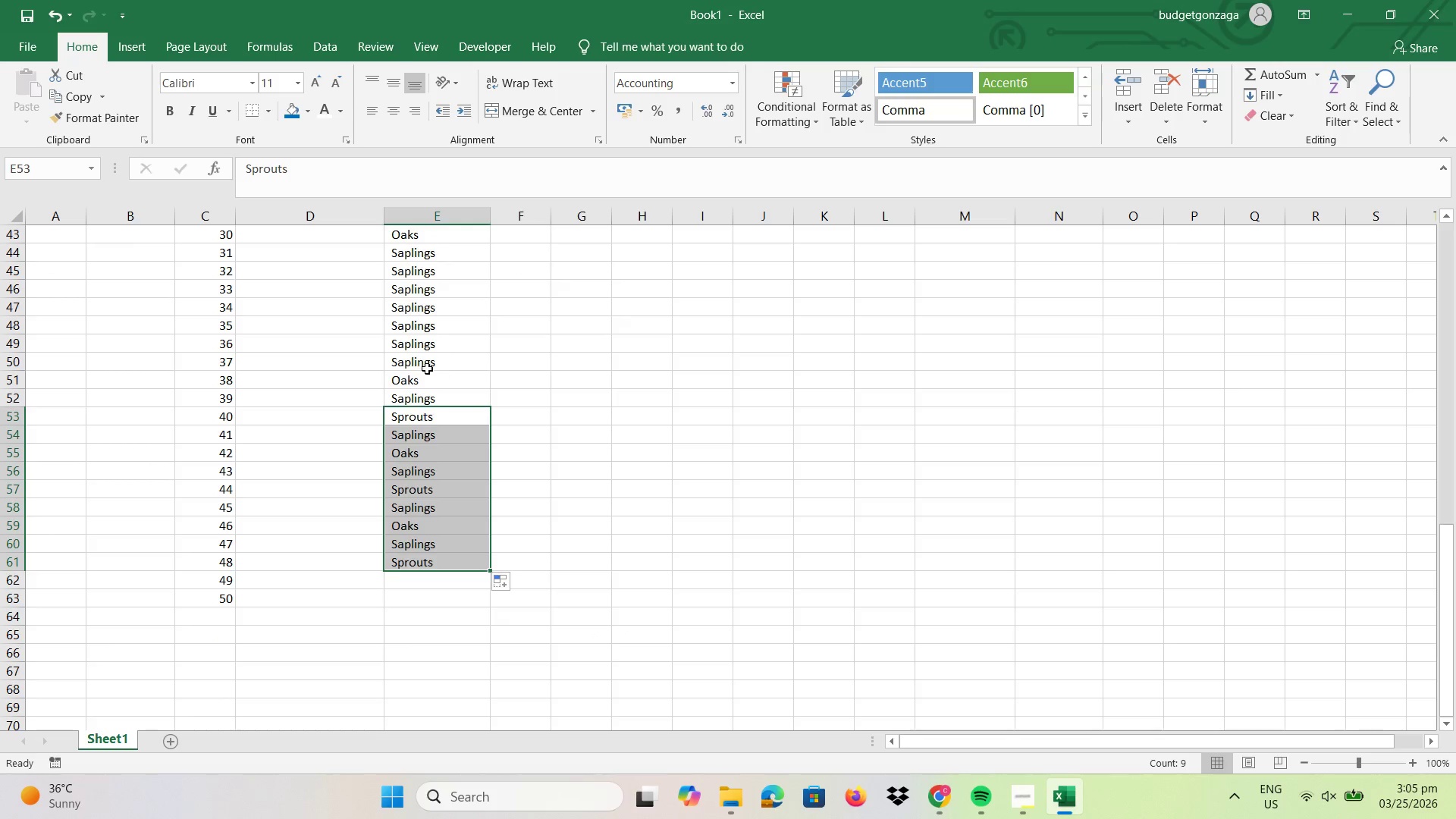 
left_click_drag(start_coordinate=[427, 359], to_coordinate=[428, 385])
 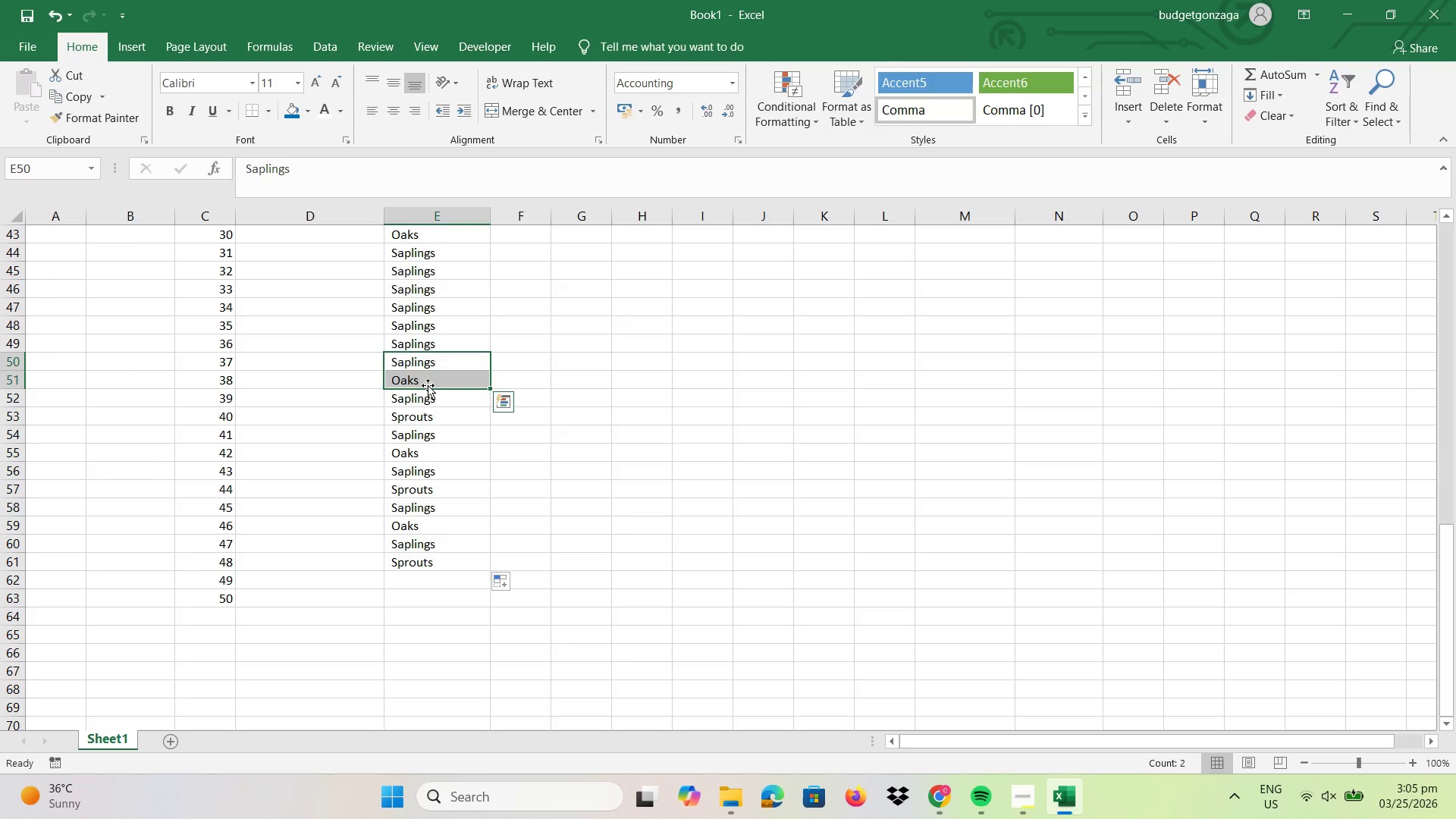 
key(Control+C)
 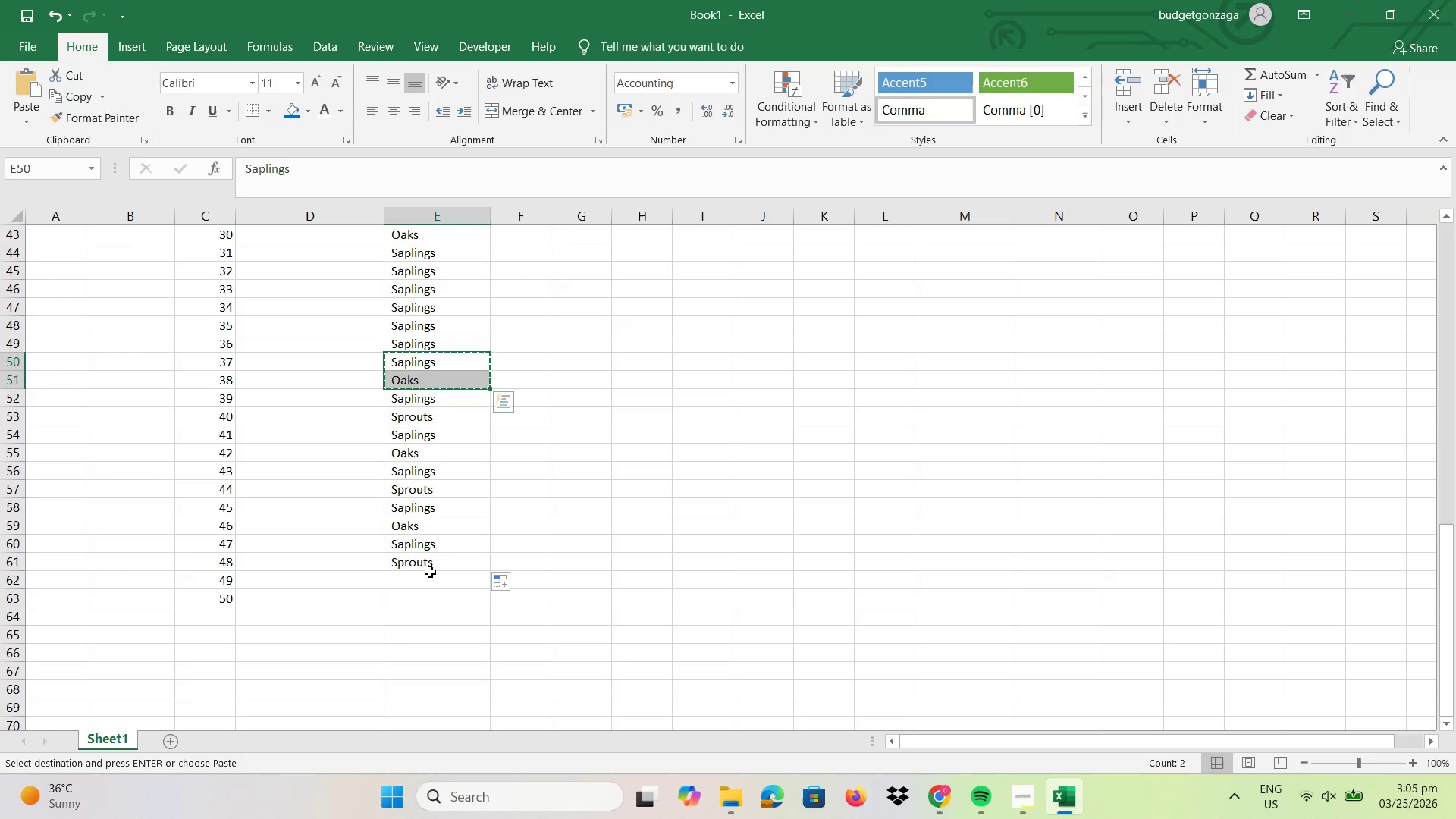 
left_click([430, 578])
 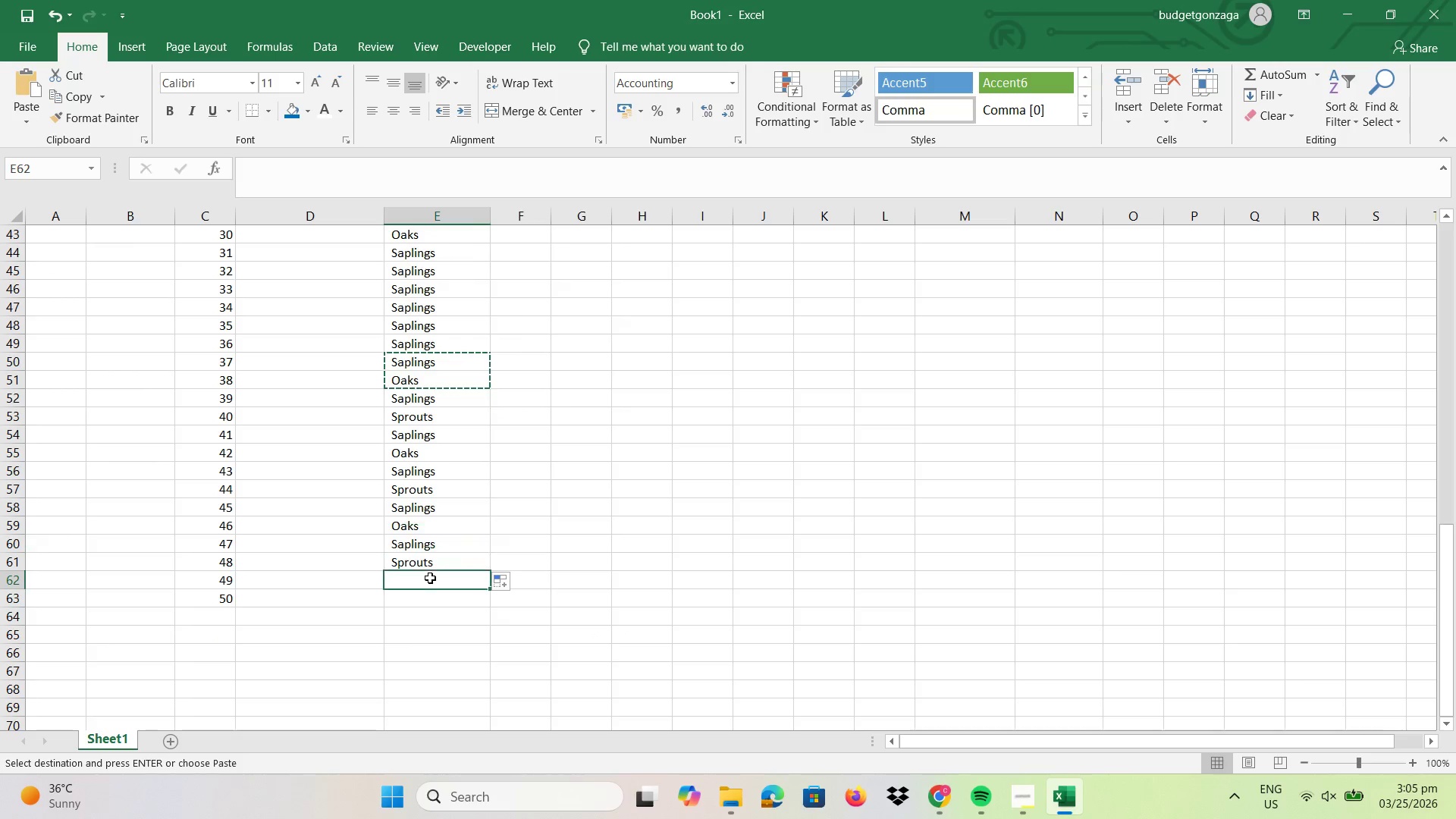 
key(Control+ControlLeft)
 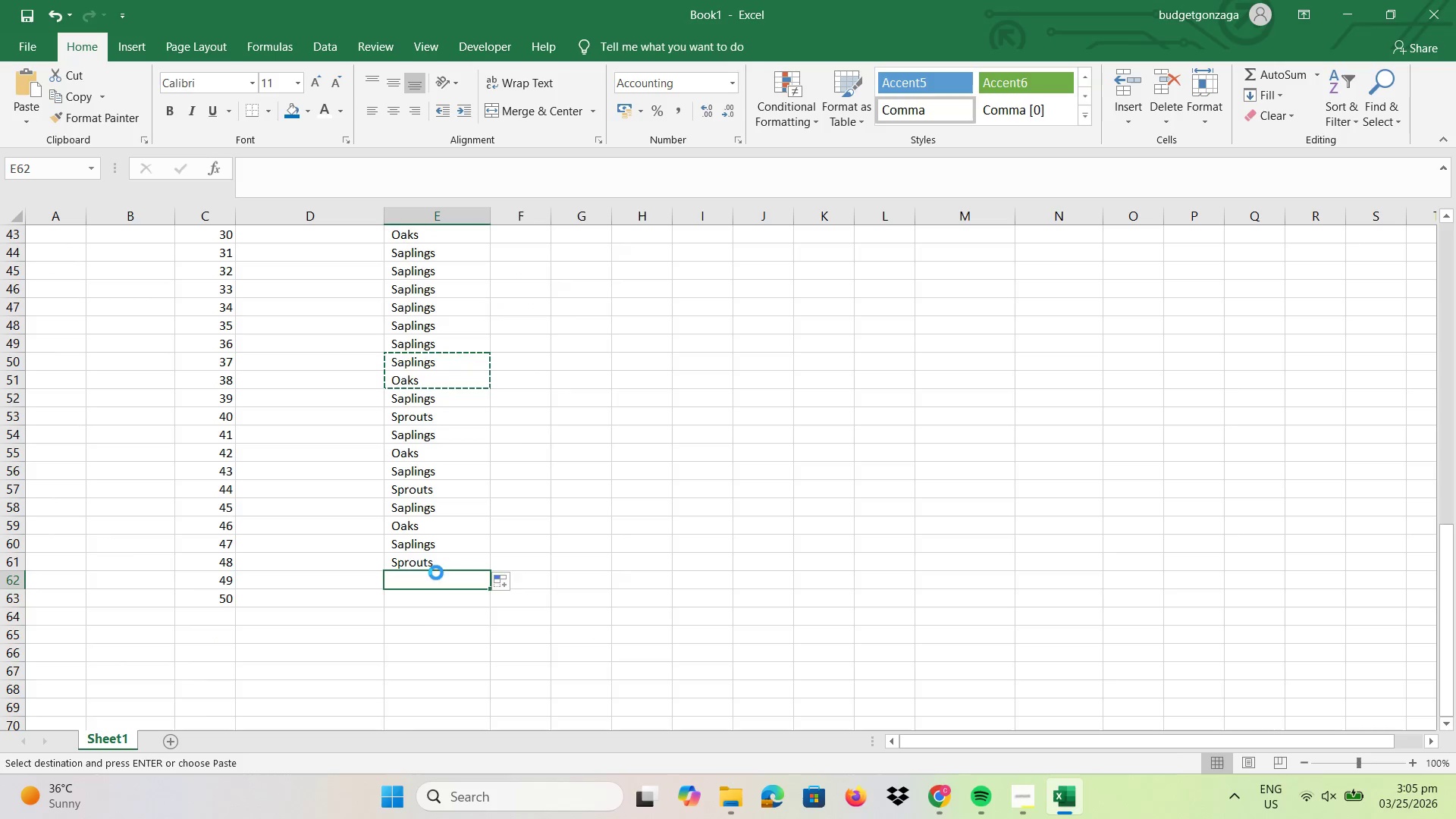 
key(Control+V)
 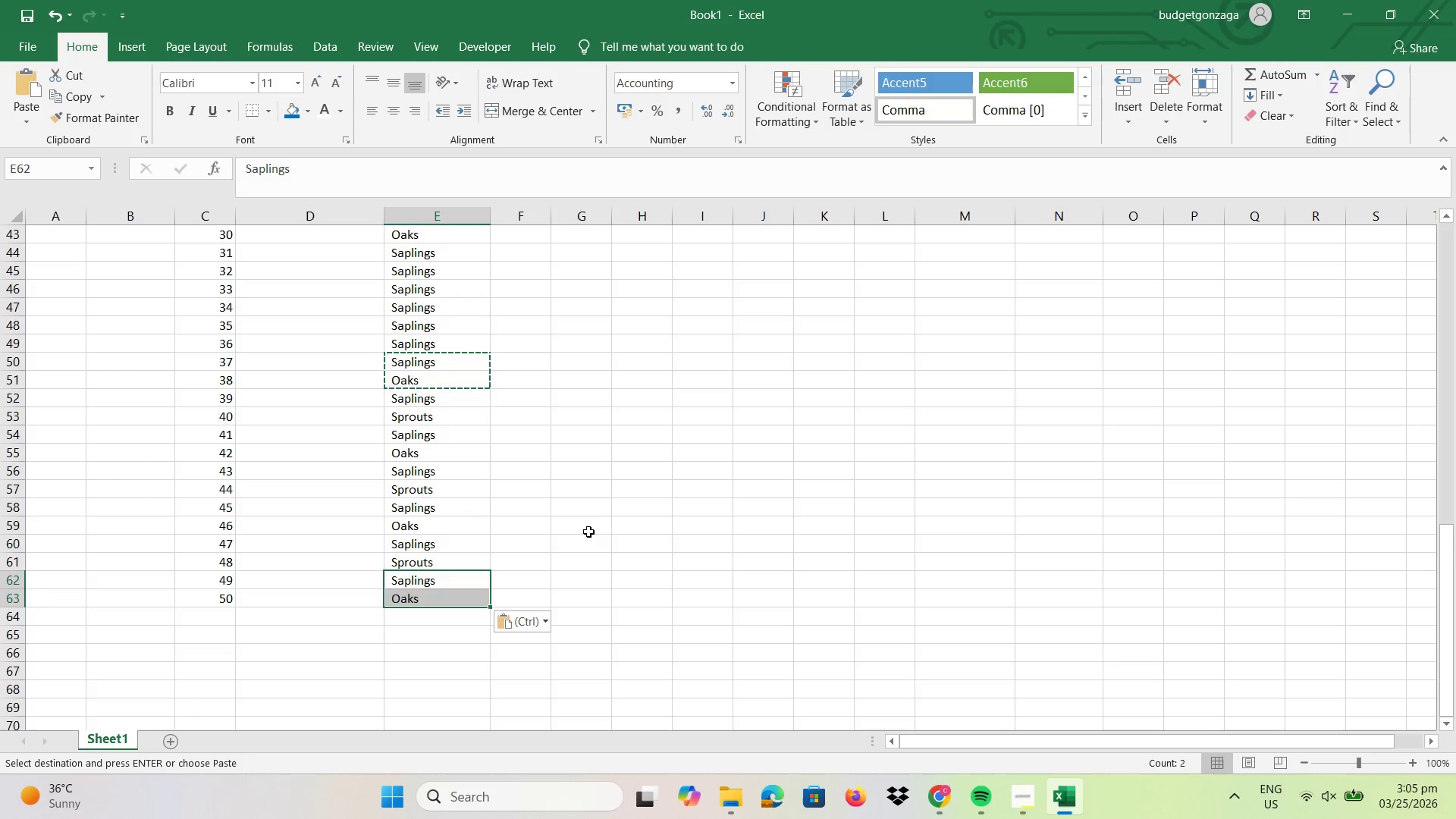 
left_click([601, 503])
 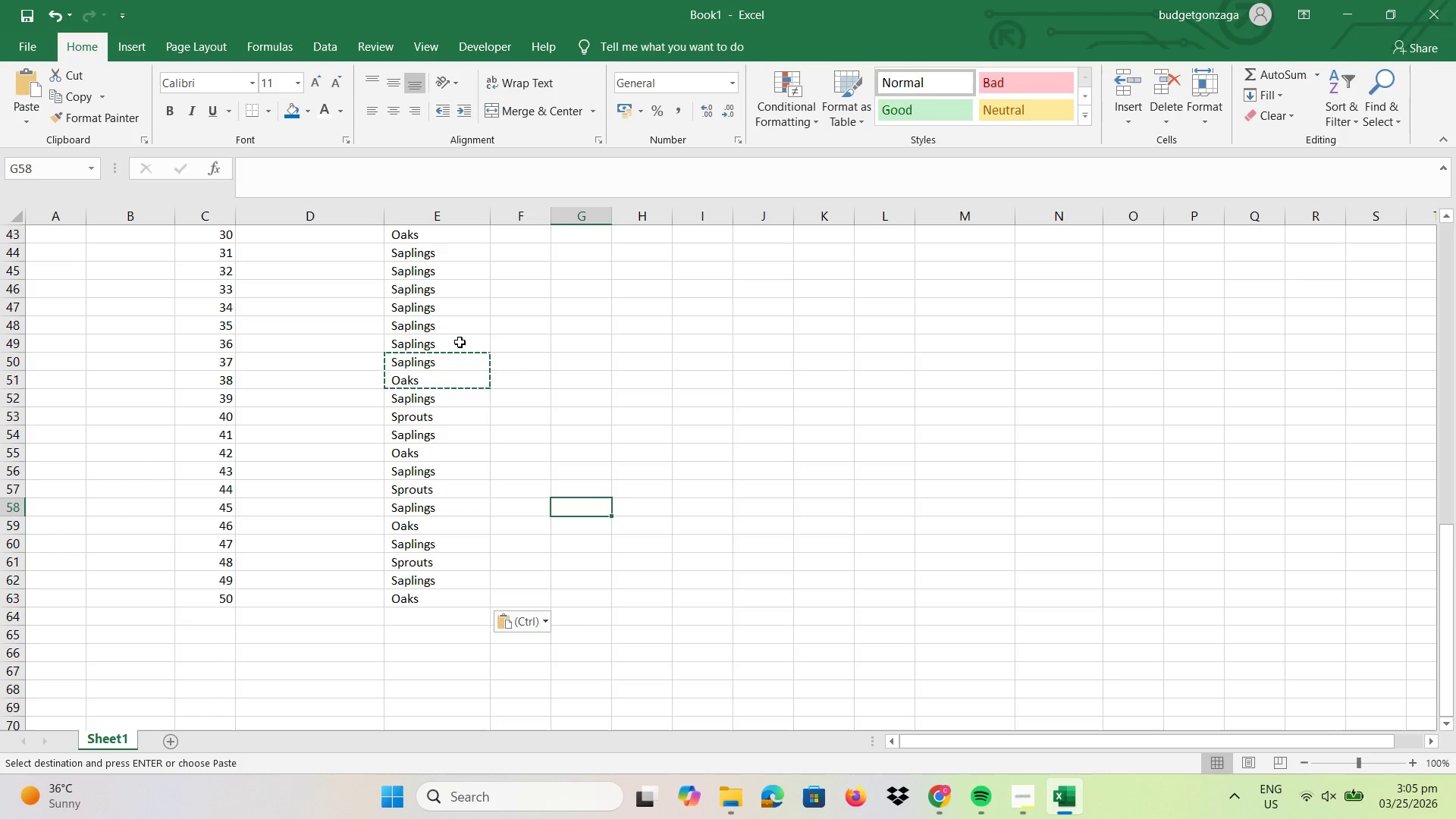 
scroll: coordinate [532, 373], scroll_direction: up, amount: 13.0
 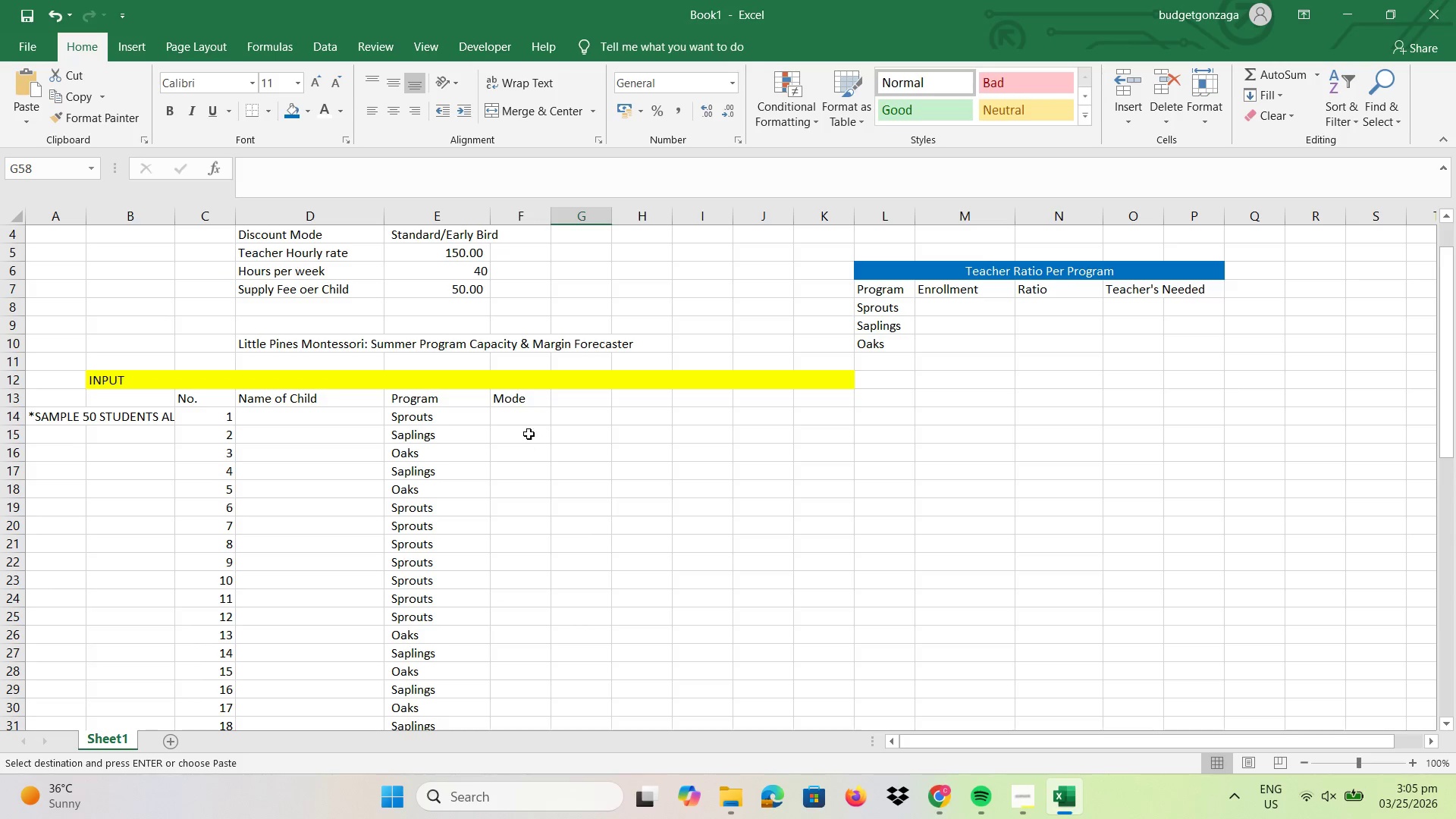 
left_click([521, 425])
 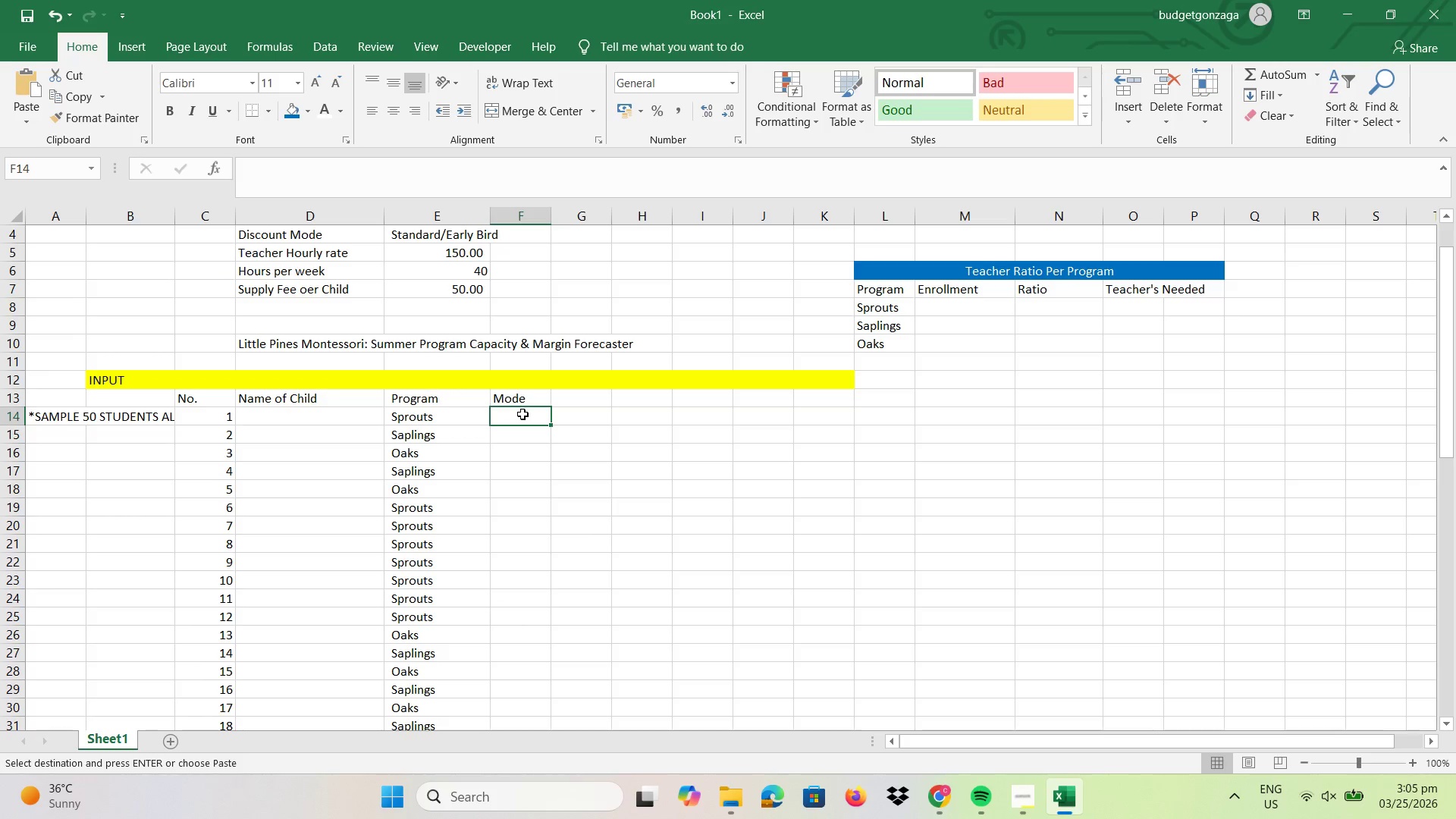 
triple_click([522, 414])
 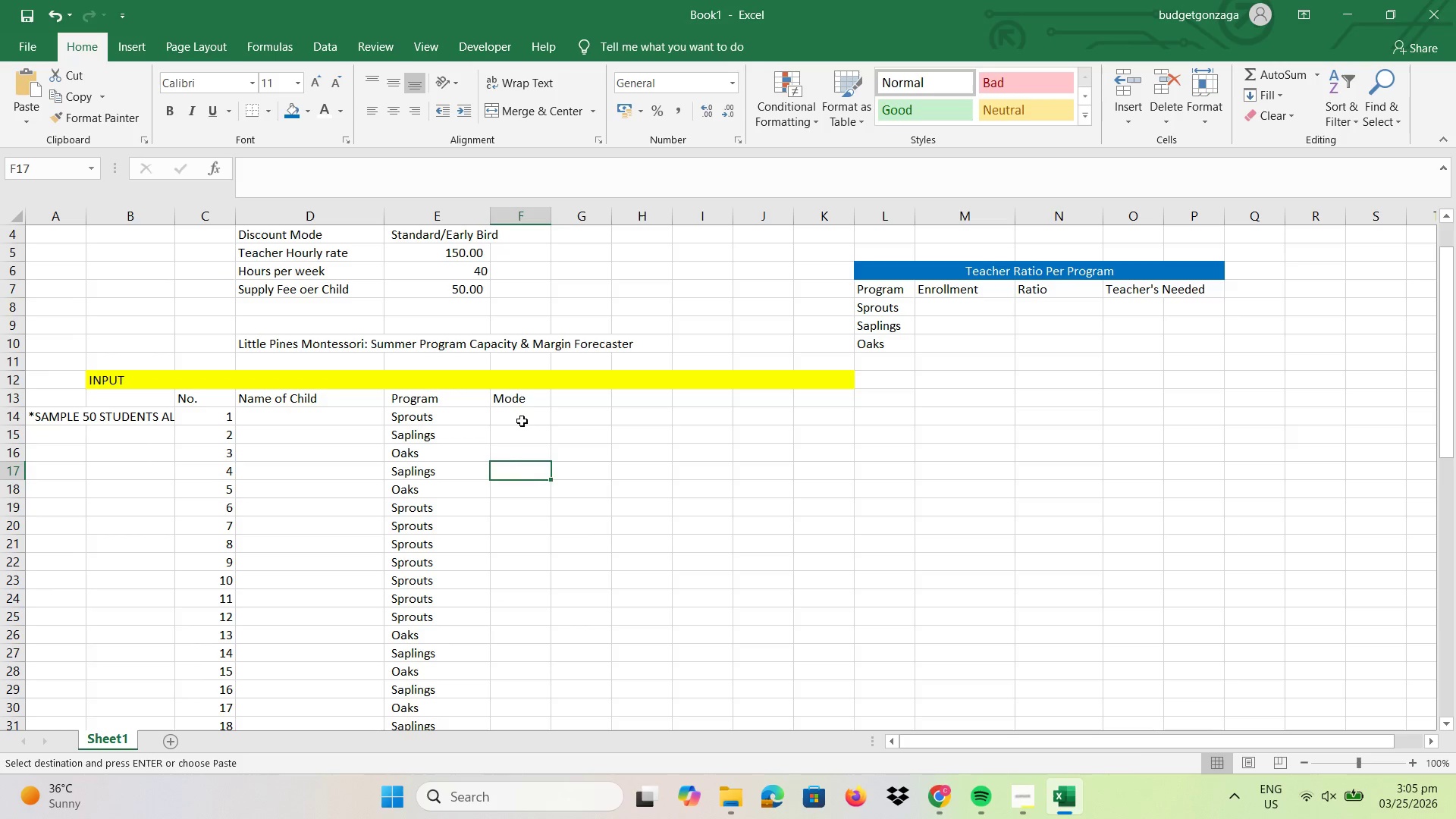 
double_click([524, 414])
 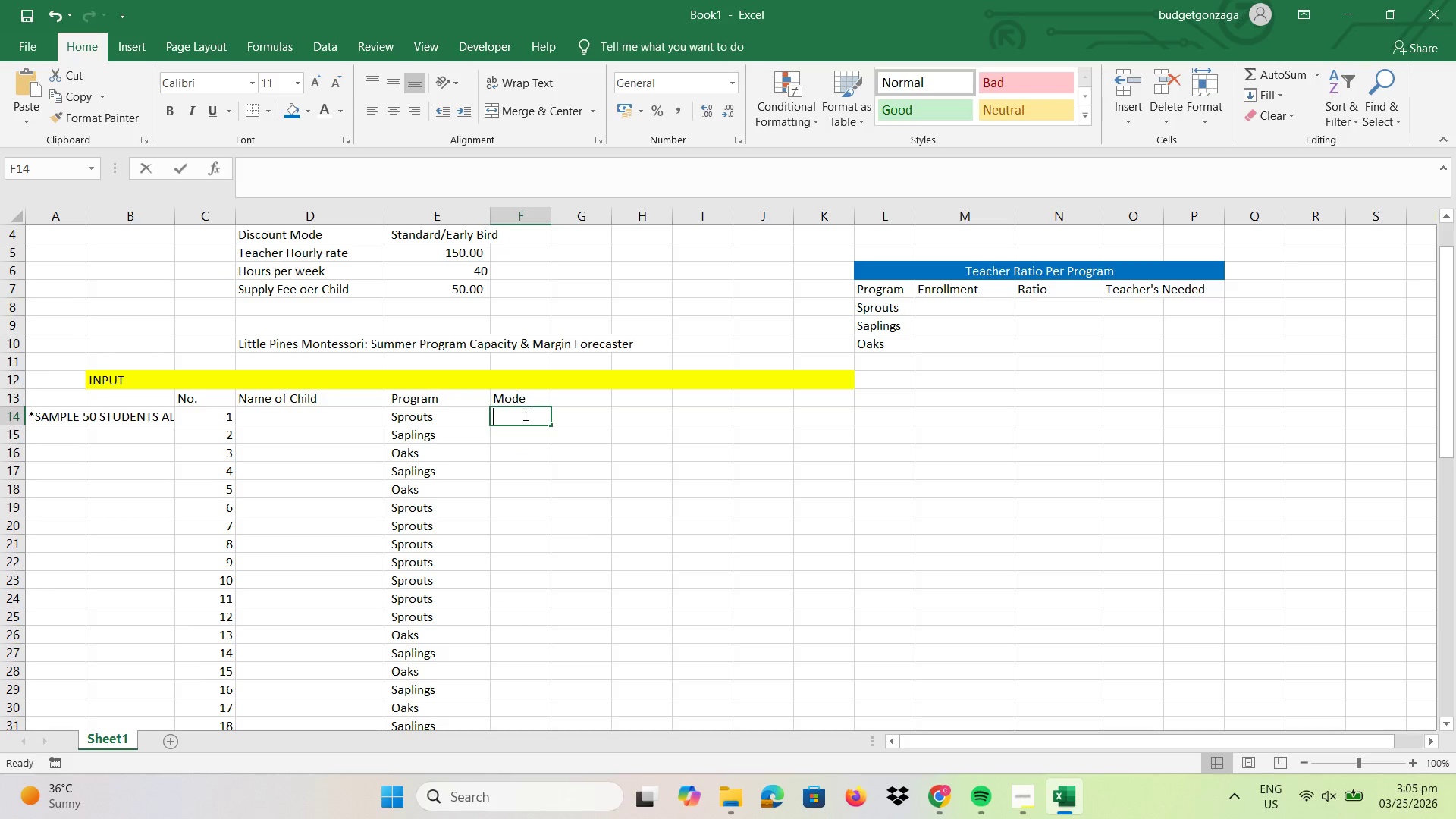 
triple_click([524, 414])
 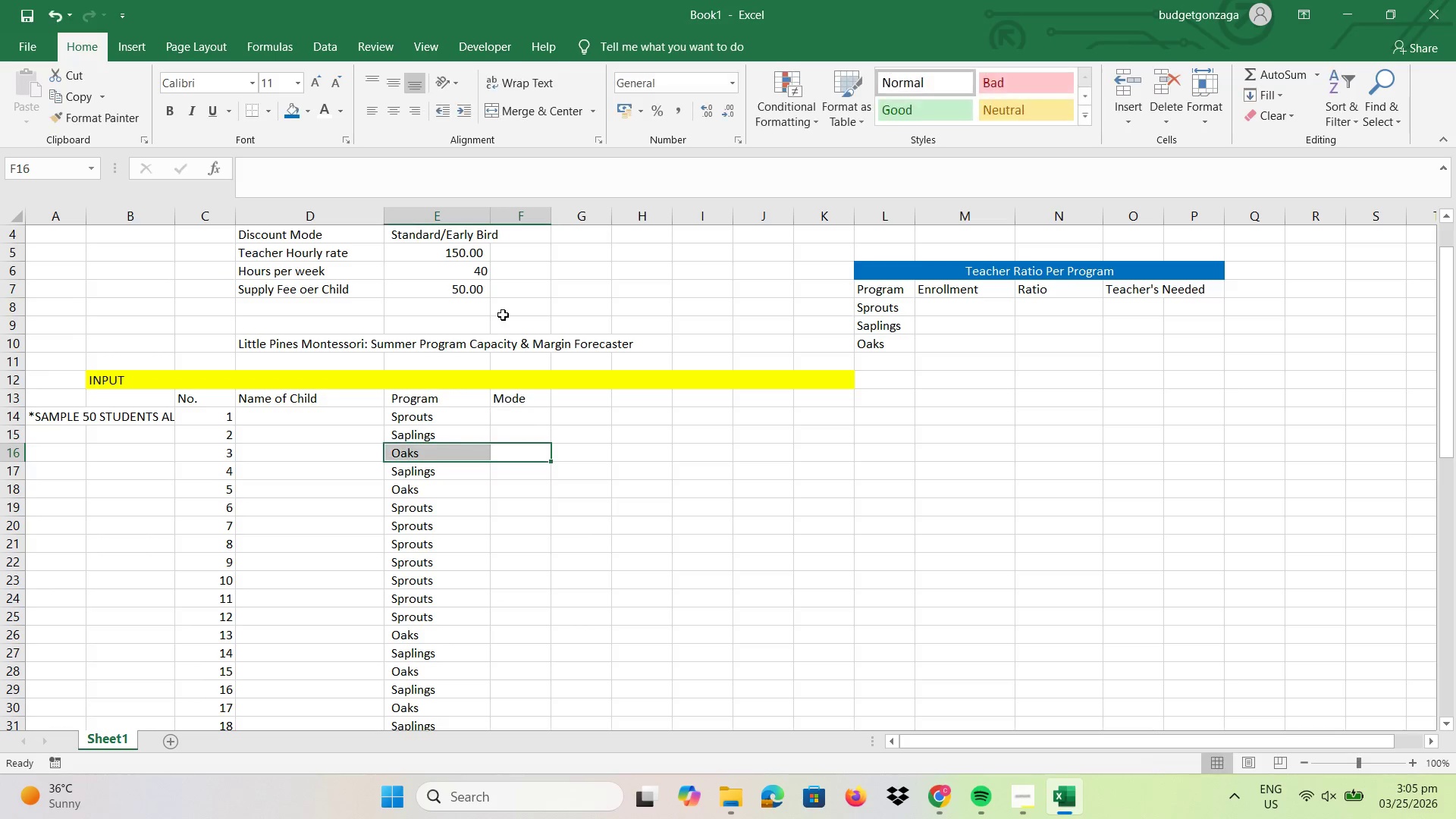 
scroll: coordinate [503, 314], scroll_direction: up, amount: 2.0
 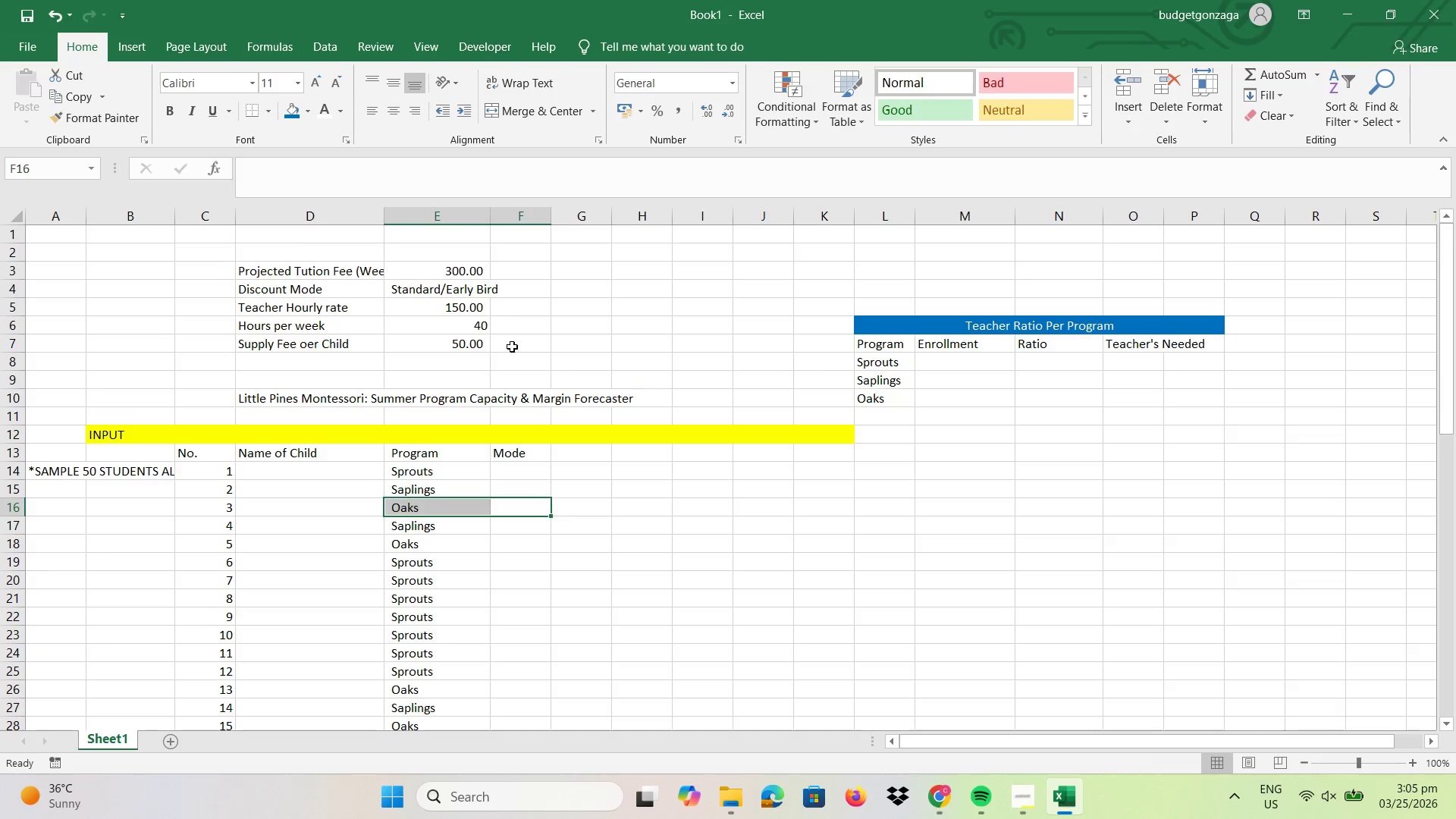 
scroll: coordinate [507, 328], scroll_direction: down, amount: 1.0
 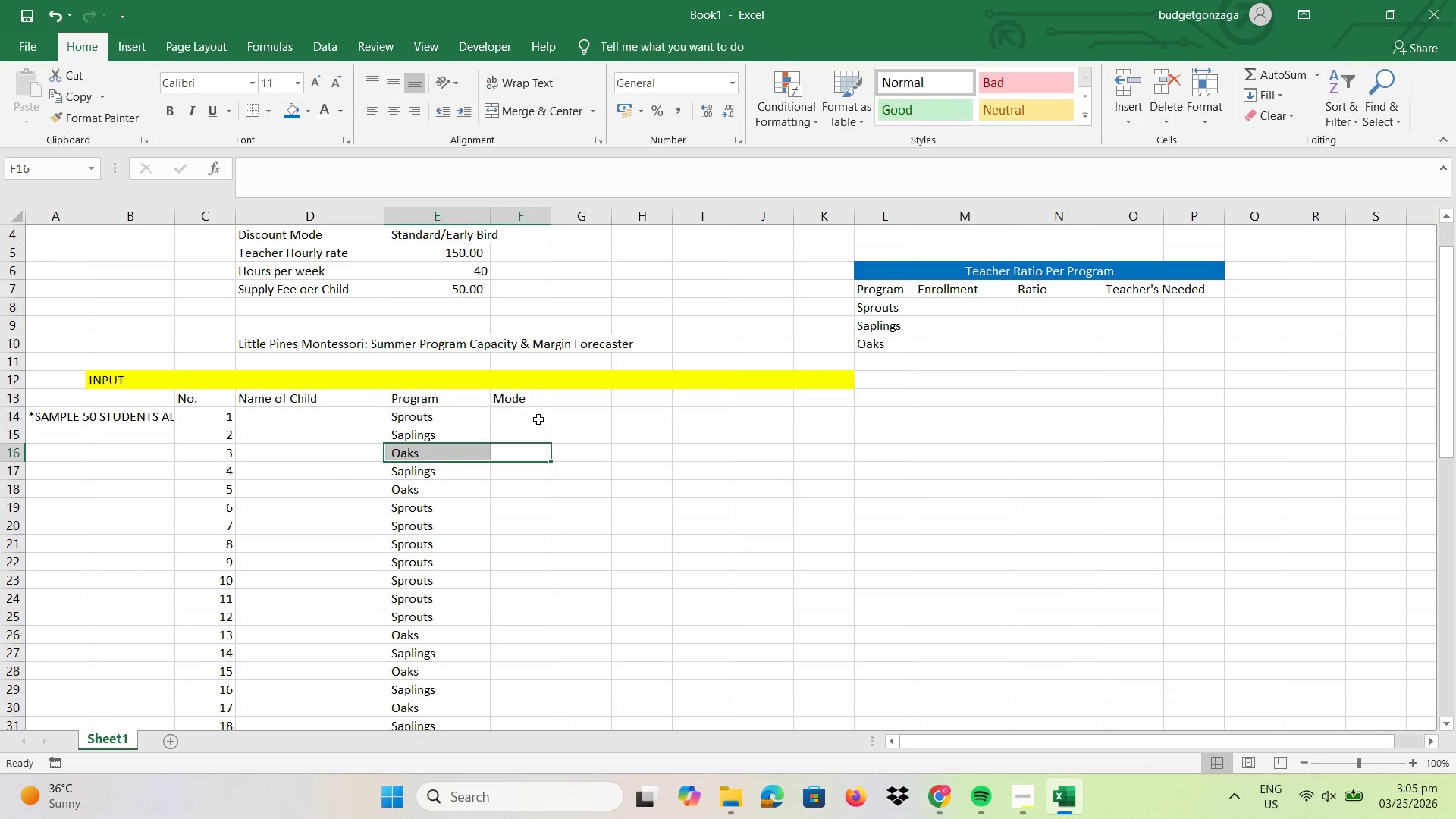 
left_click([538, 424])
 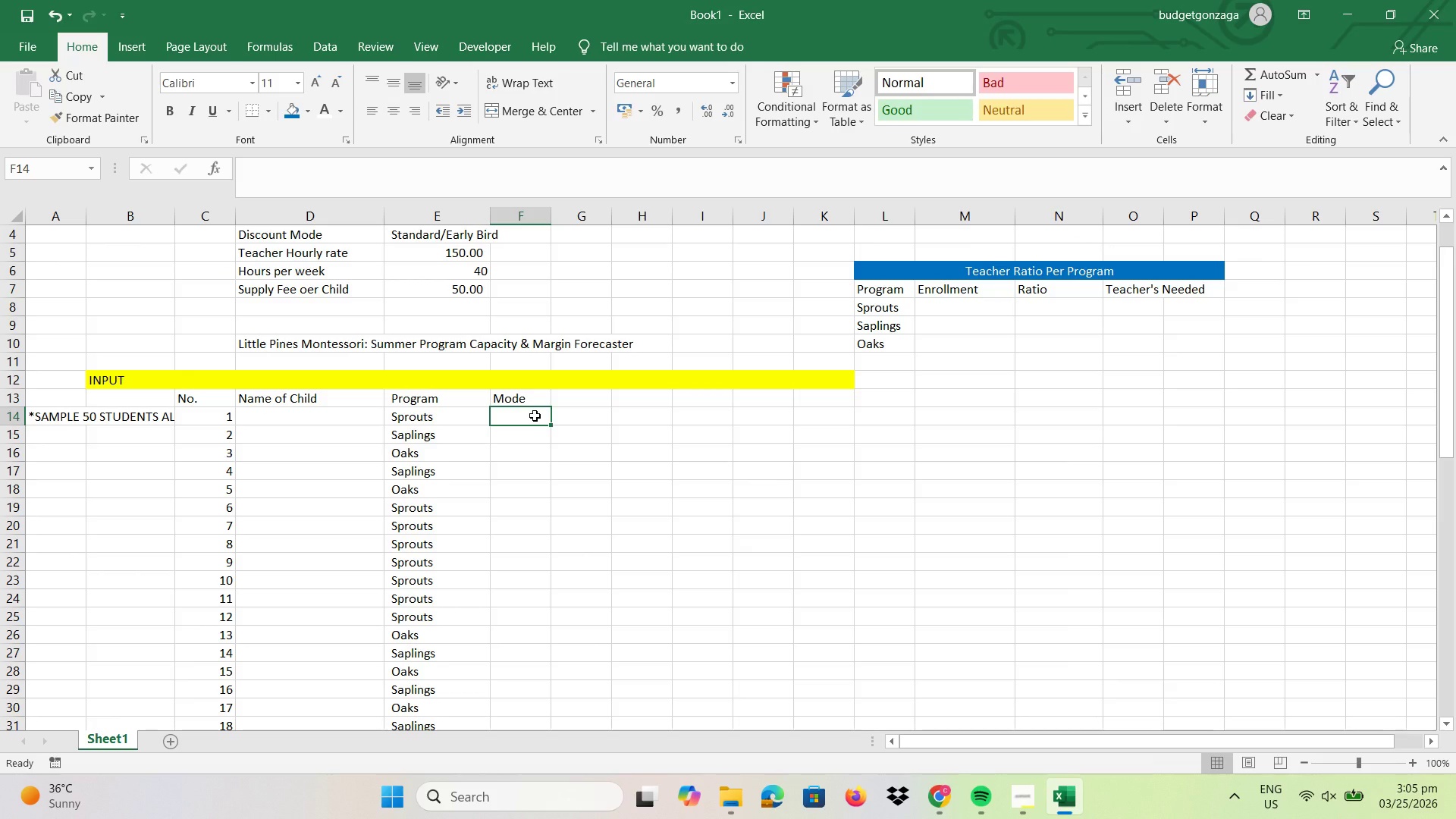 
type(IF=)
key(Backspace)
type(=)
key(Backspace)
key(Backspace)
key(Backspace)
type(-)
key(Backspace)
type(=If)
key(Backspace)
type(f()
 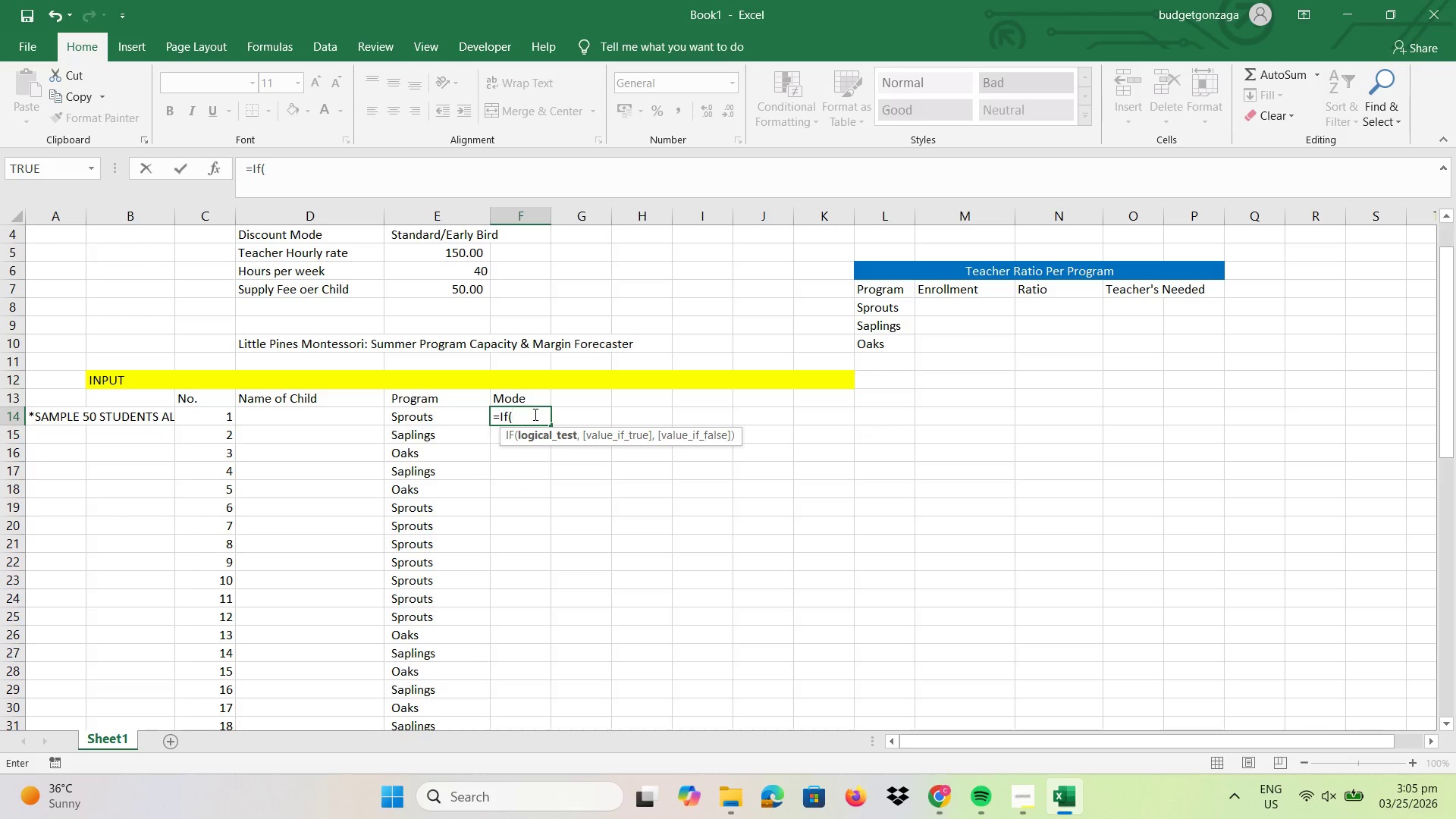 
scroll: coordinate [499, 312], scroll_direction: up, amount: 1.0
 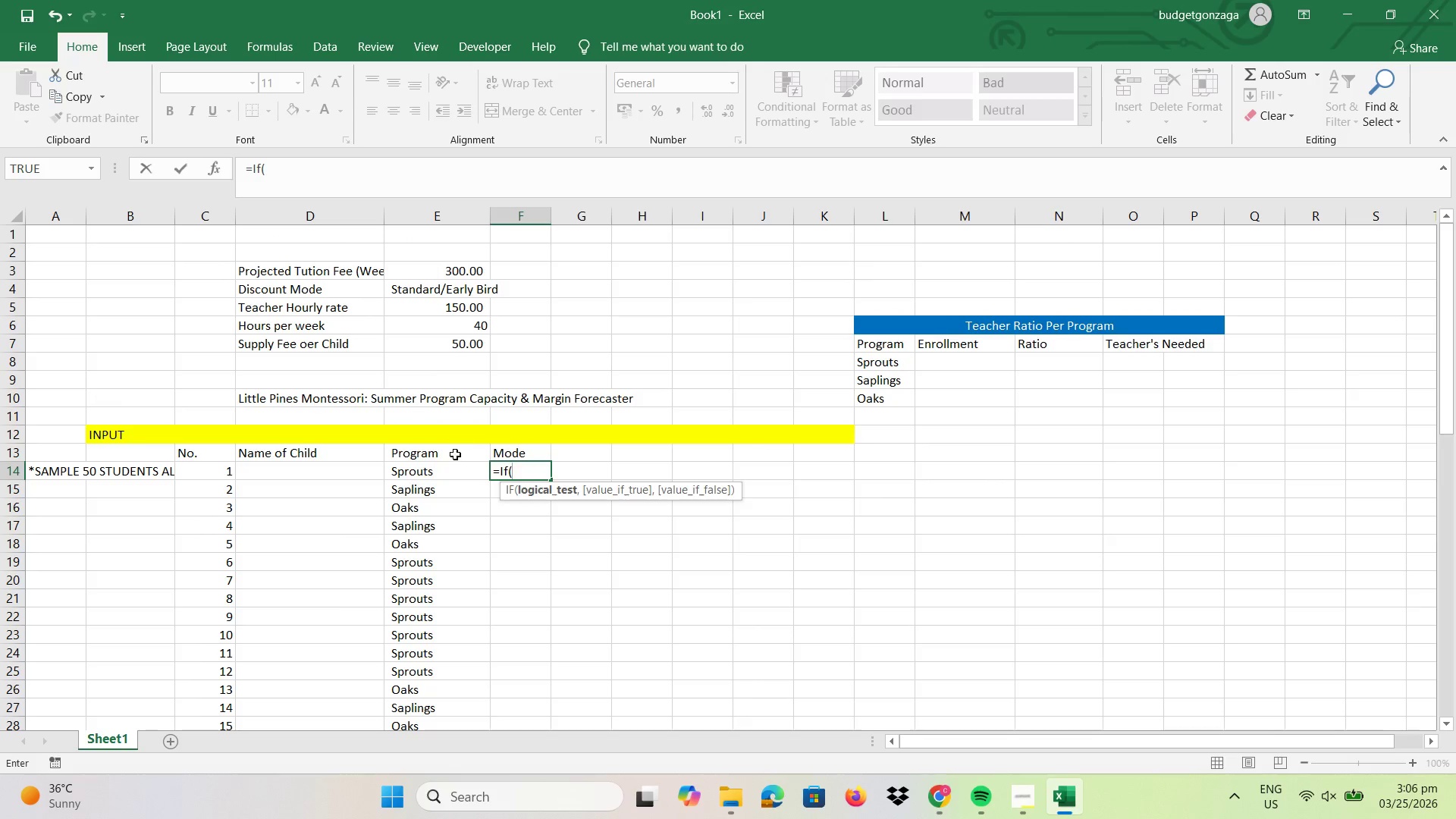 
left_click([455, 465])
 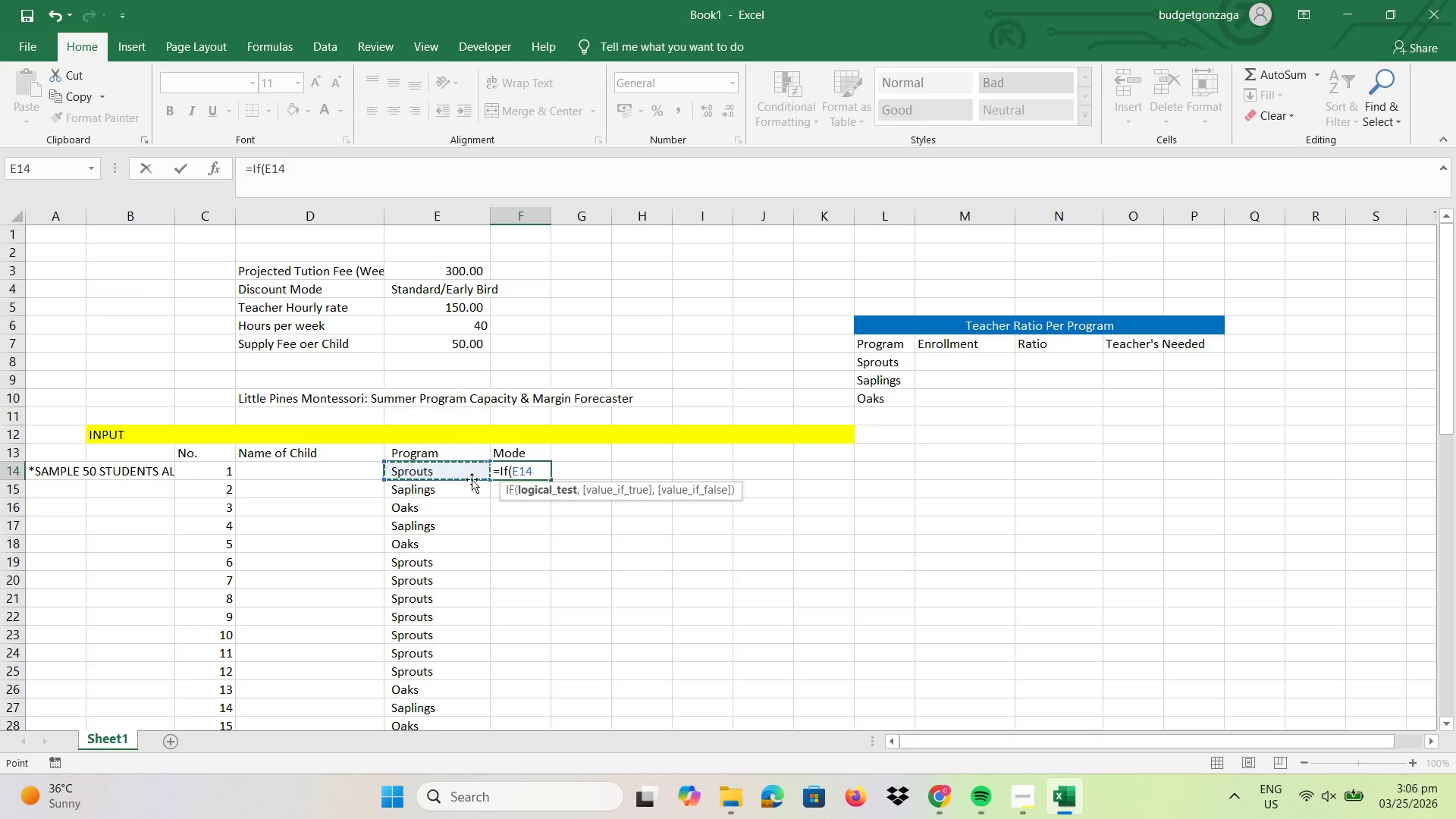 
wait(7.86)
 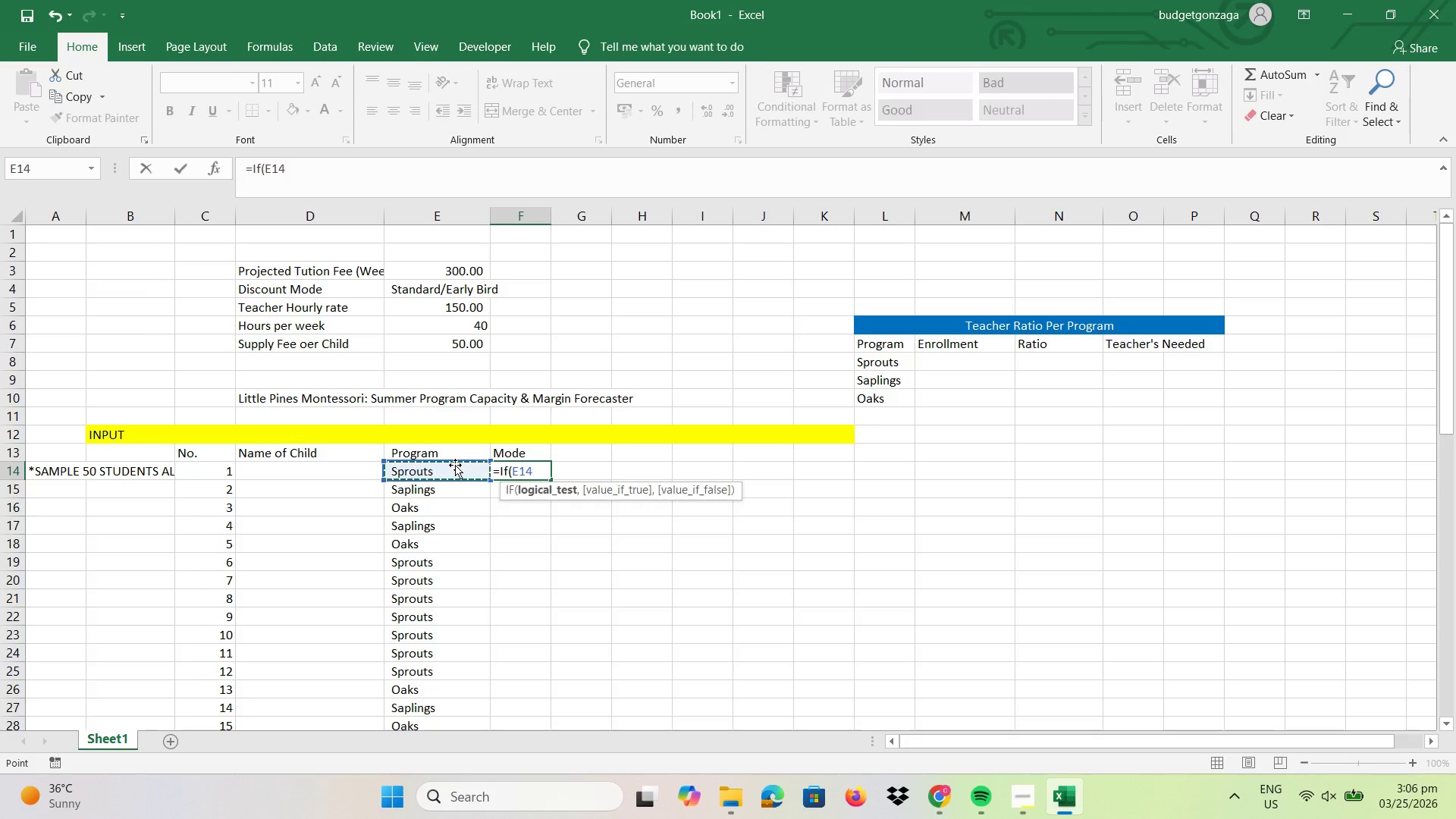 
hold_key(key=Backspace, duration=0.89)
 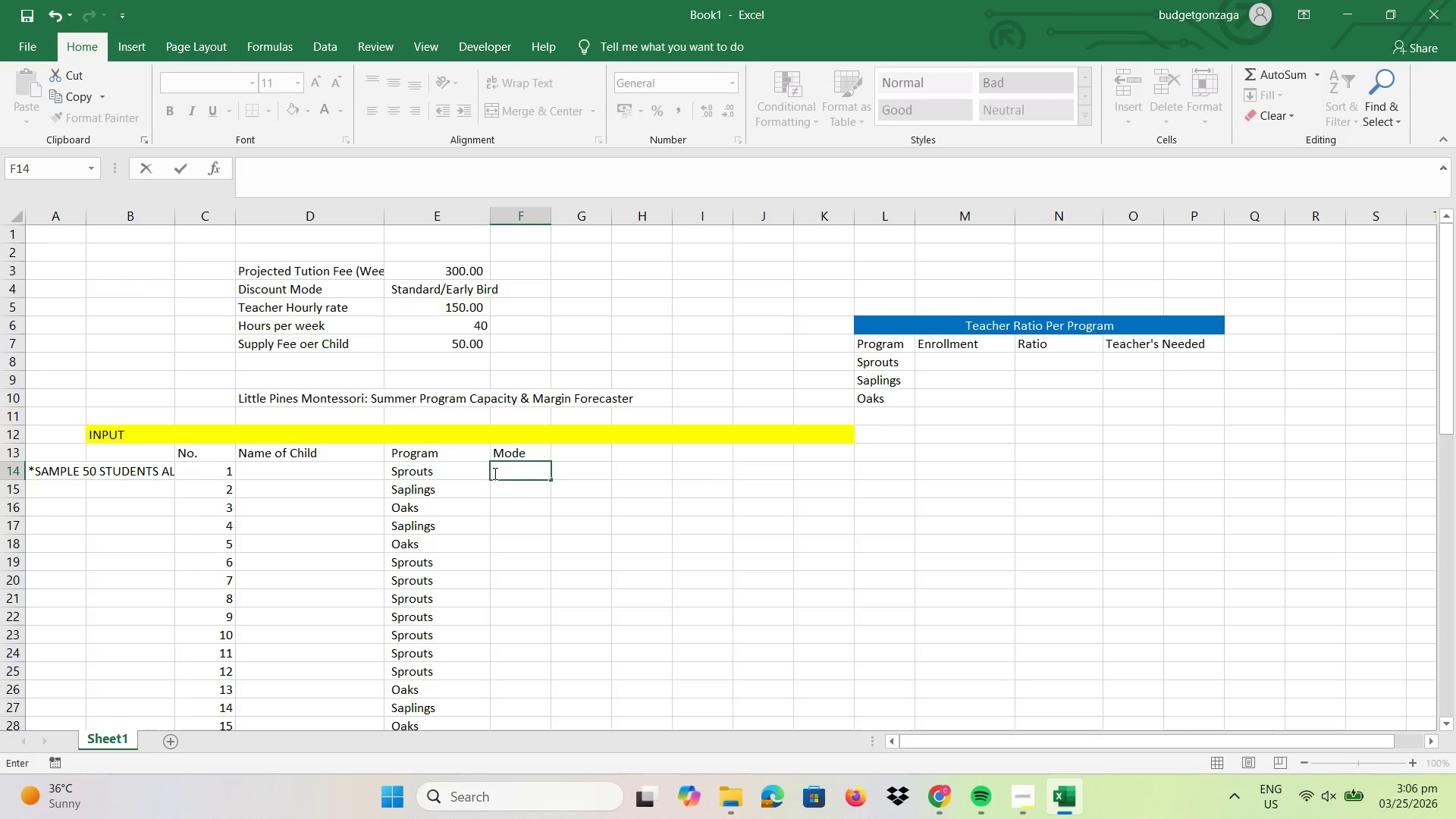 
key(Enter)
 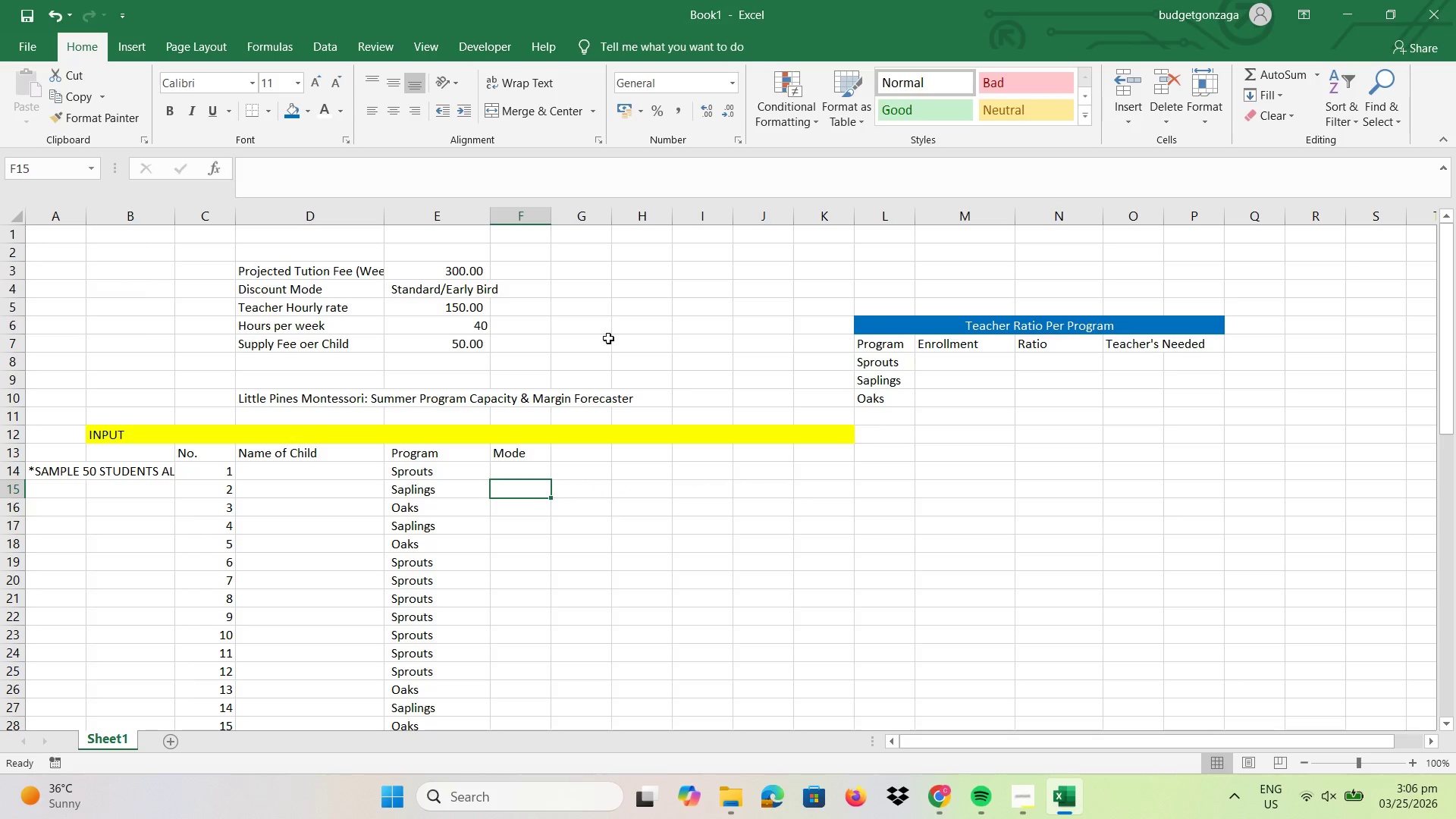 
left_click([555, 308])
 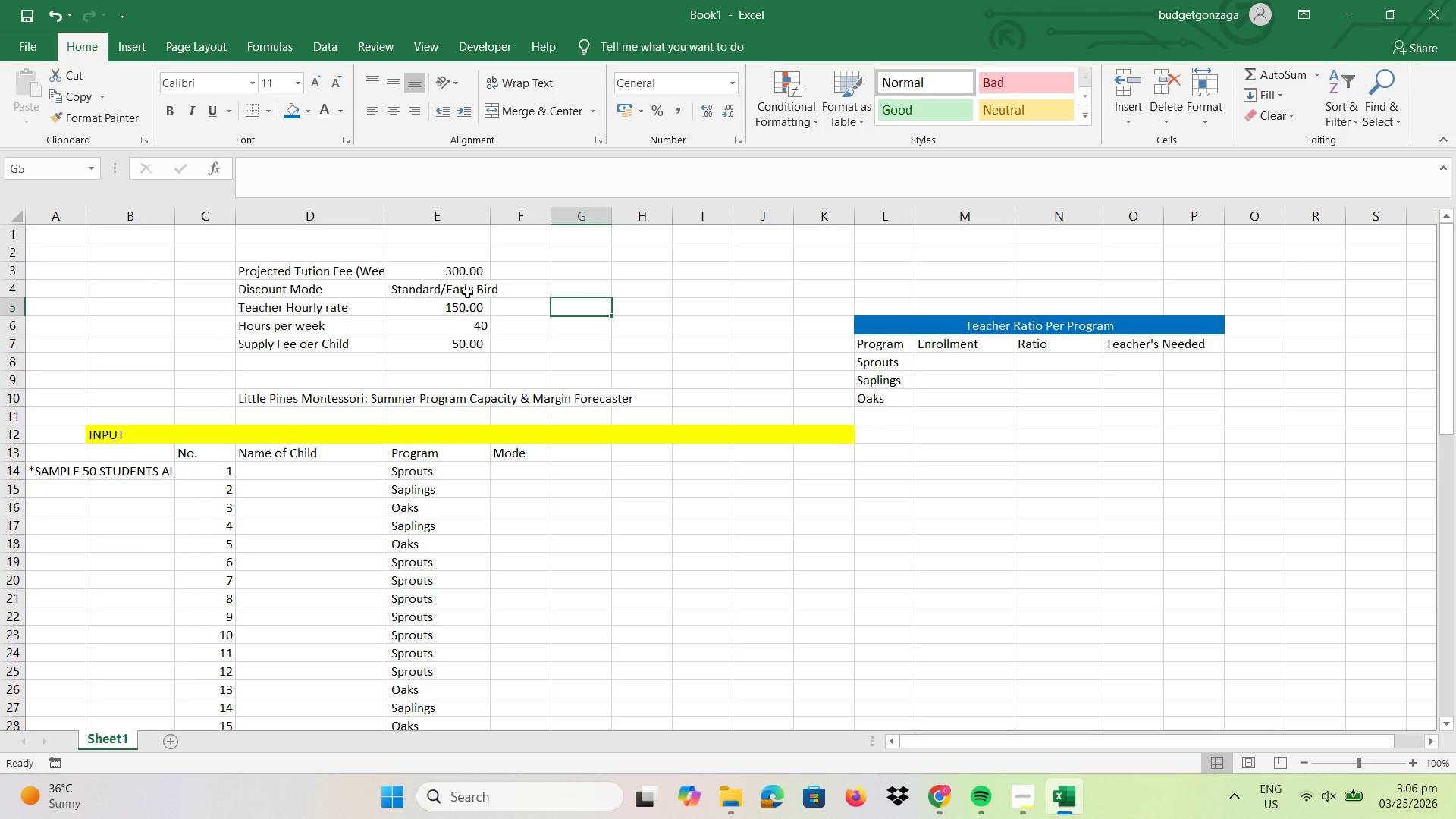 
left_click([467, 292])
 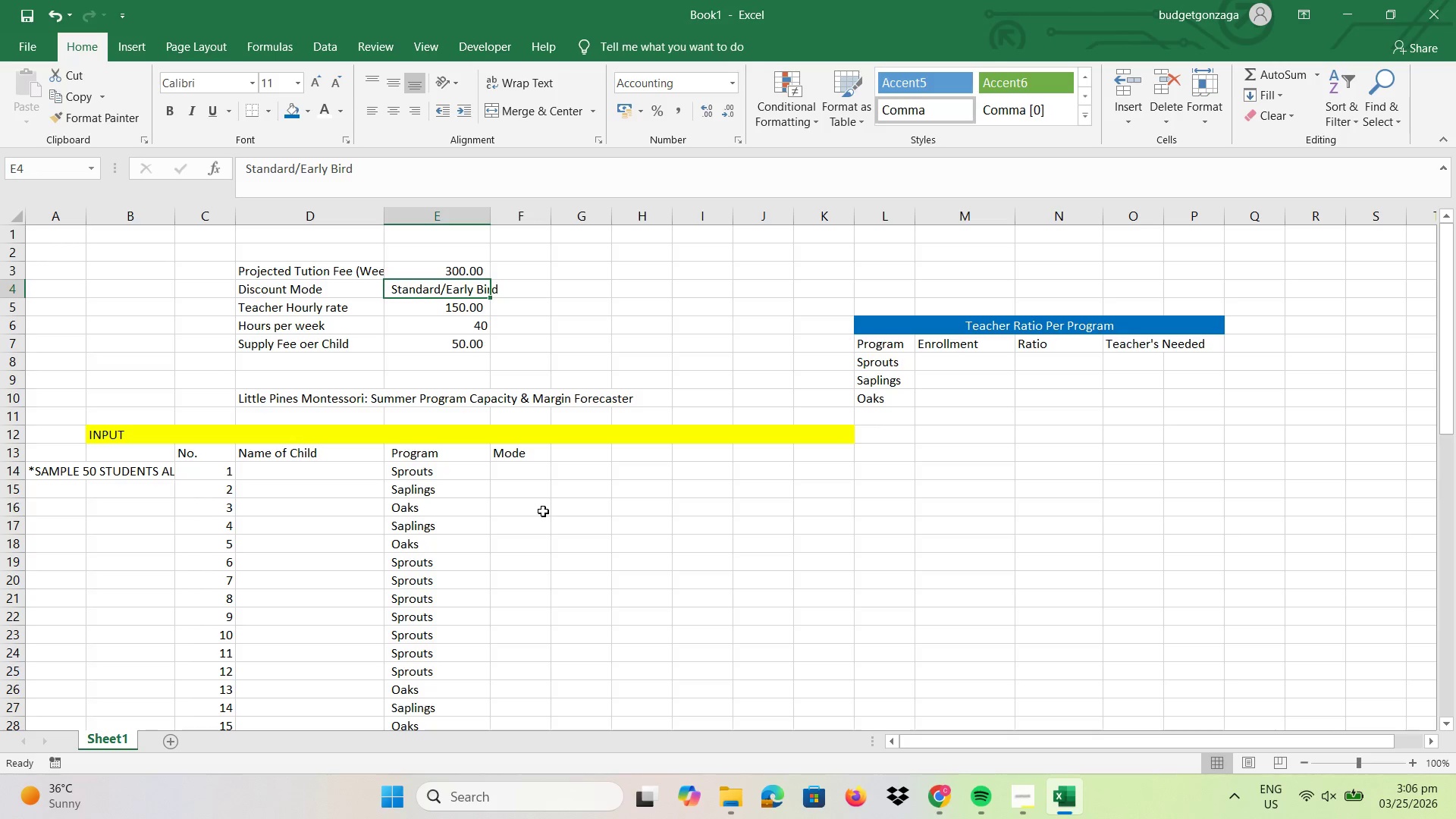 
left_click([540, 466])
 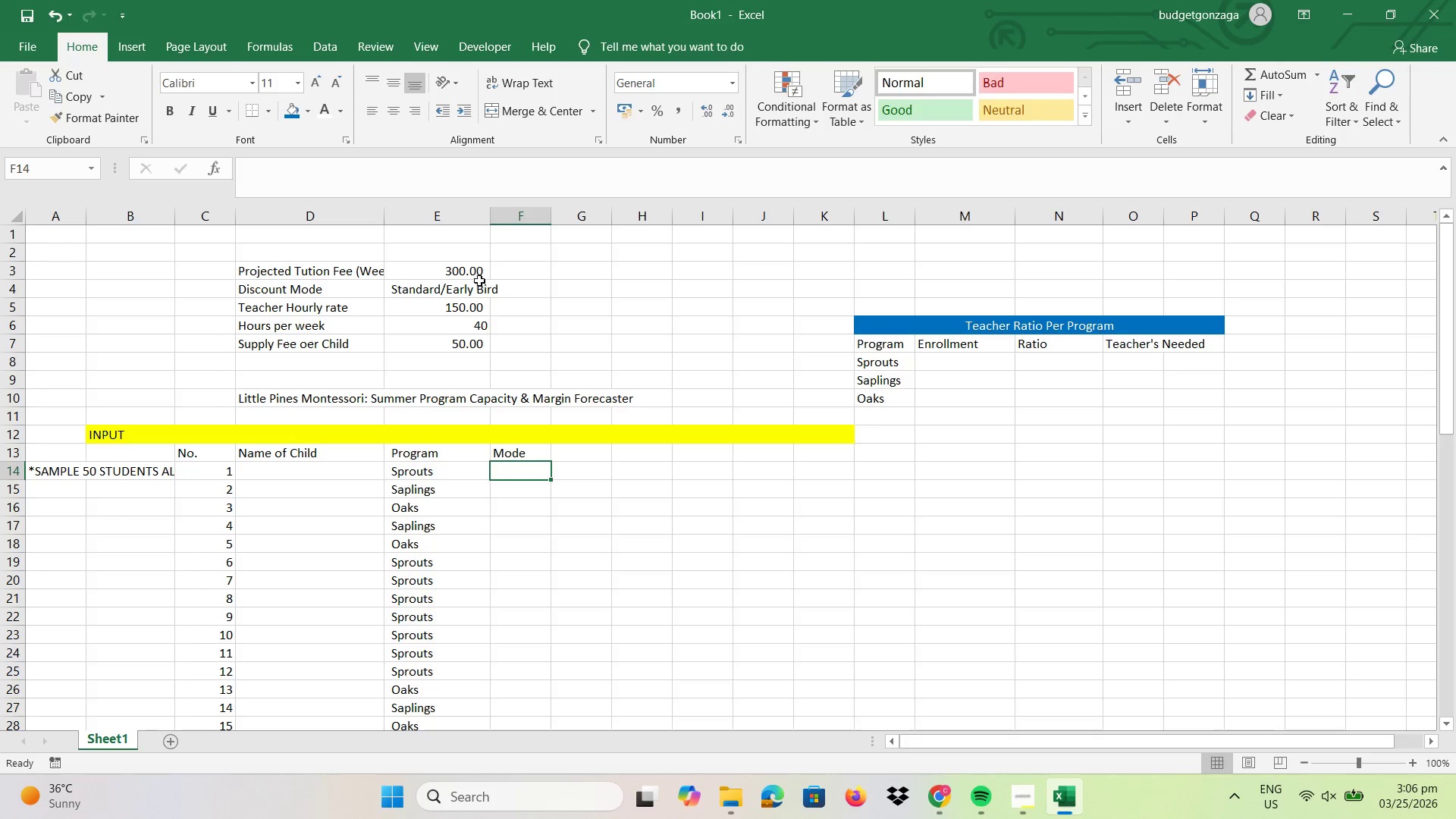 
left_click([465, 297])
 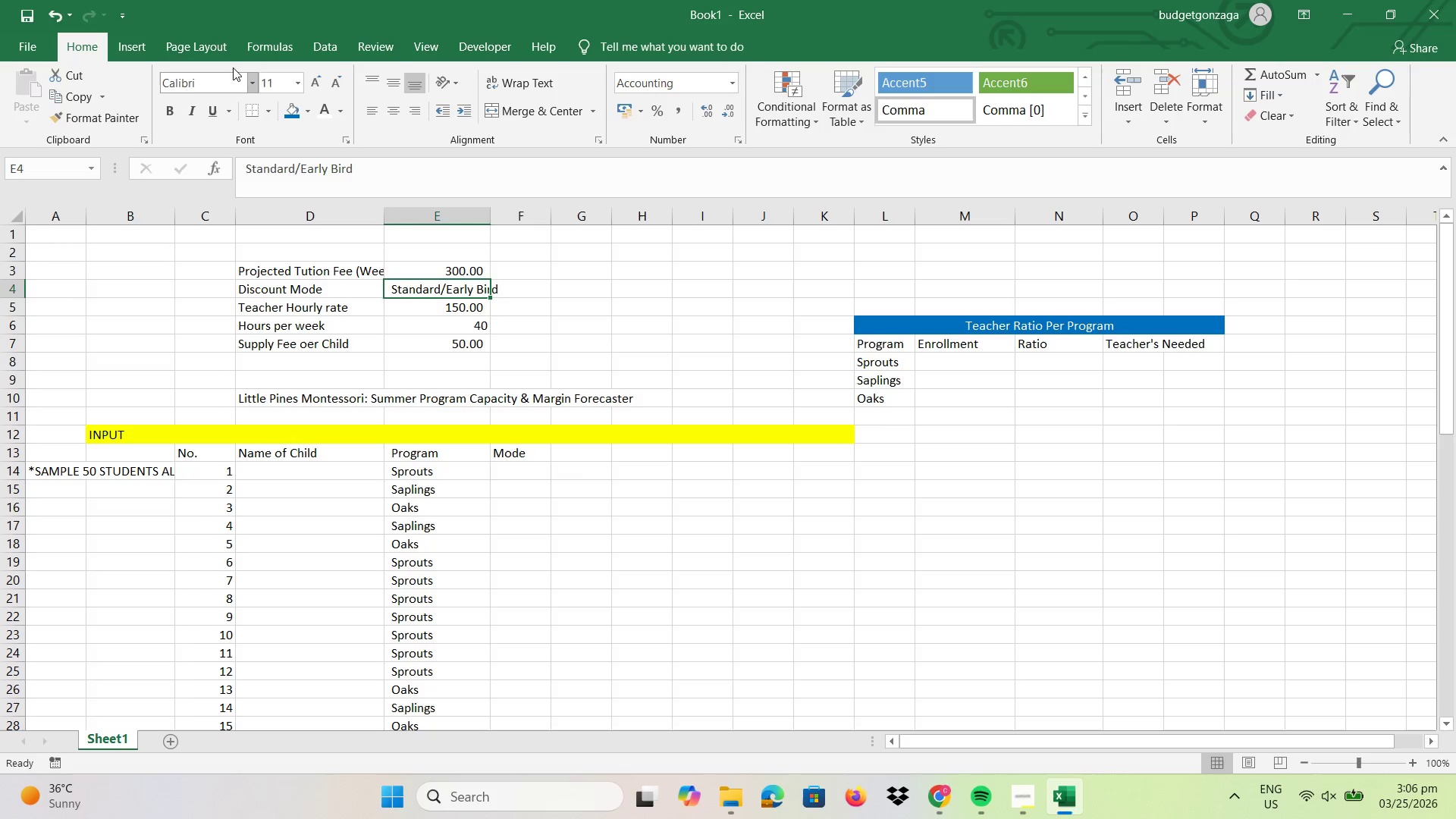 
left_click([332, 47])
 